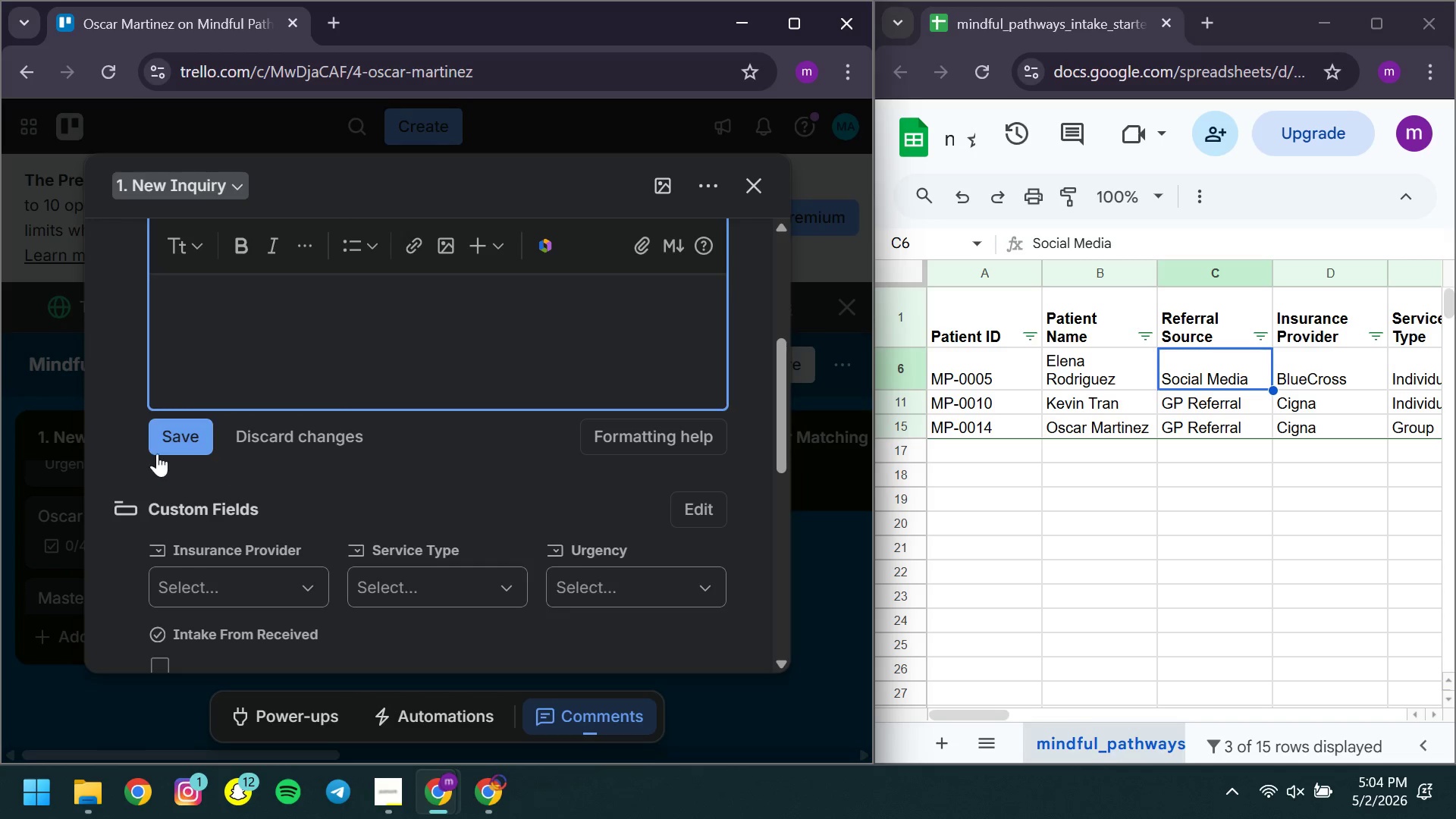 
left_click([157, 453])
 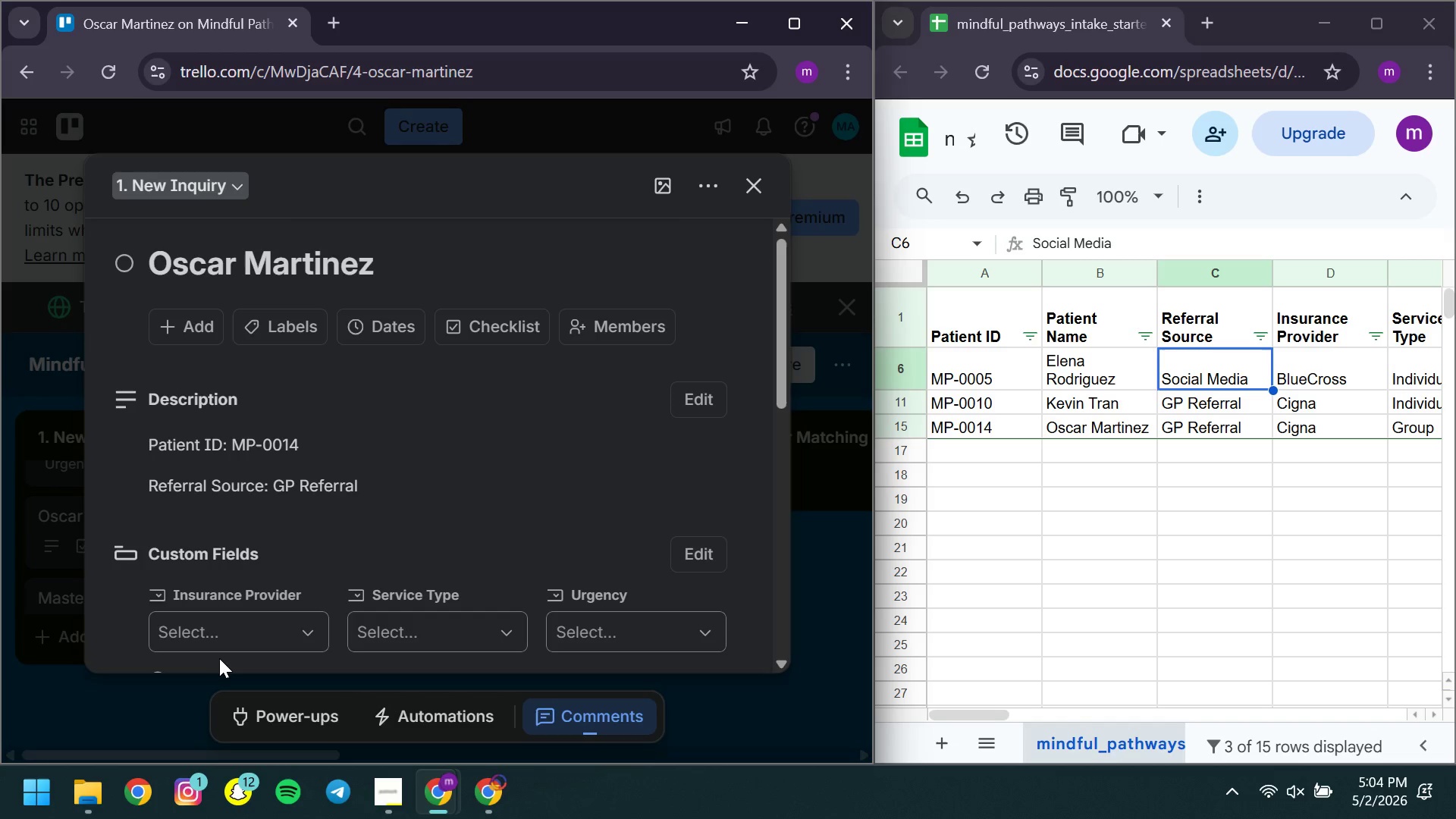 
left_click([219, 658])
 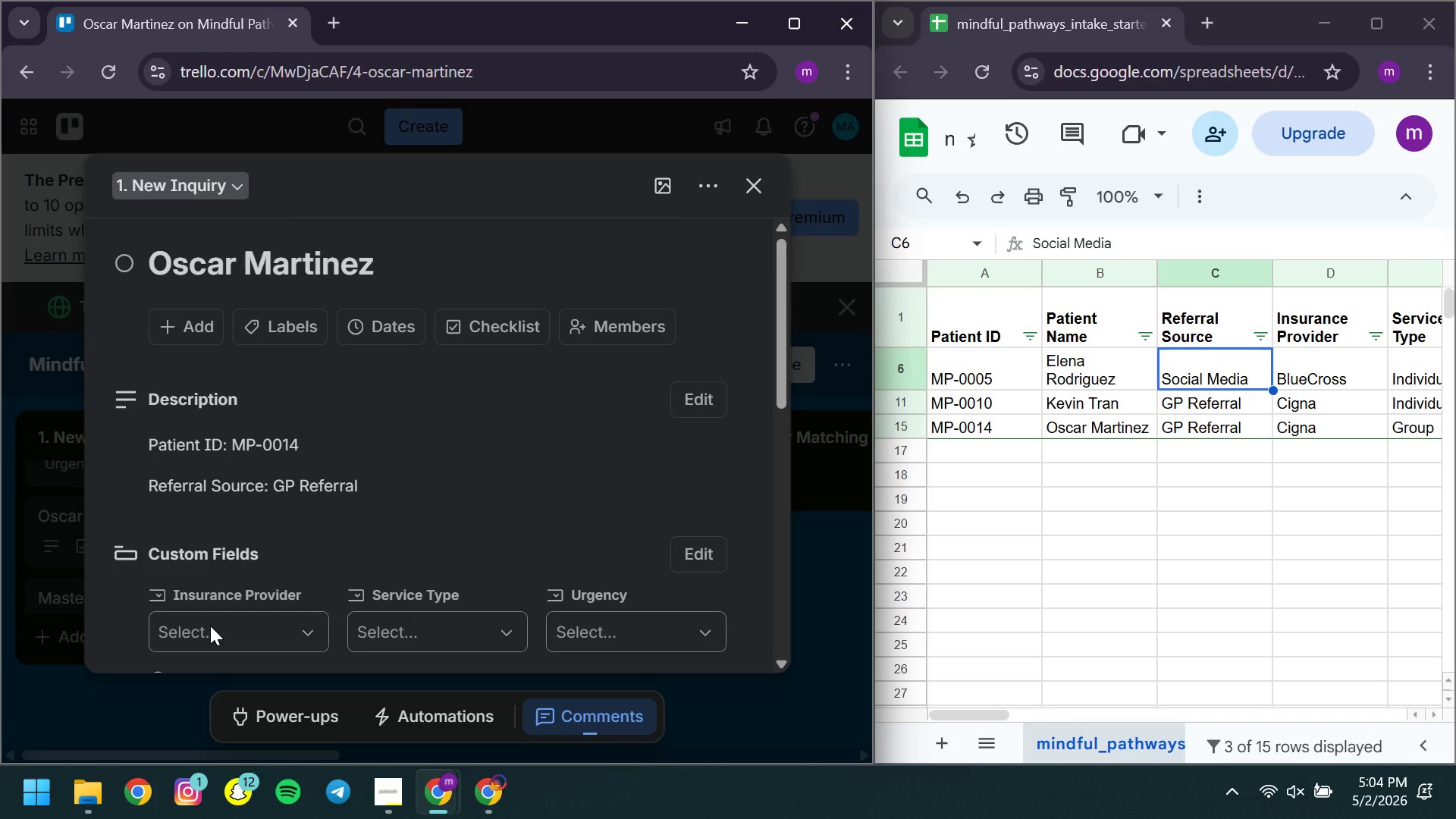 
left_click([201, 614])
 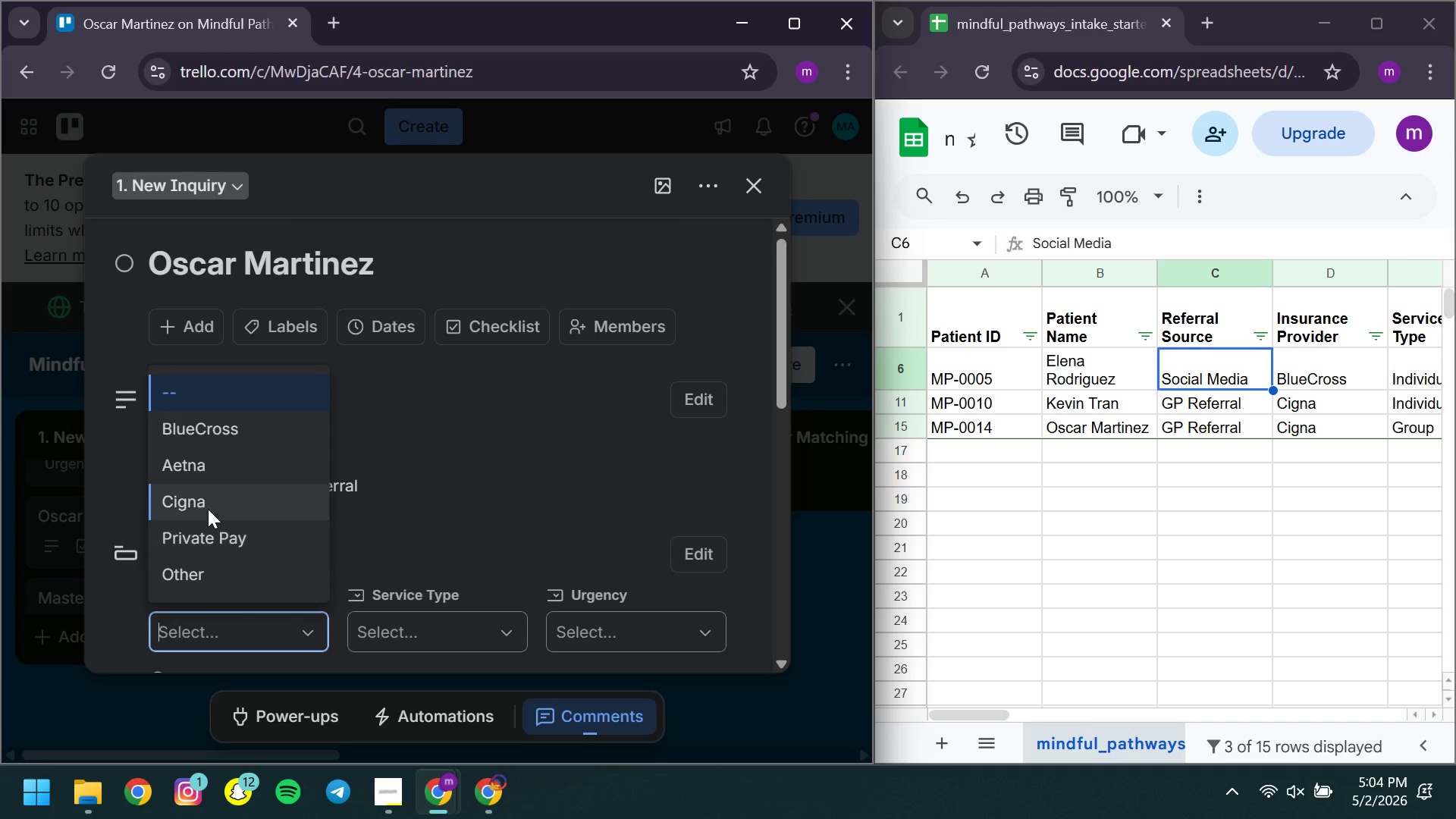 
left_click([207, 508])
 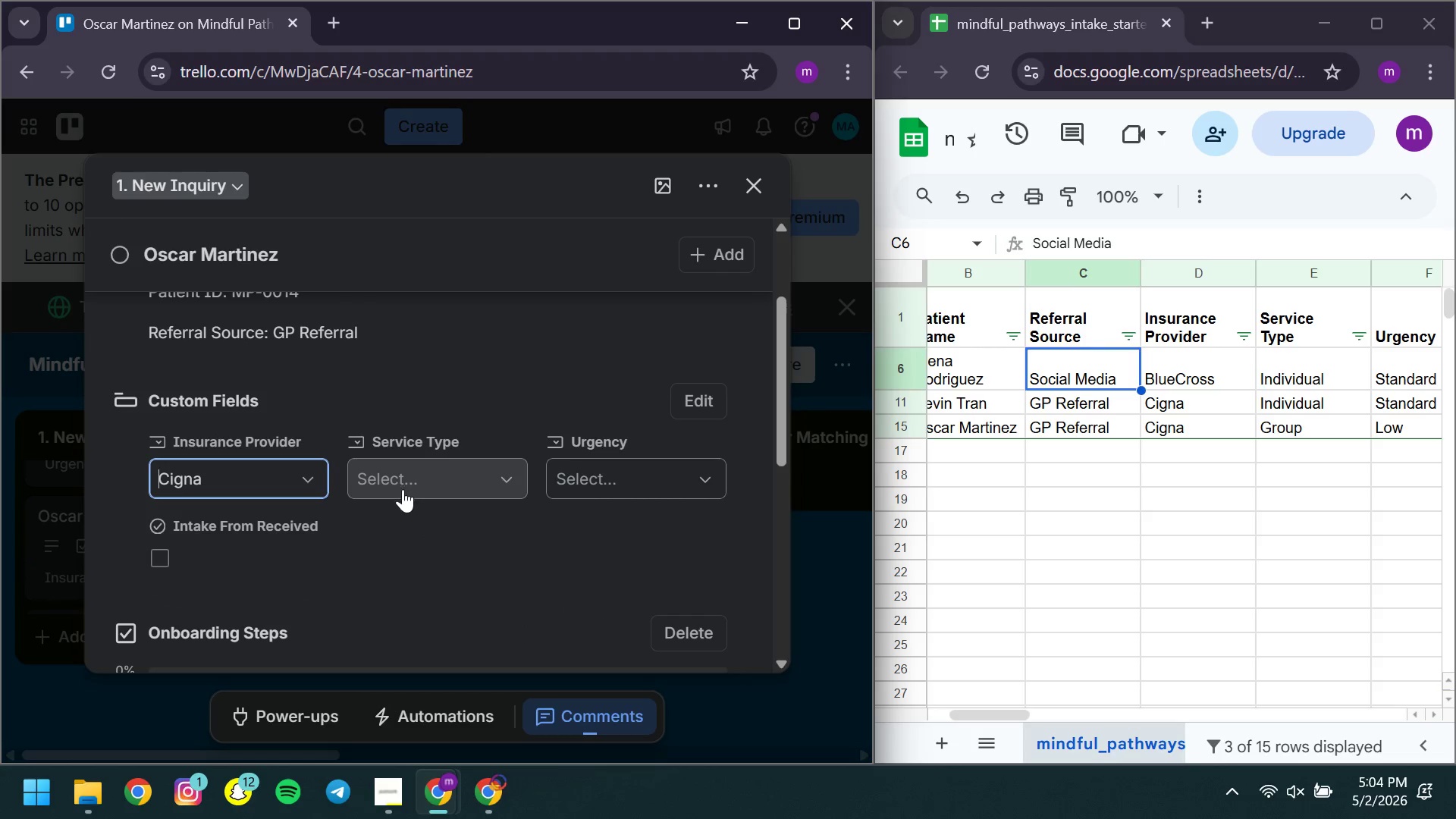 
left_click([411, 481])
 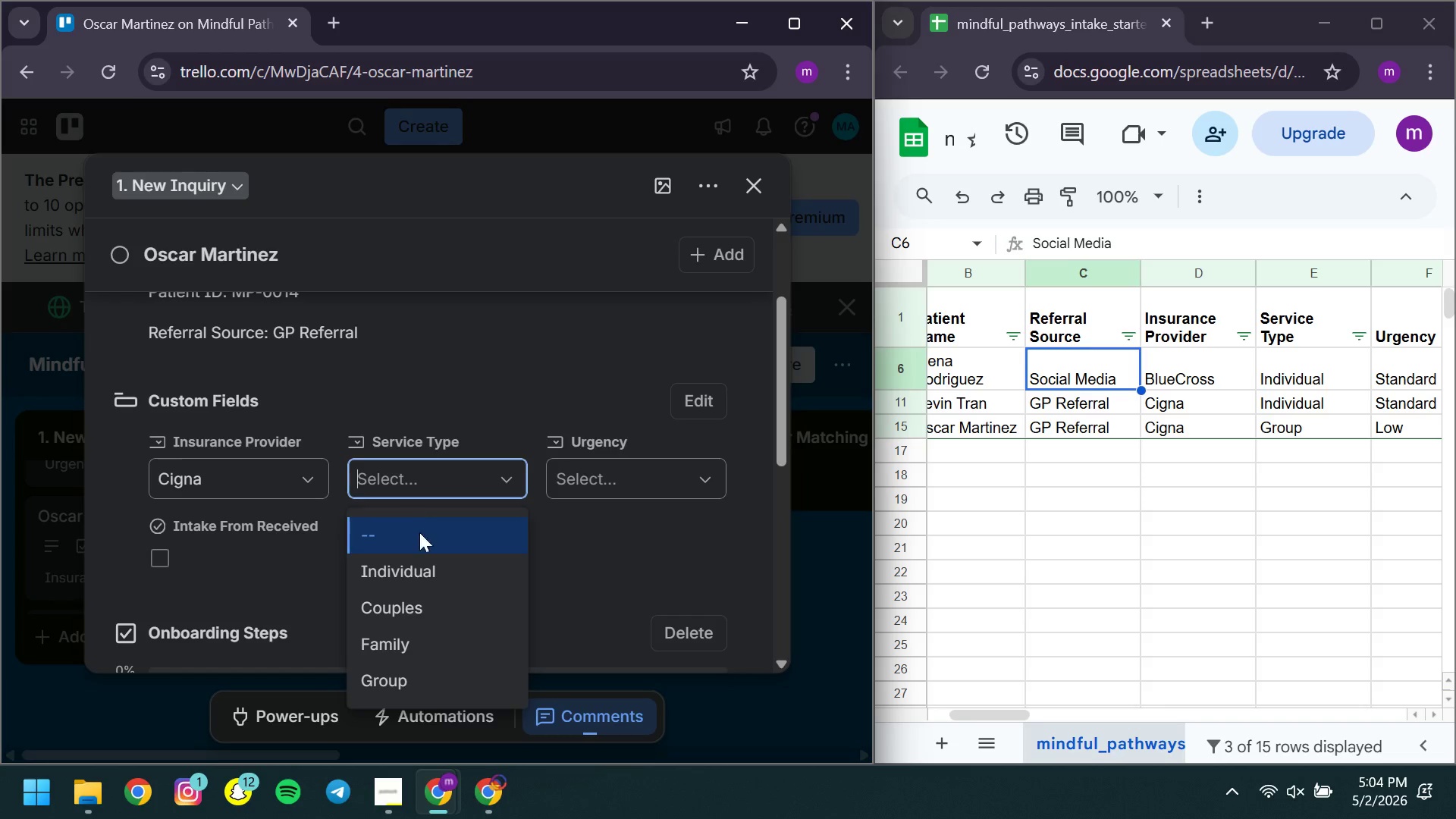 
wait(9.27)
 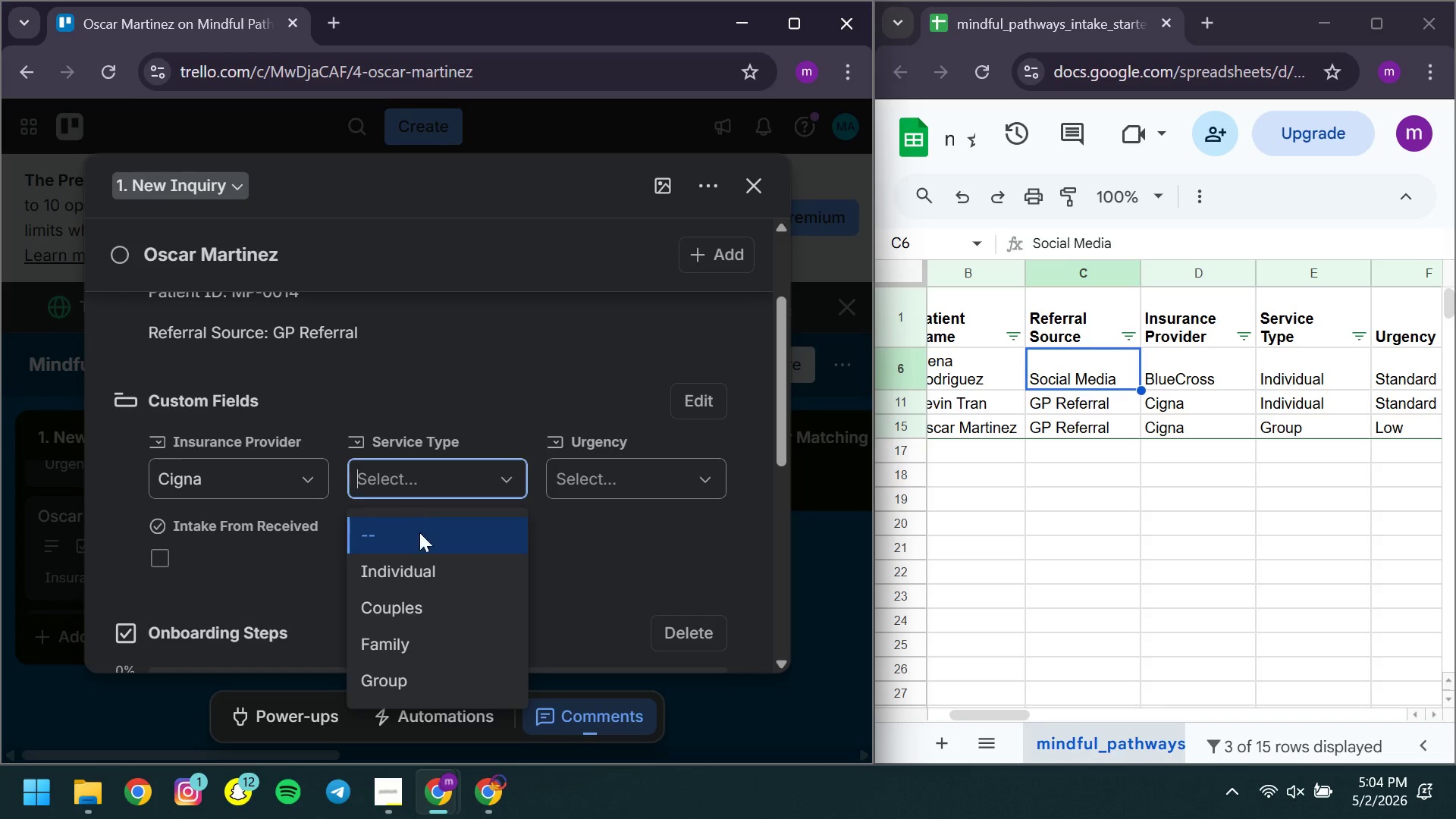 
left_click([413, 662])
 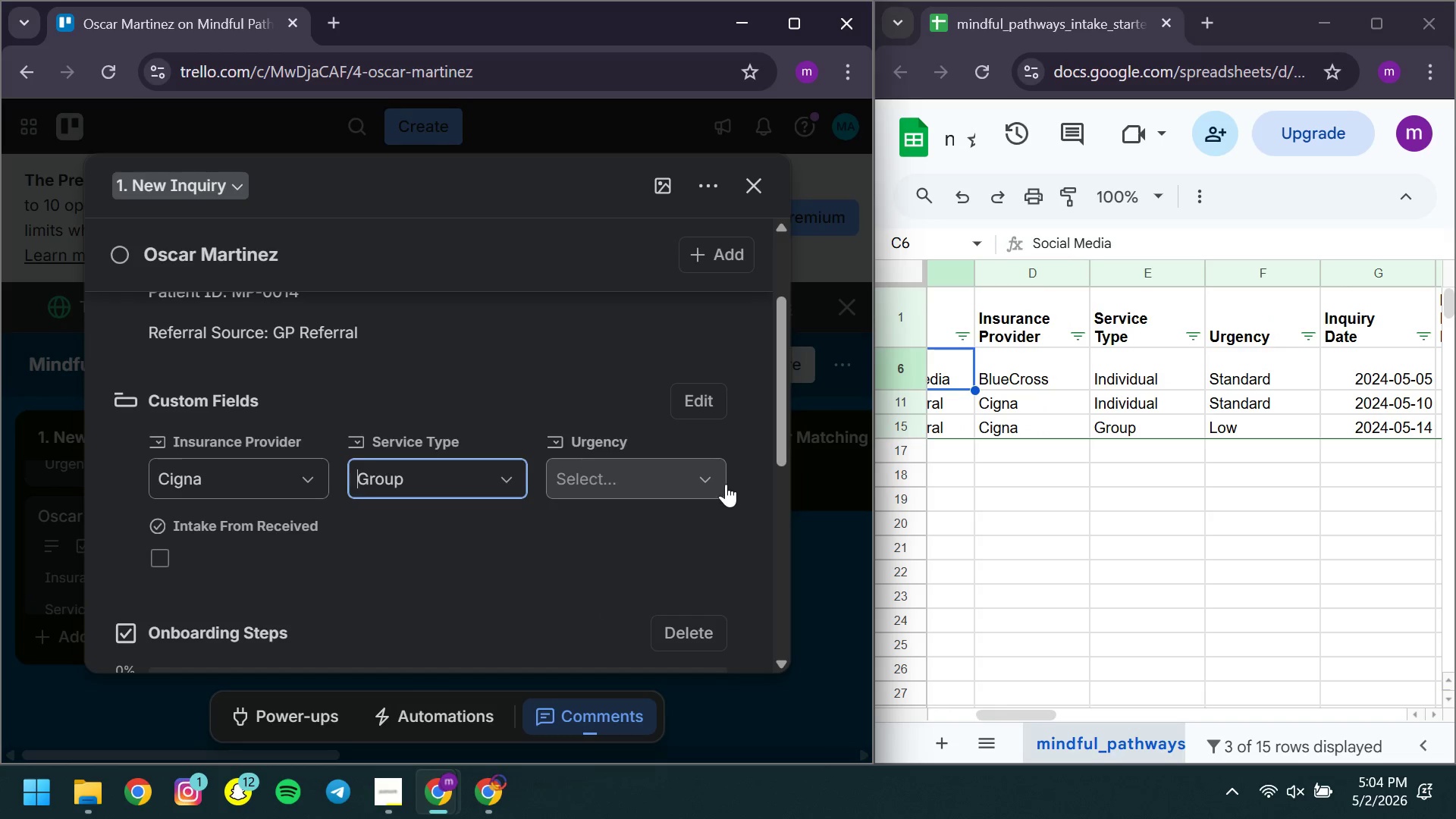 
left_click([579, 485])
 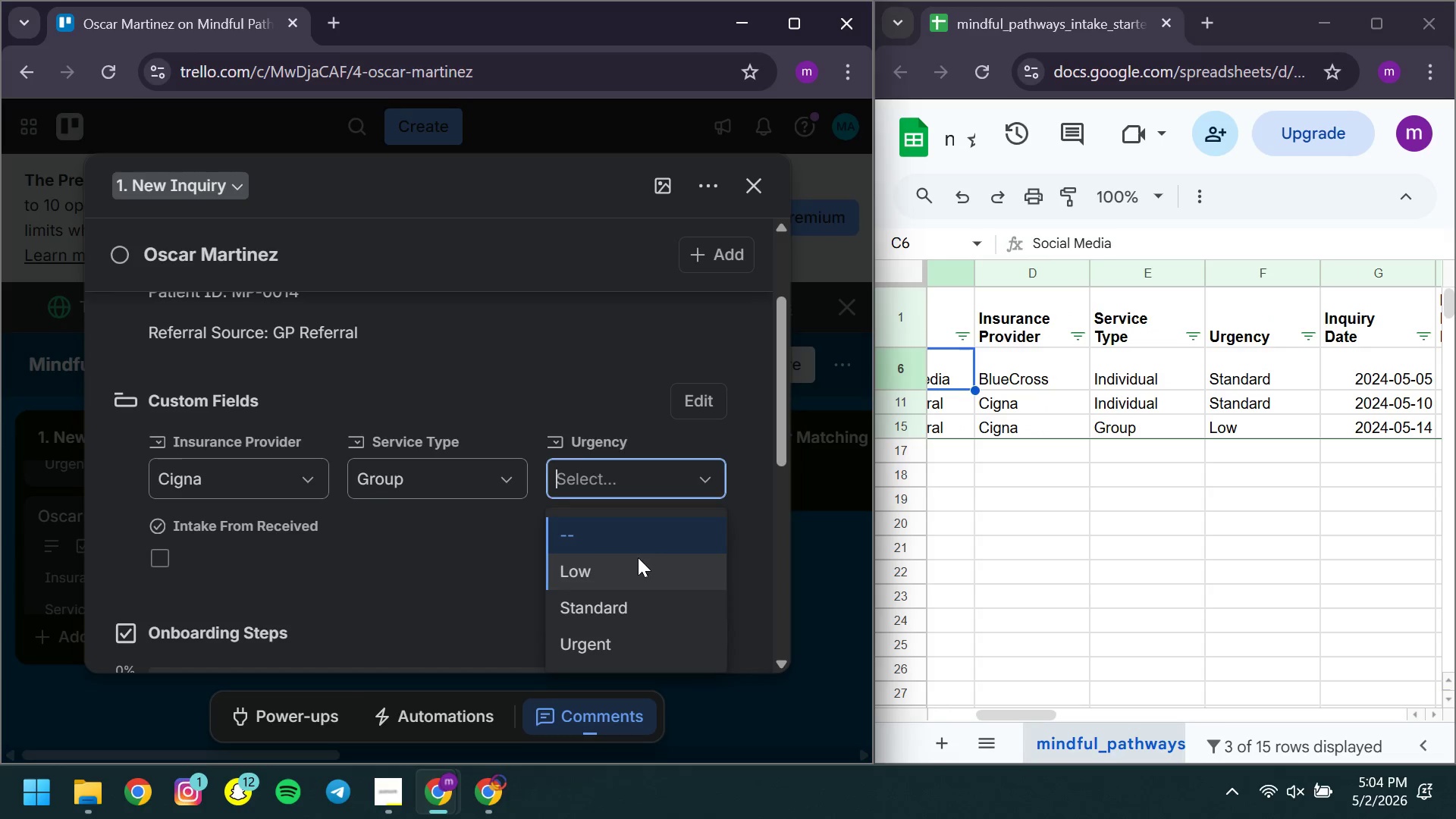 
left_click([631, 566])
 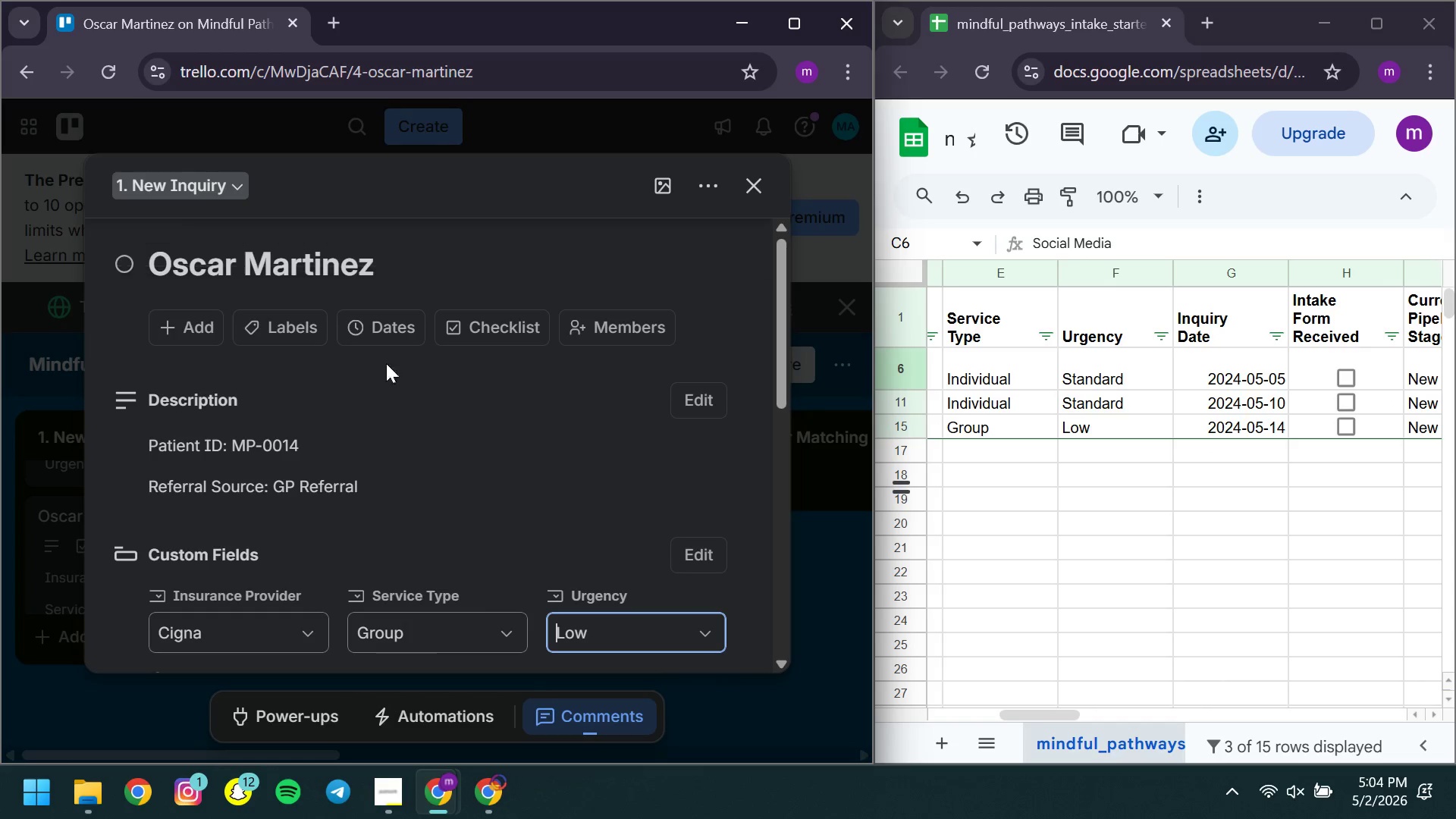 
left_click([350, 335])
 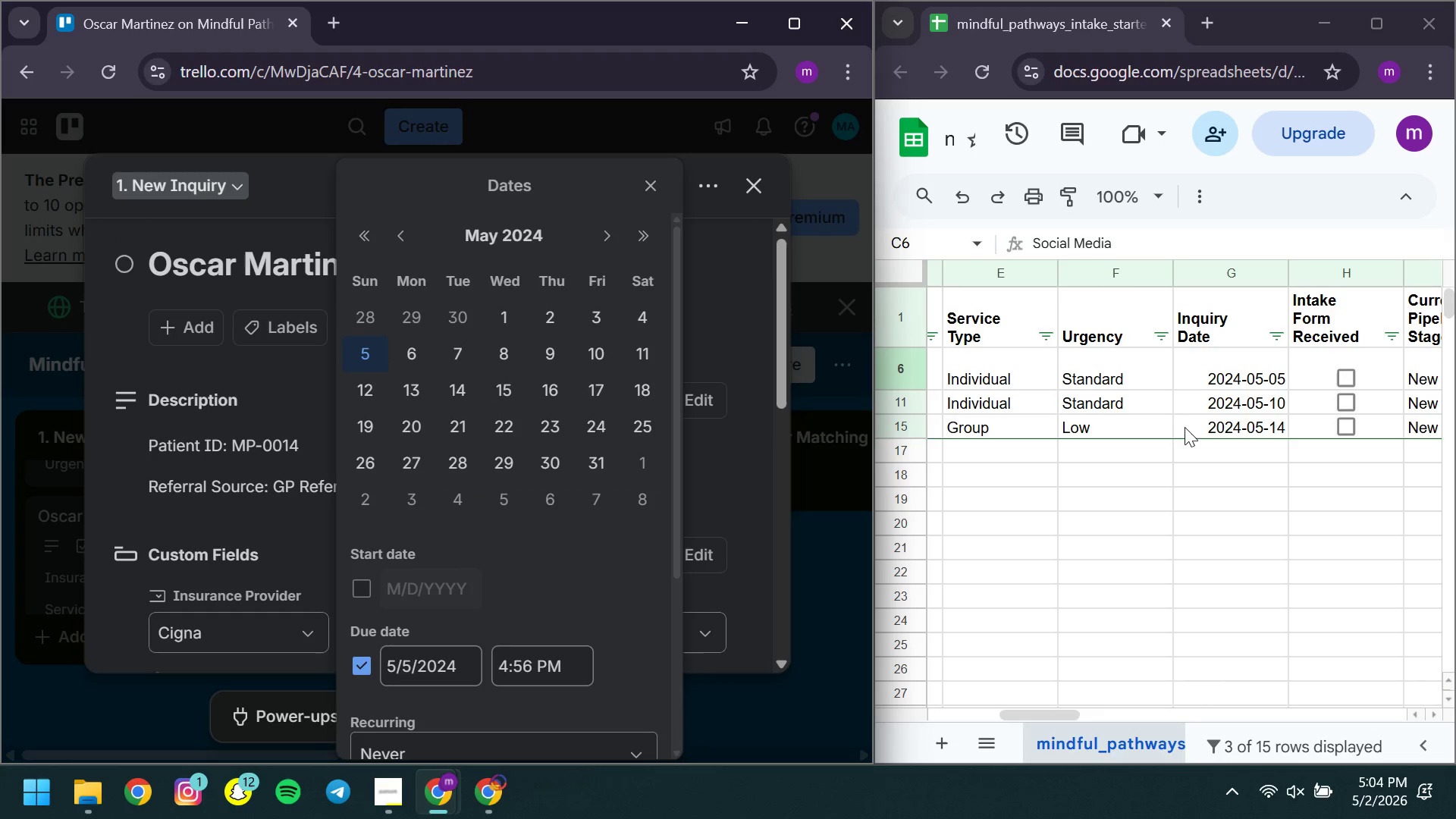 
double_click([1222, 428])
 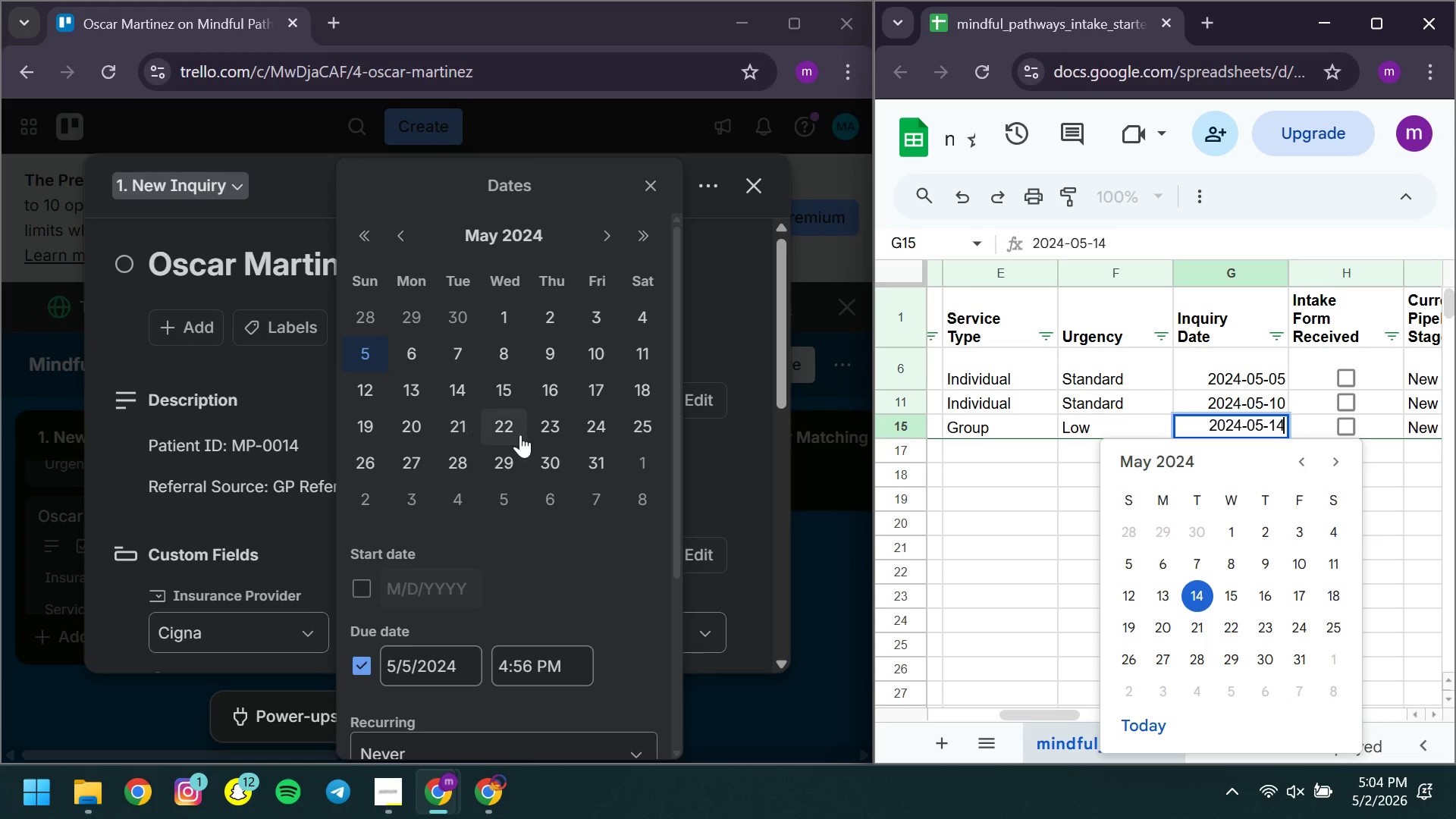 
left_click([459, 381])
 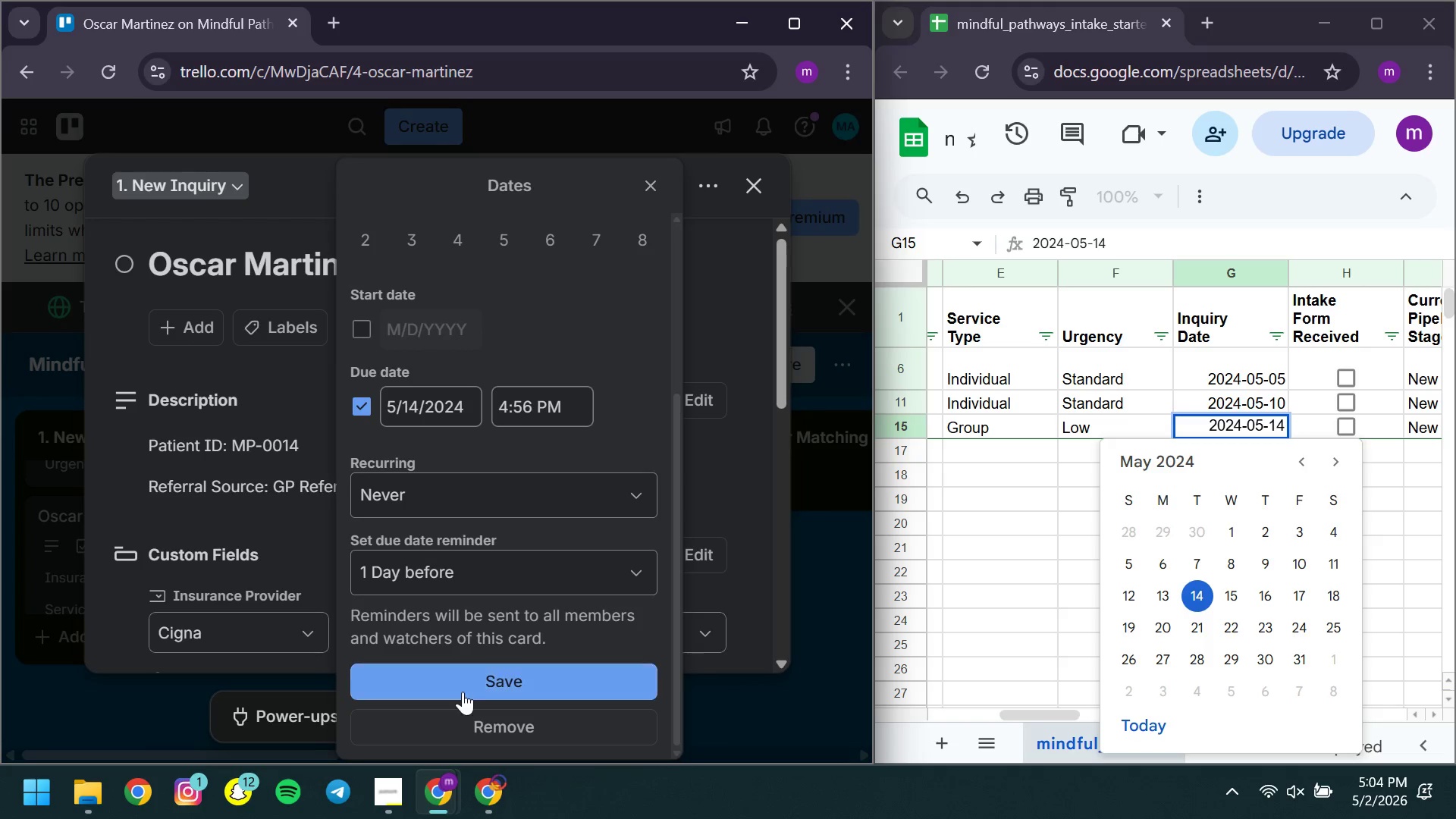 
left_click([461, 689])
 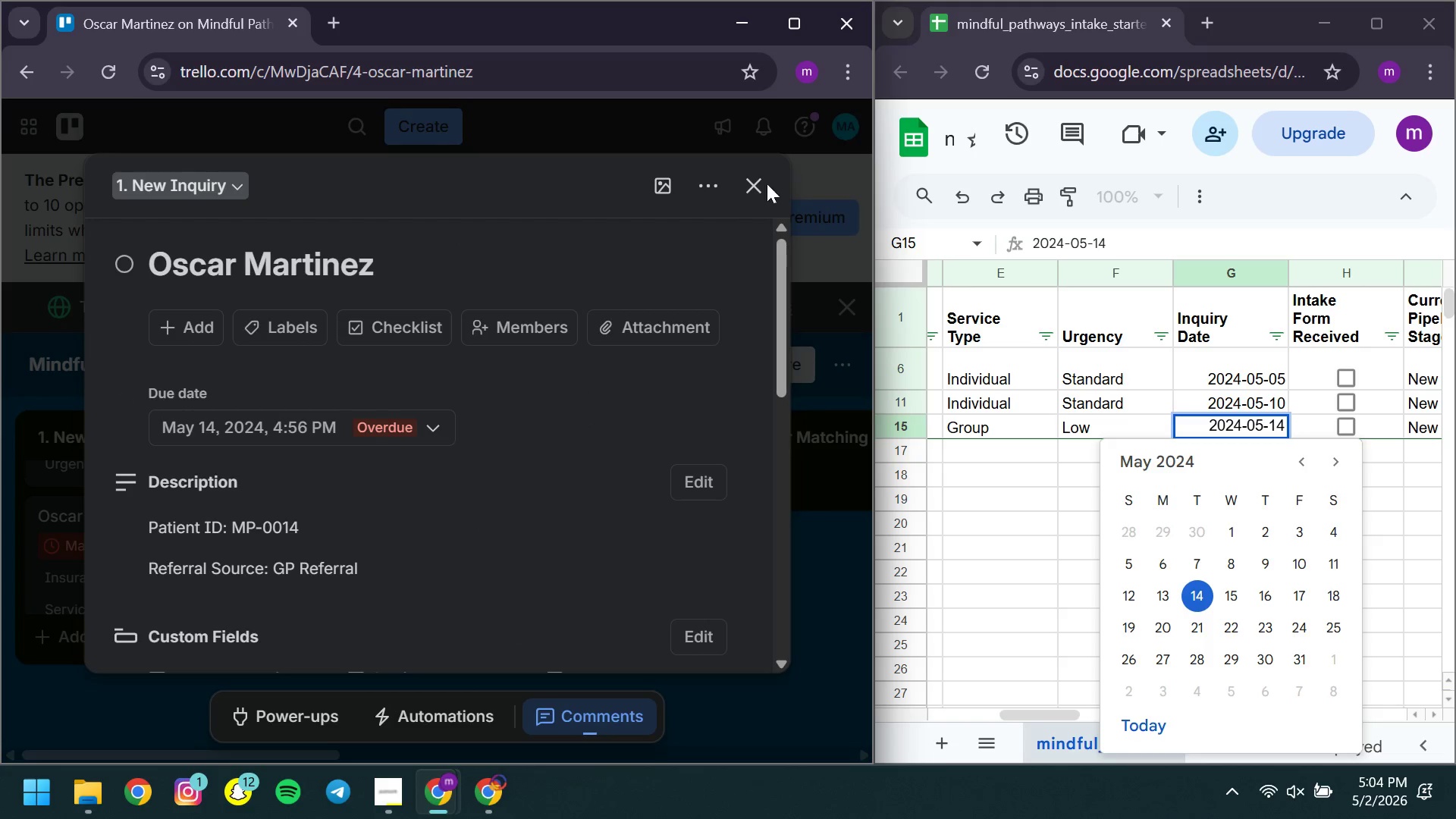 
left_click([739, 187])
 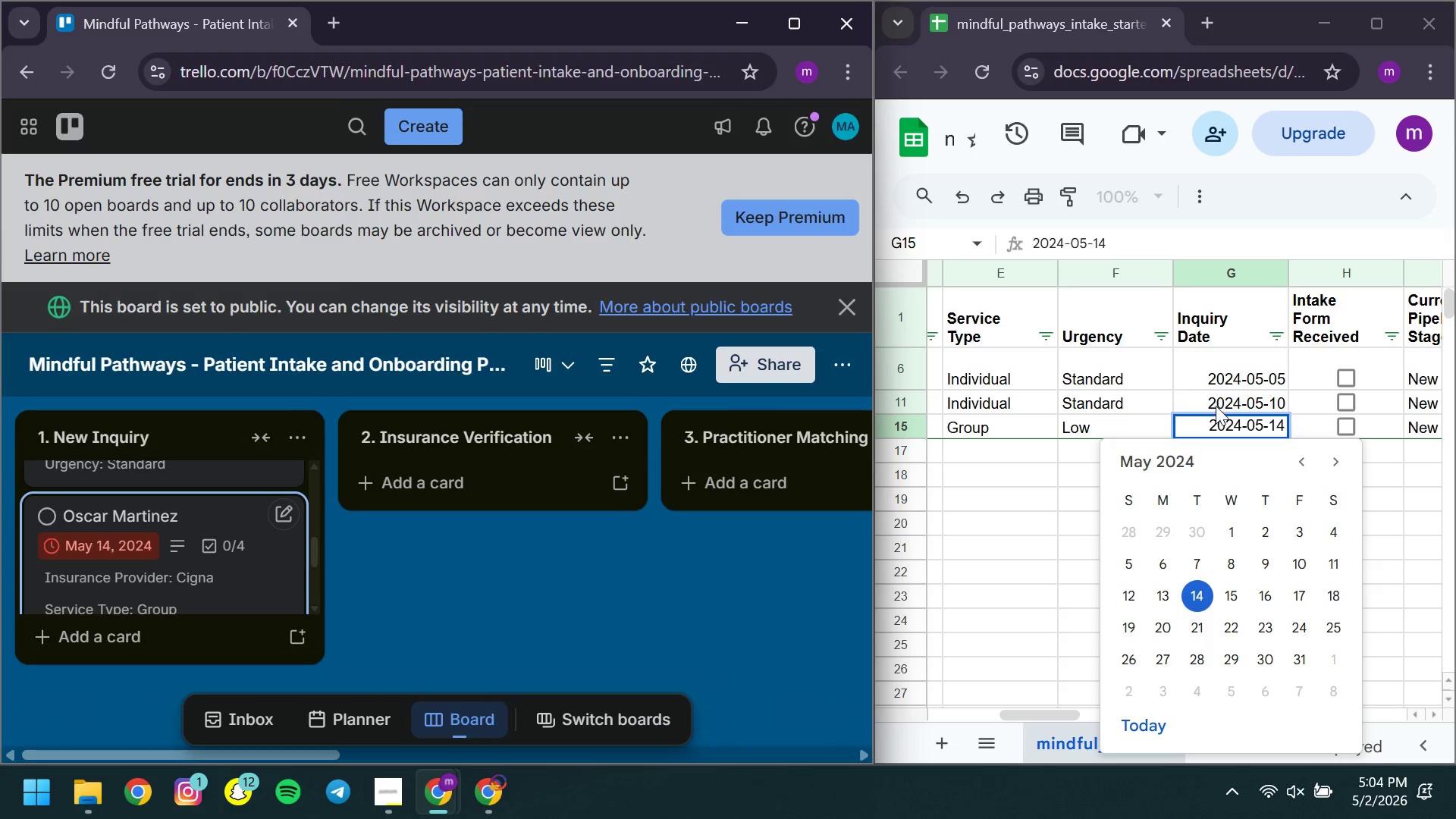 
left_click([1216, 406])
 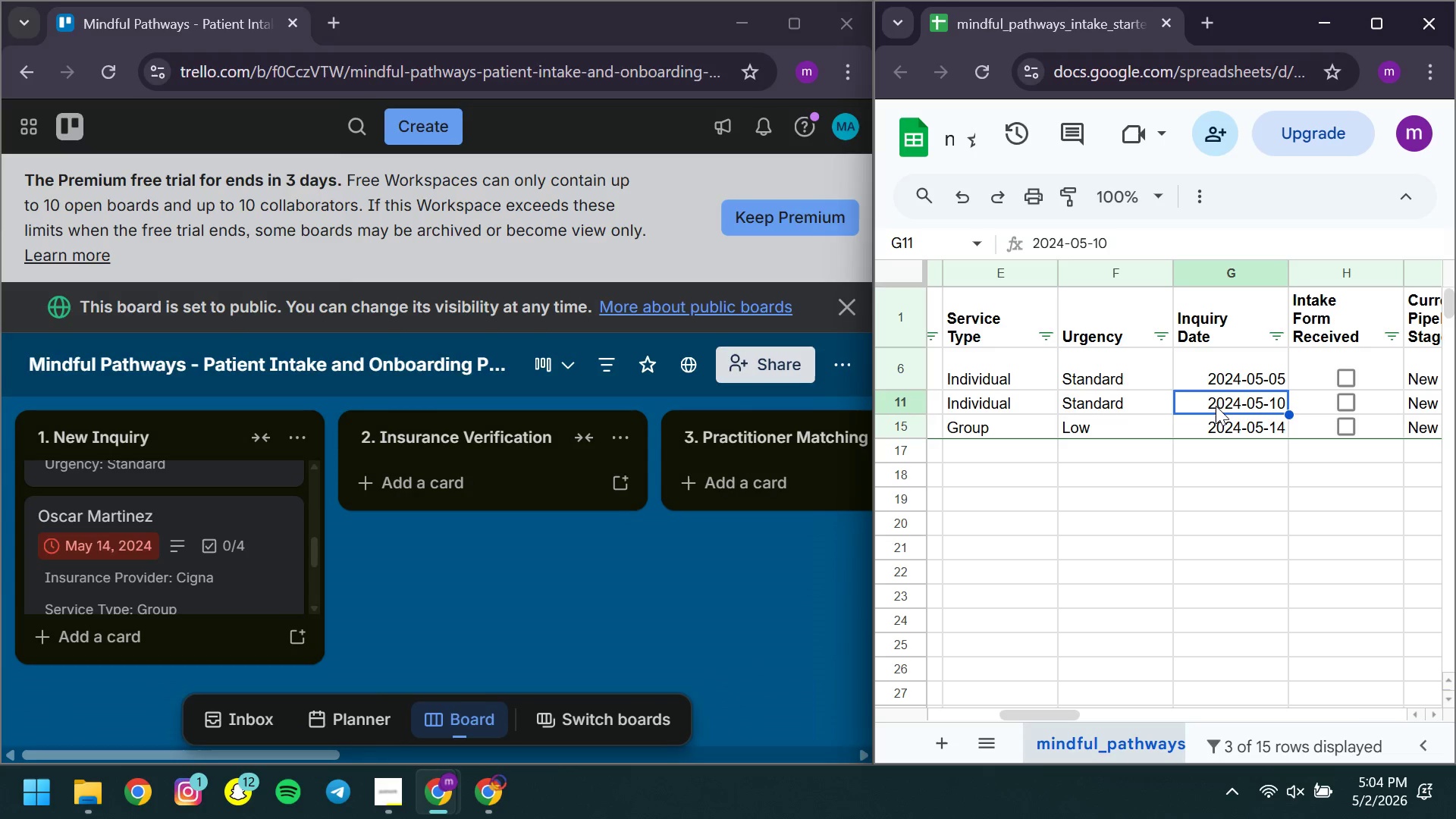 
double_click([1216, 406])
 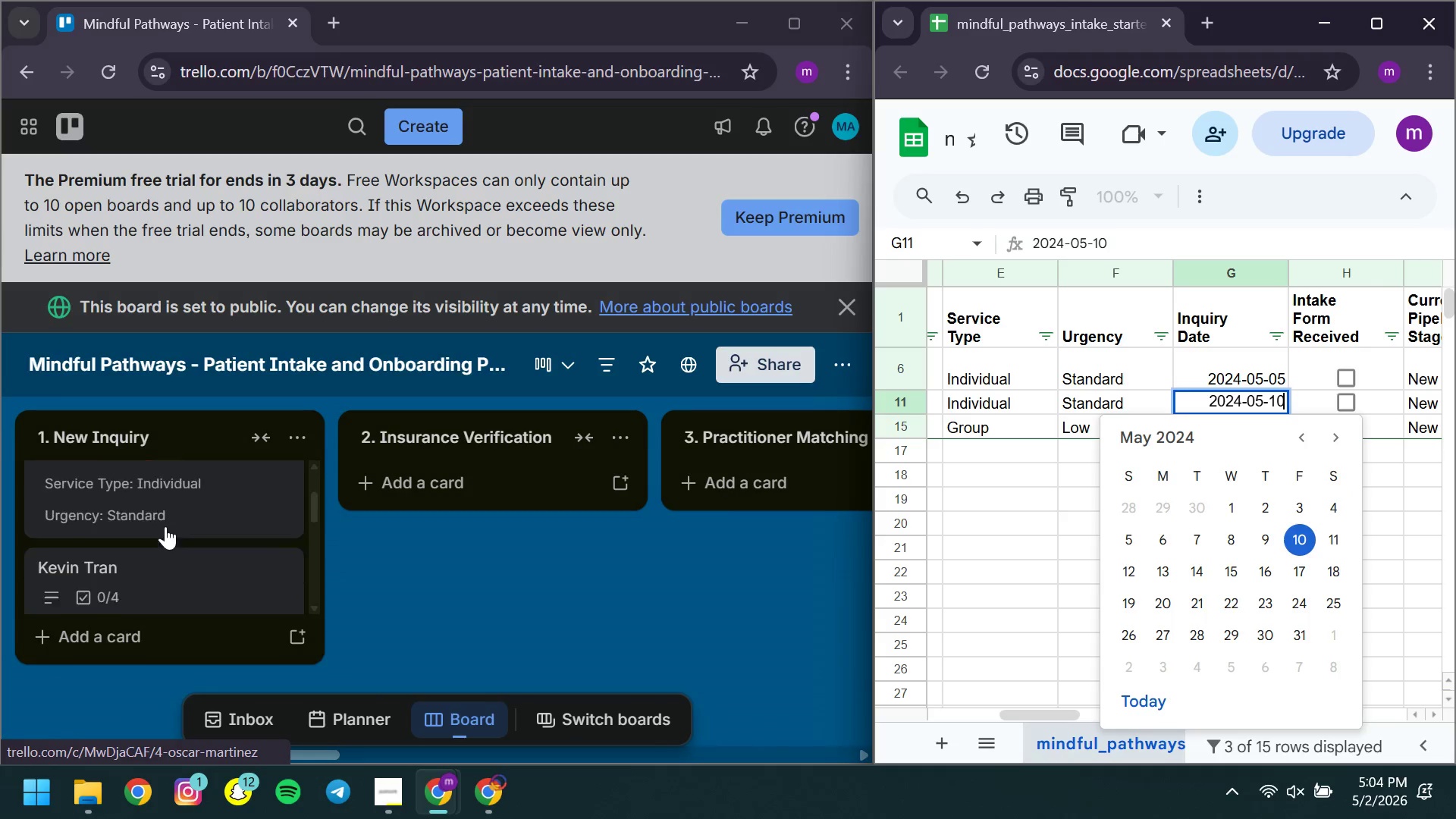 
left_click([165, 526])
 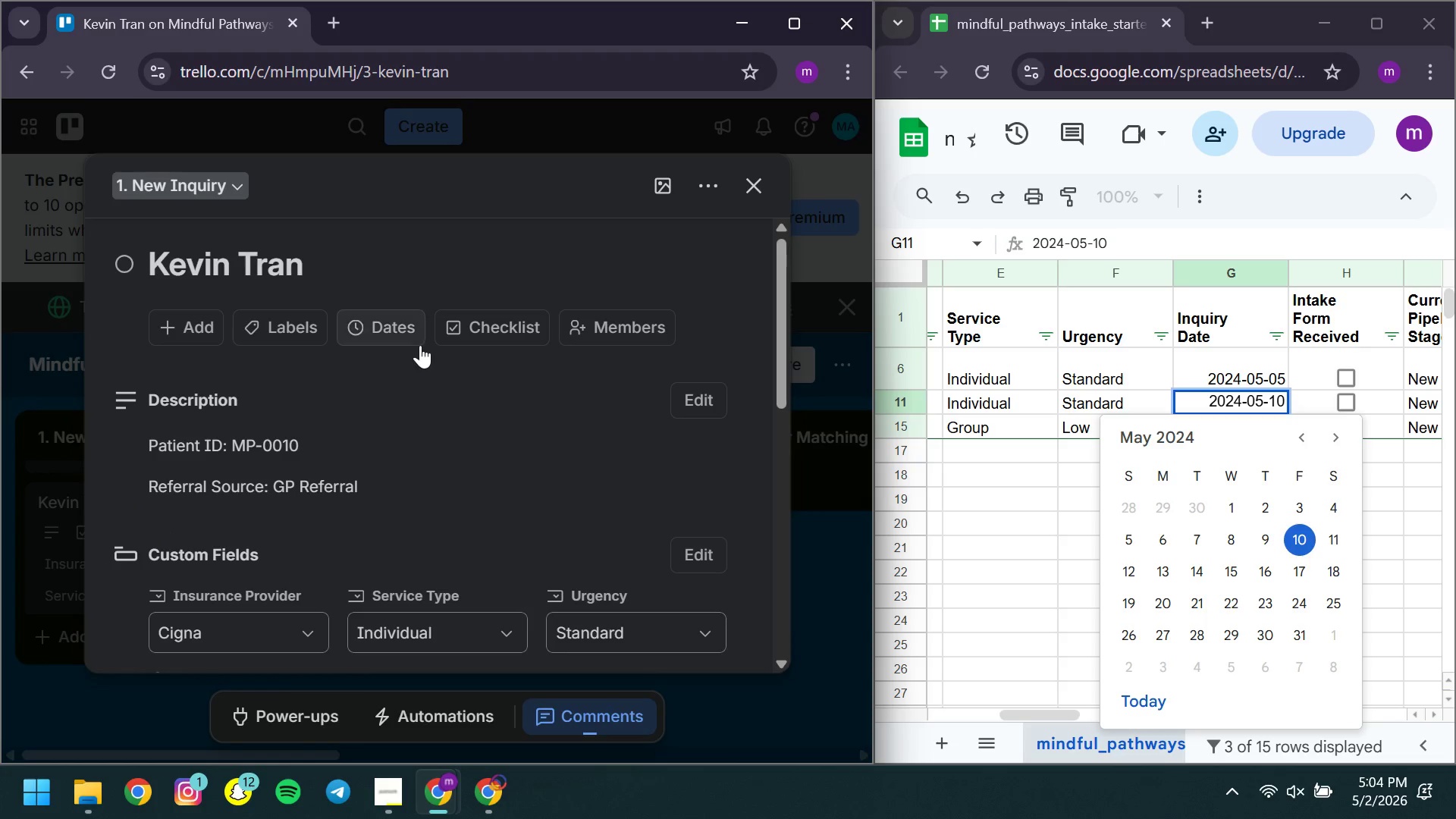 
left_click([388, 319])
 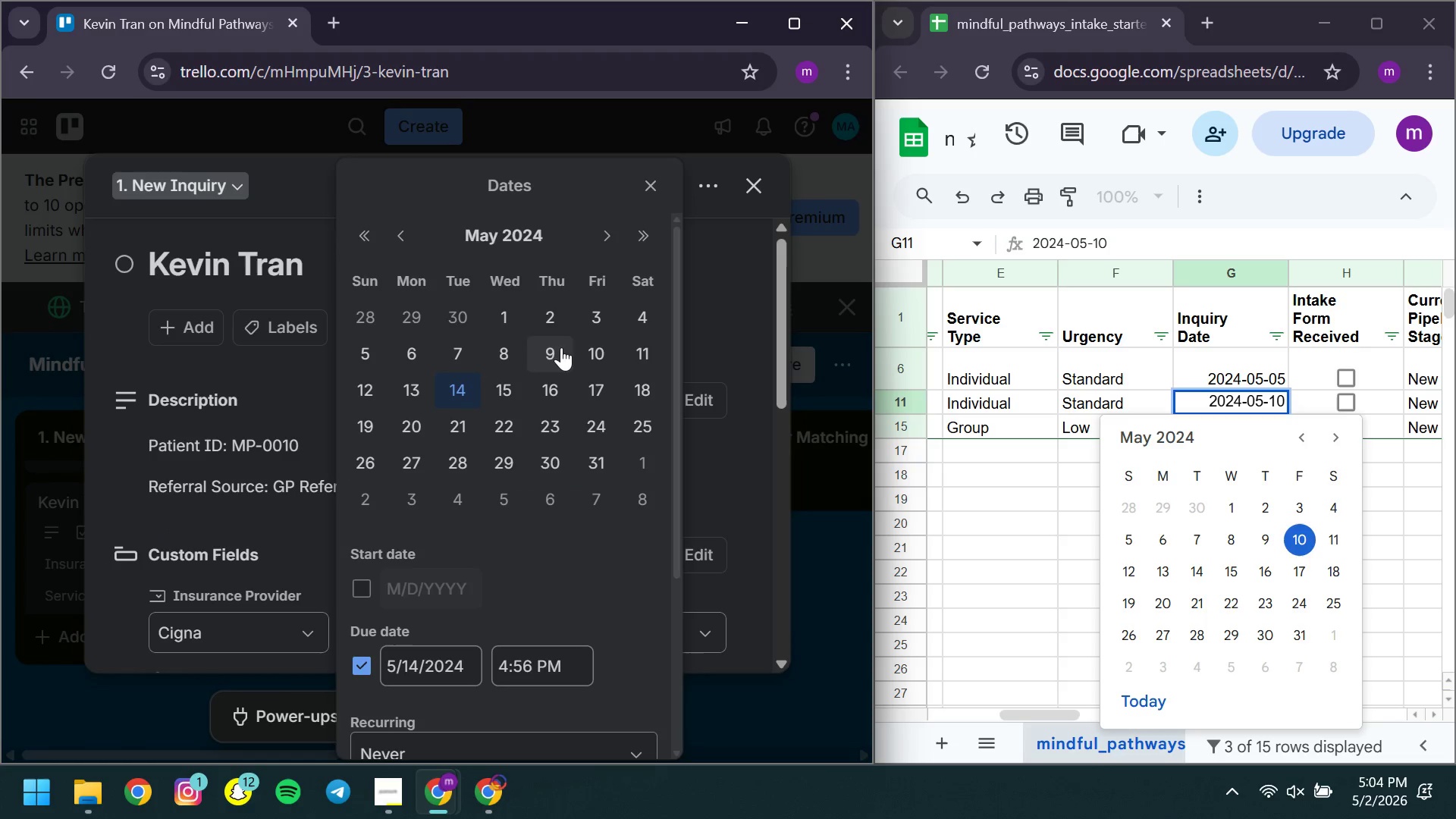 
left_click([588, 349])
 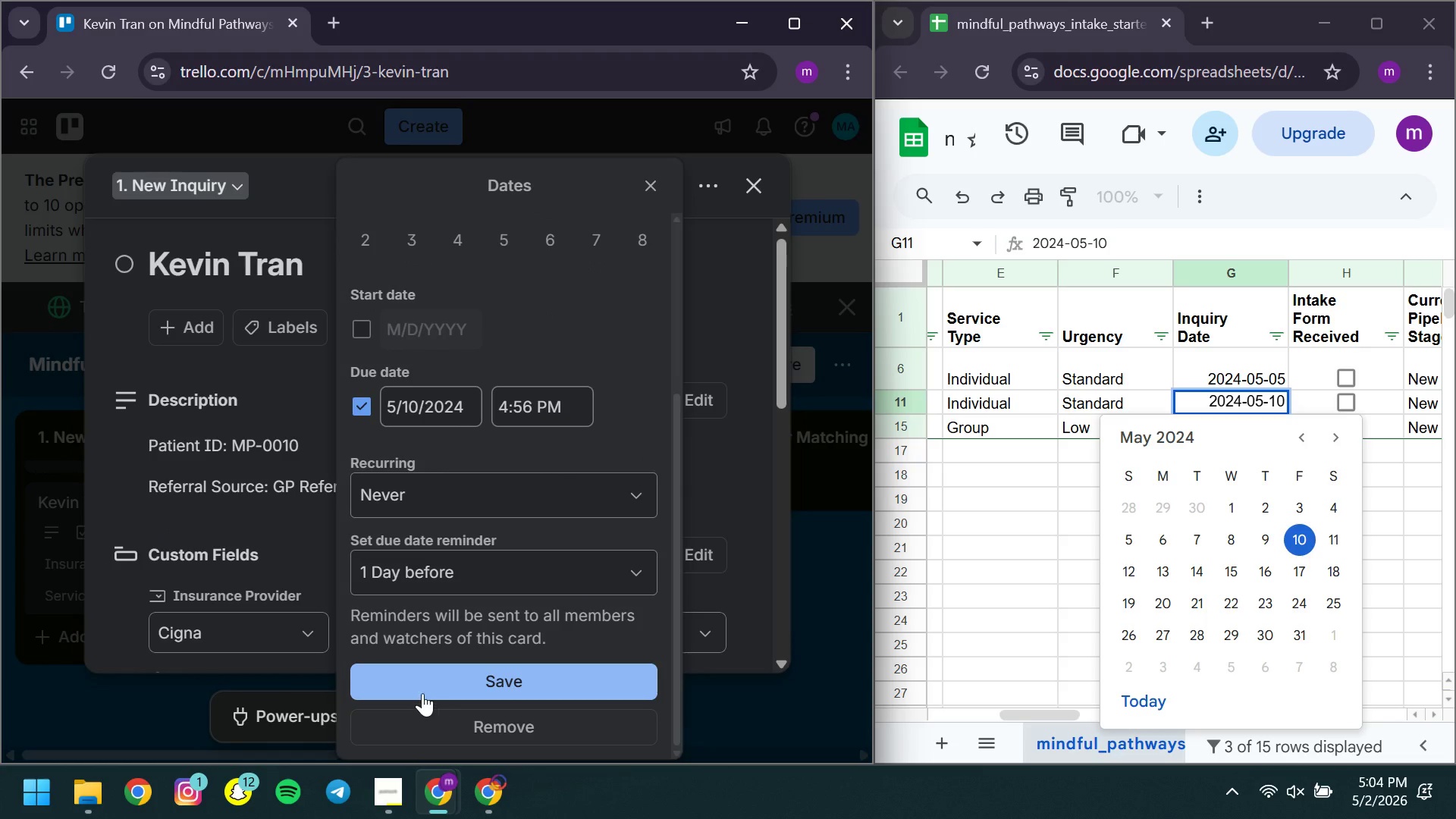 
left_click([414, 692])
 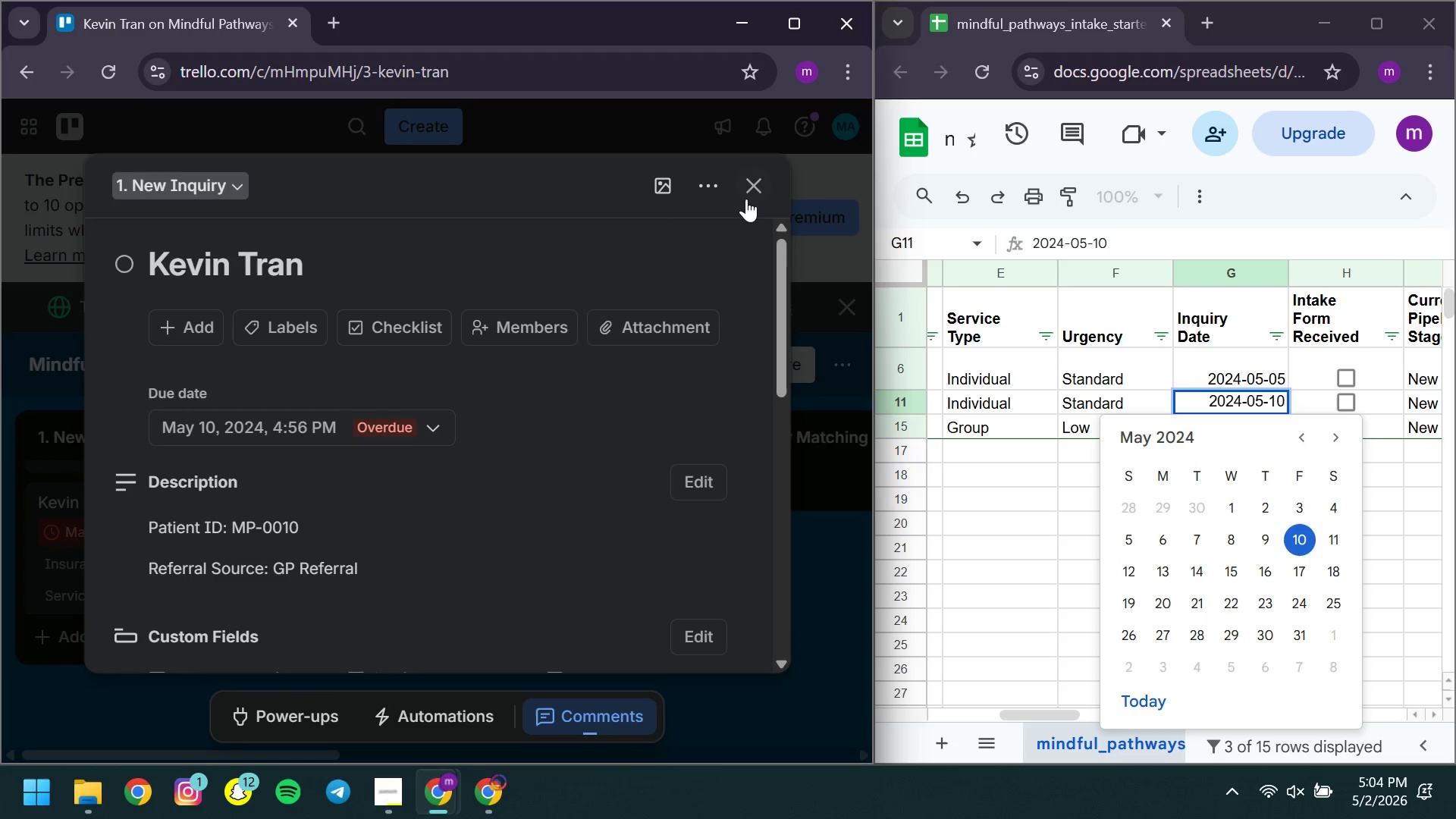 
left_click([746, 199])
 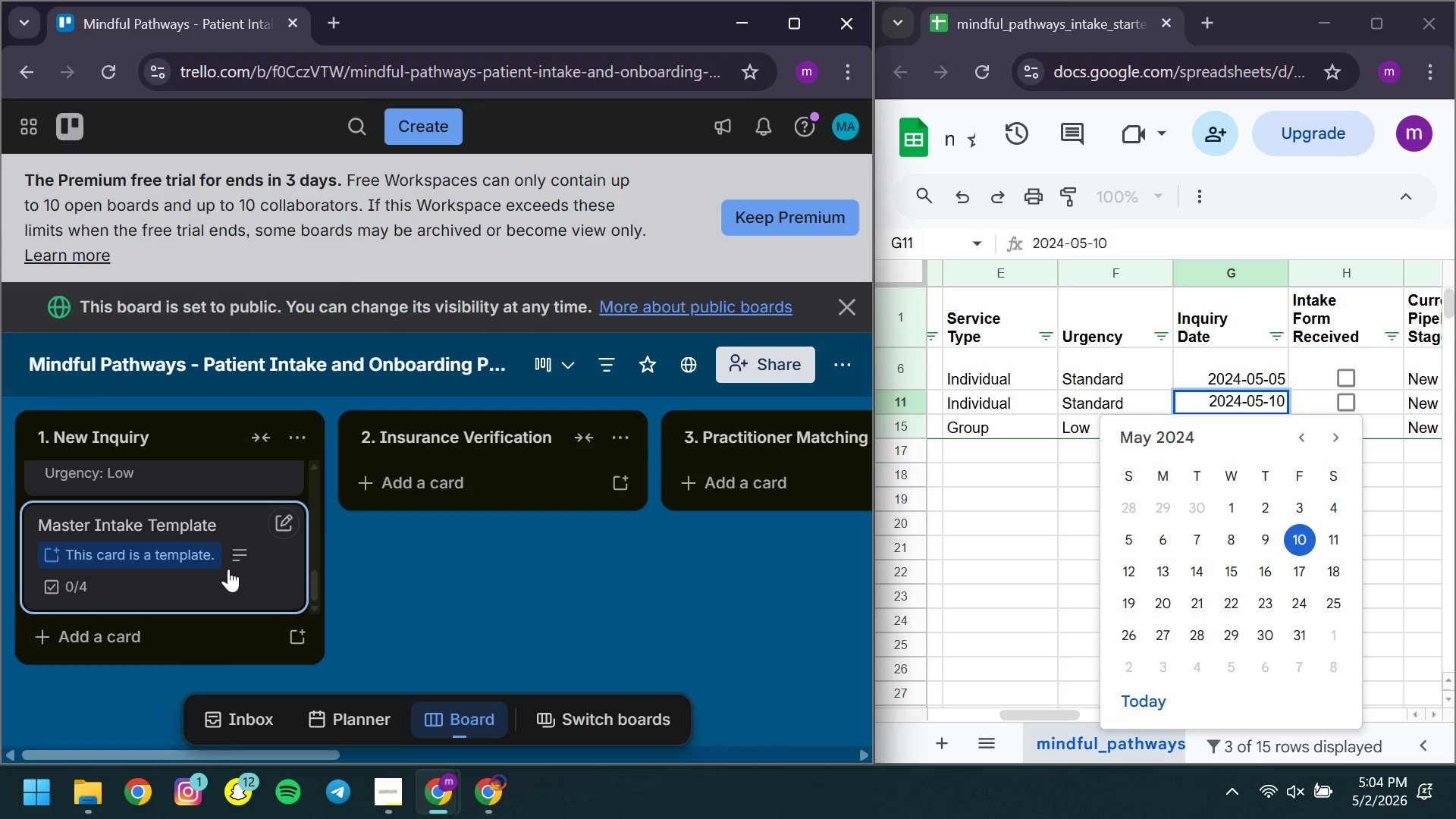 
left_click([228, 569])
 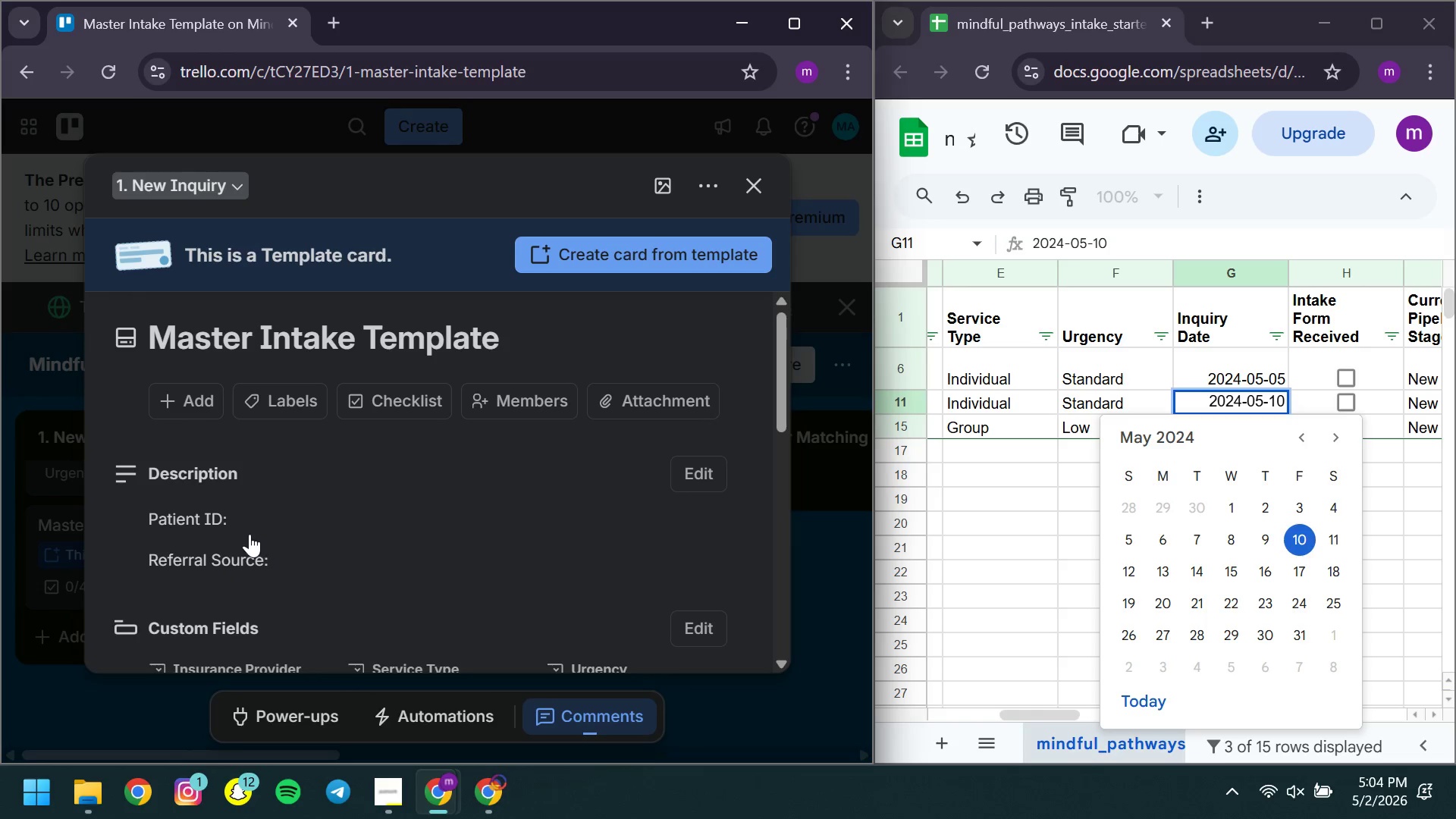 
left_click([249, 534])
 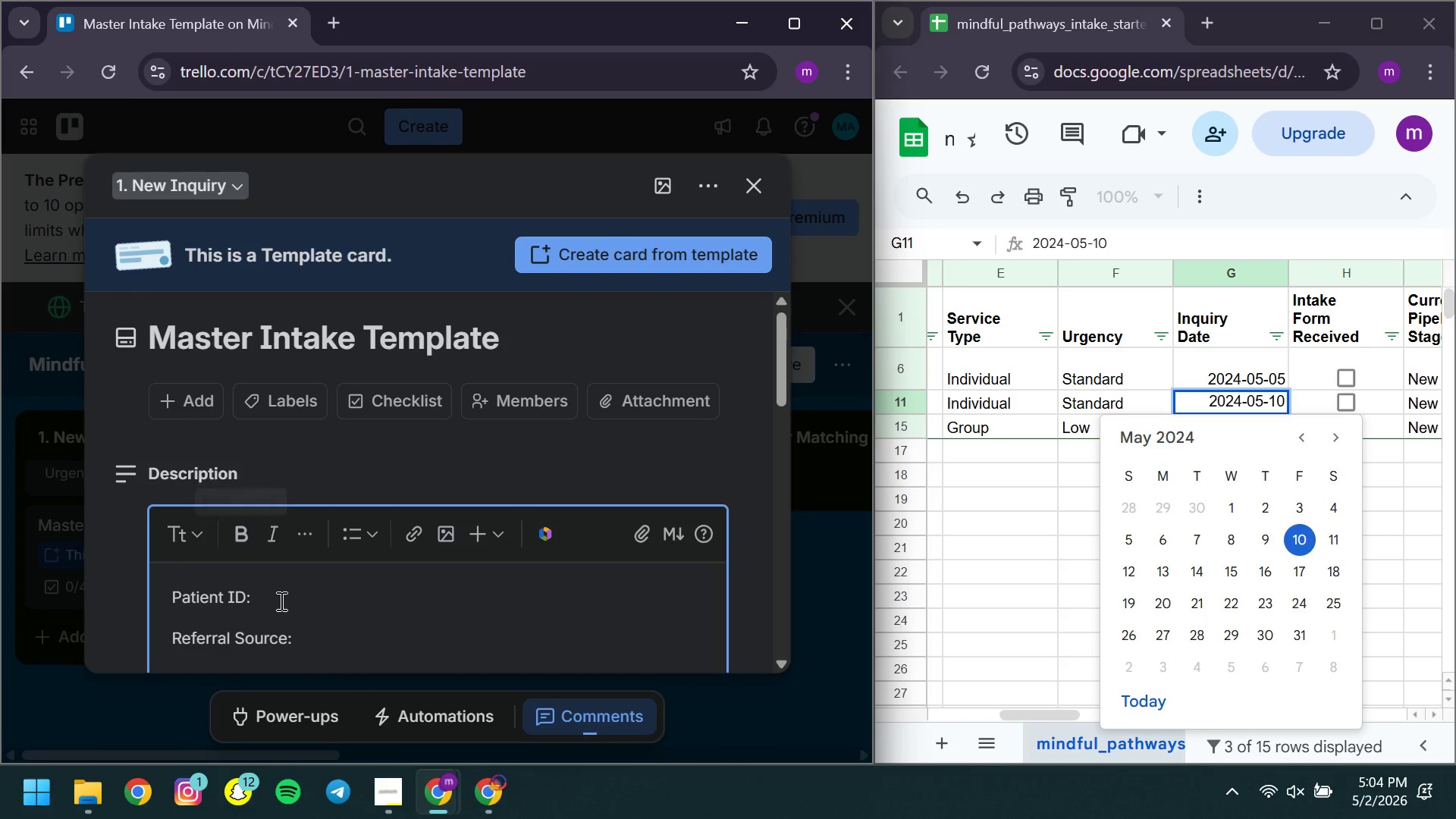 
left_click([280, 601])
 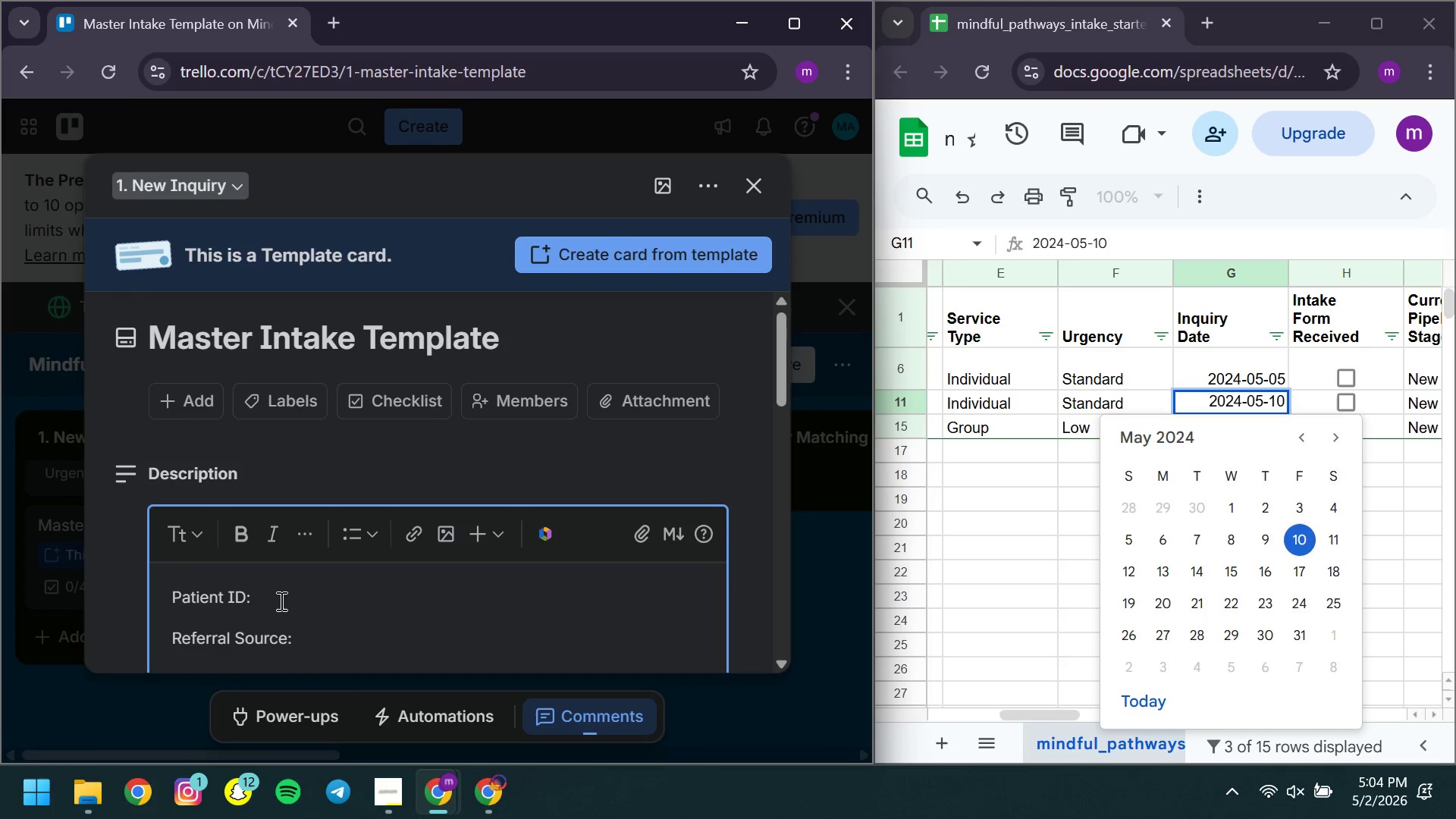 
type( MP-0)
 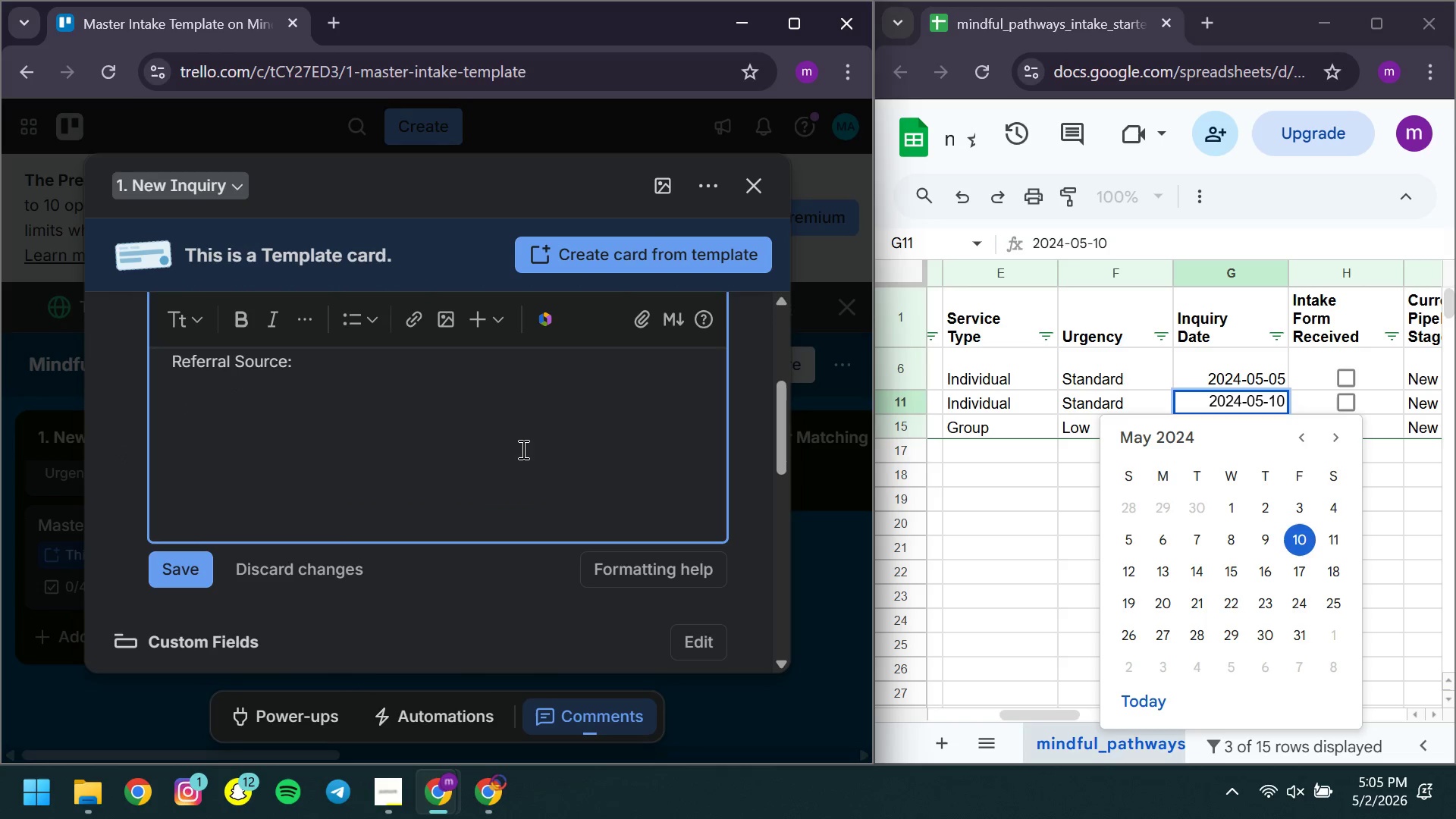 
left_click([176, 573])
 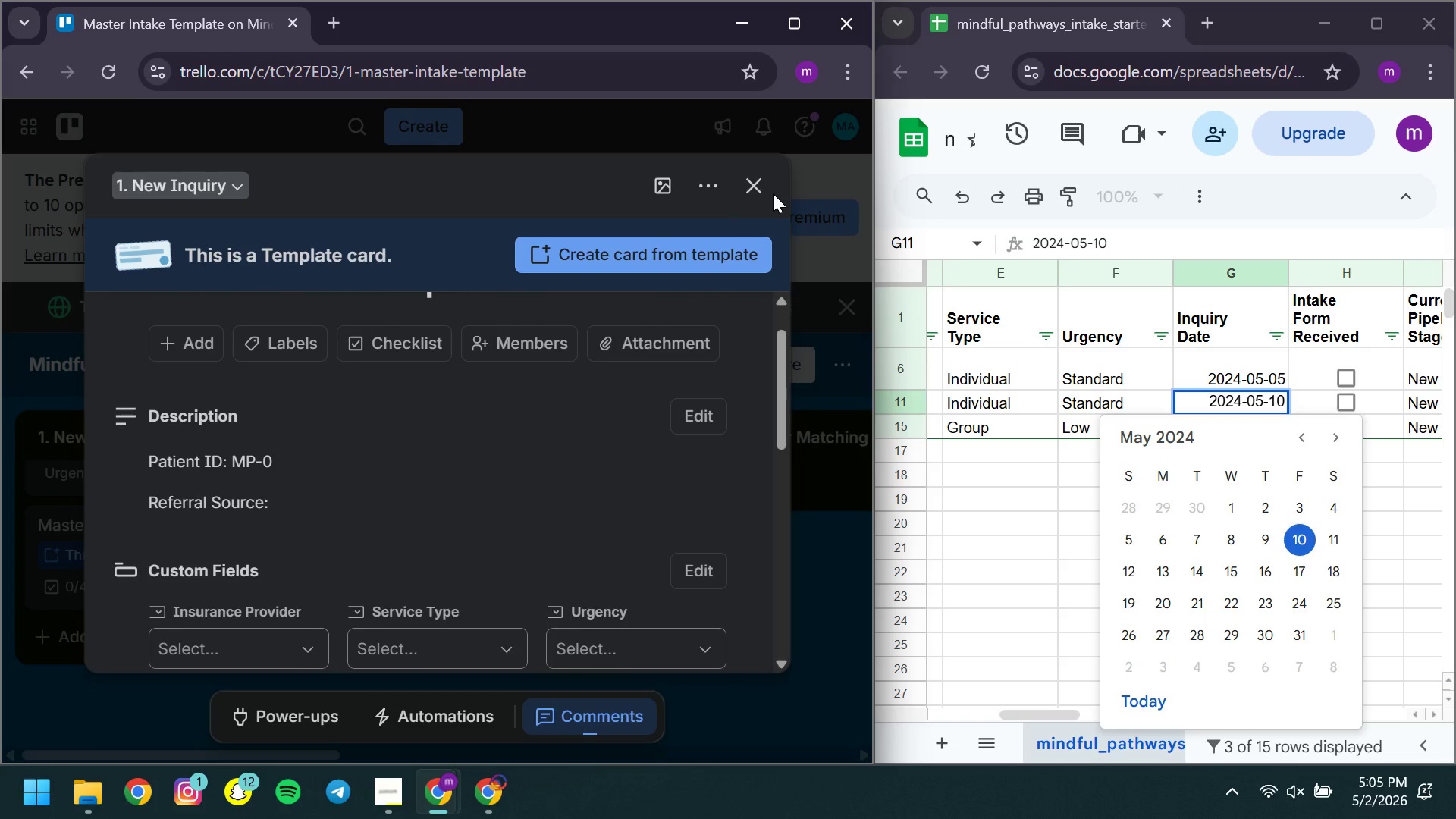 
left_click([763, 193])
 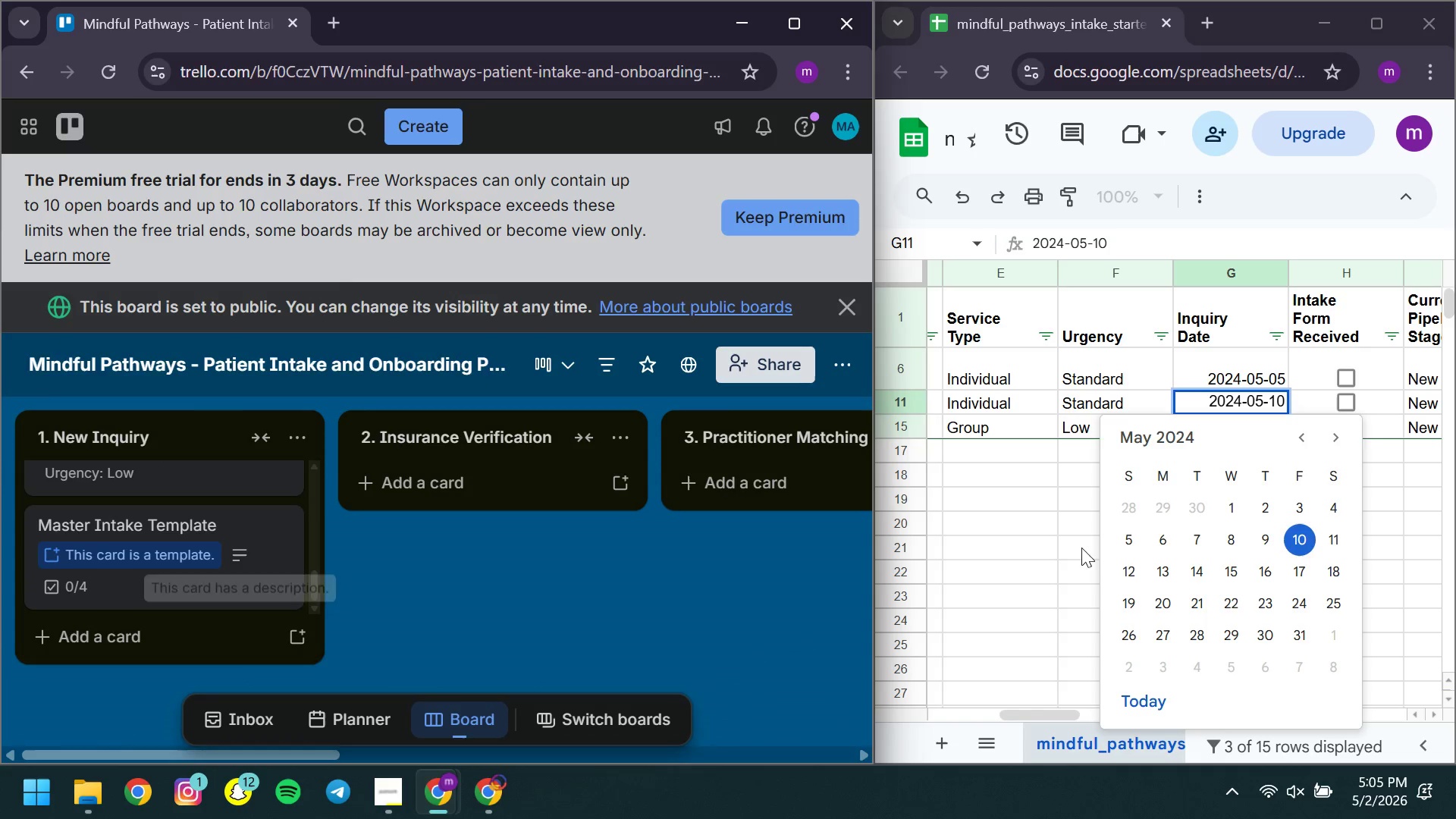 
left_click([1014, 547])
 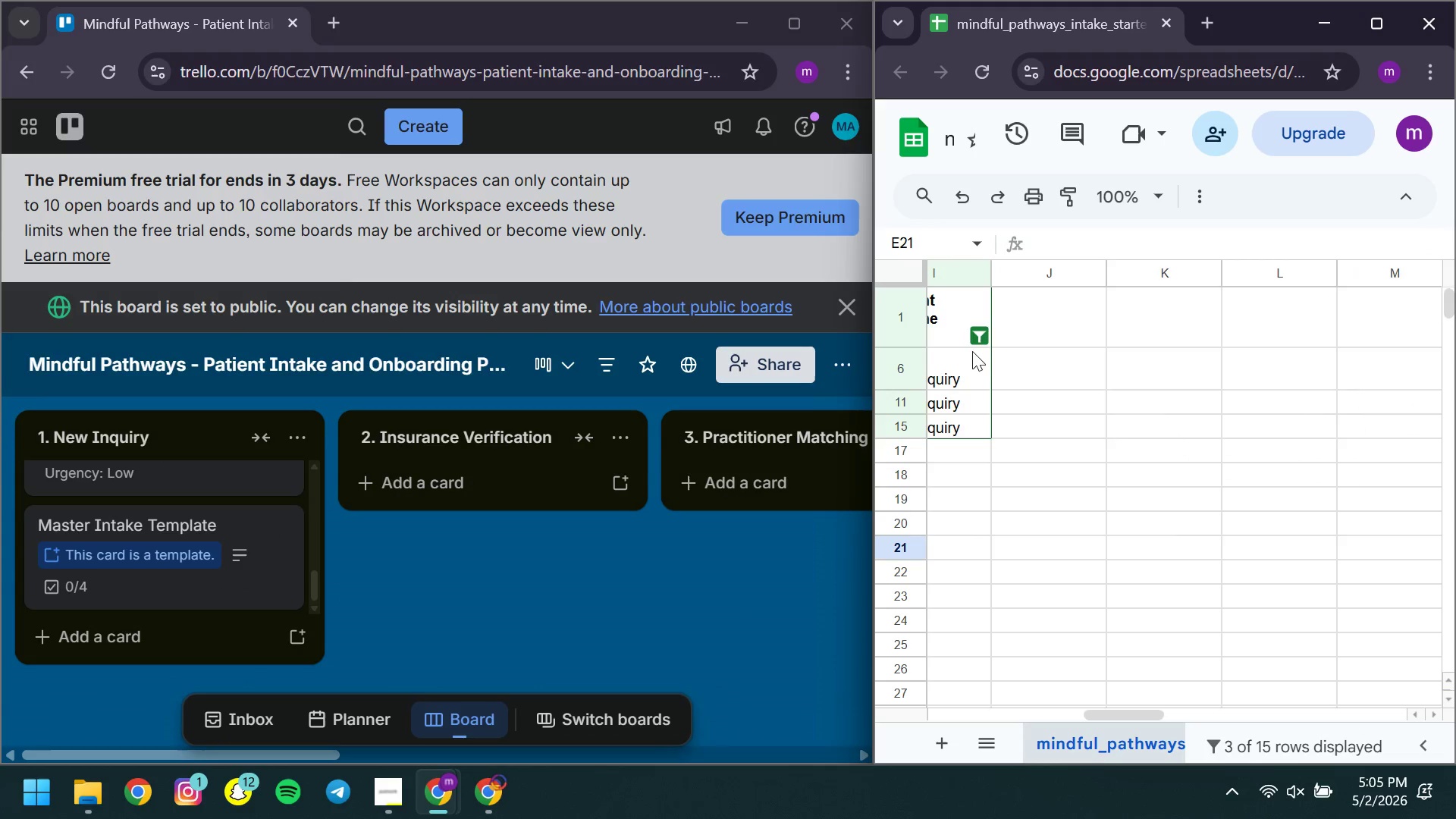 
left_click([977, 345])
 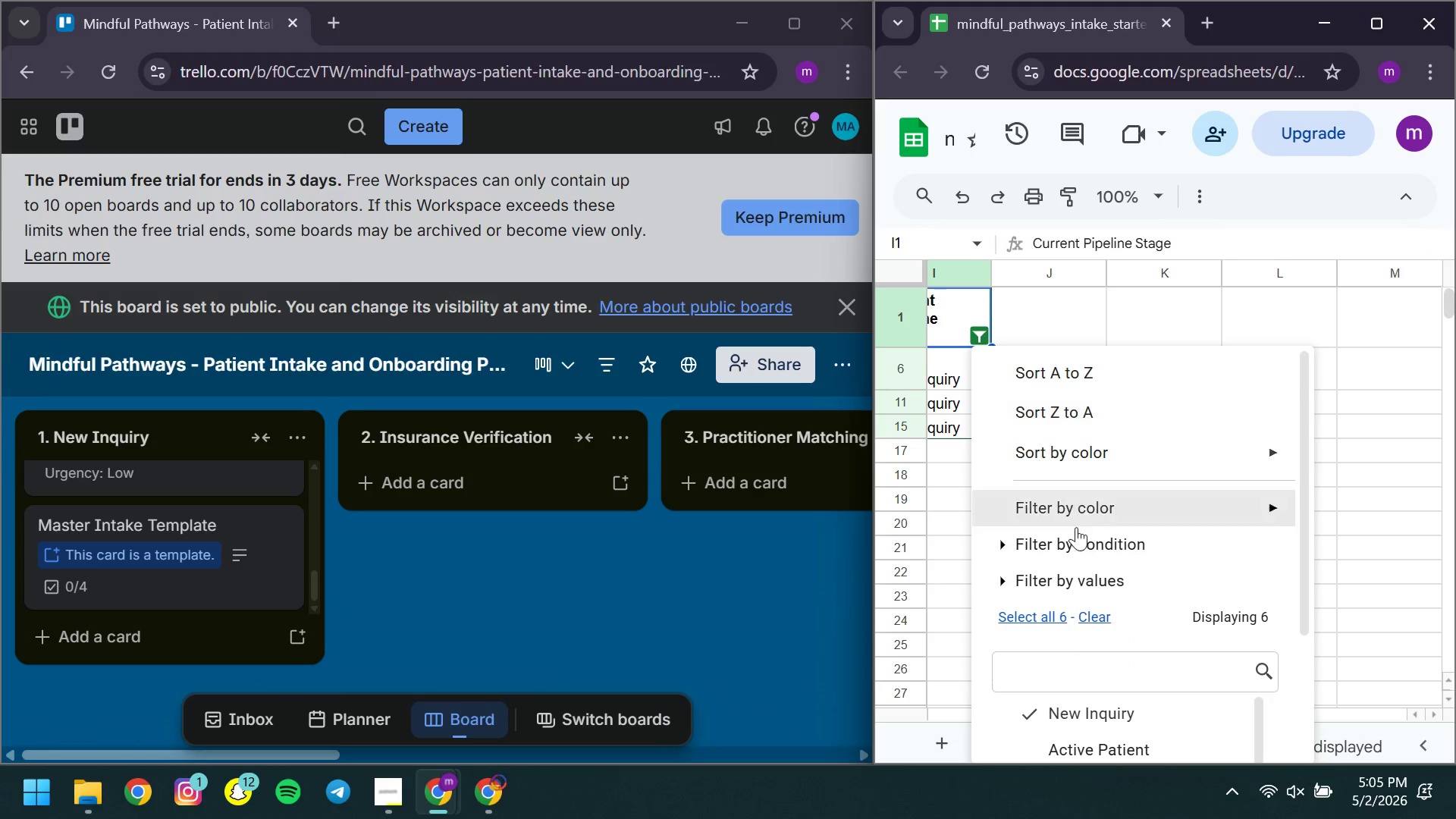 
mouse_move([1076, 562])
 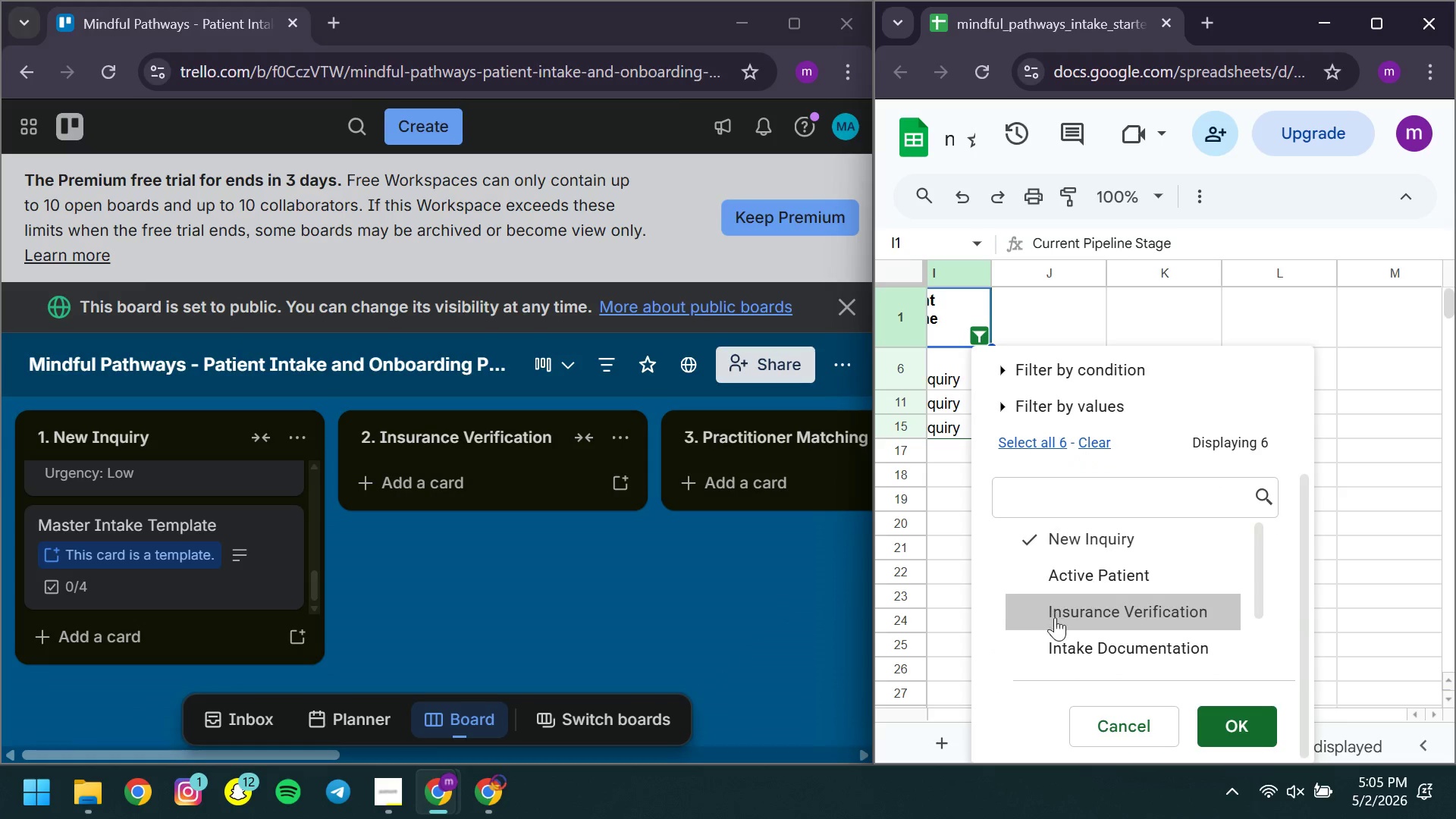 
left_click([1056, 618])
 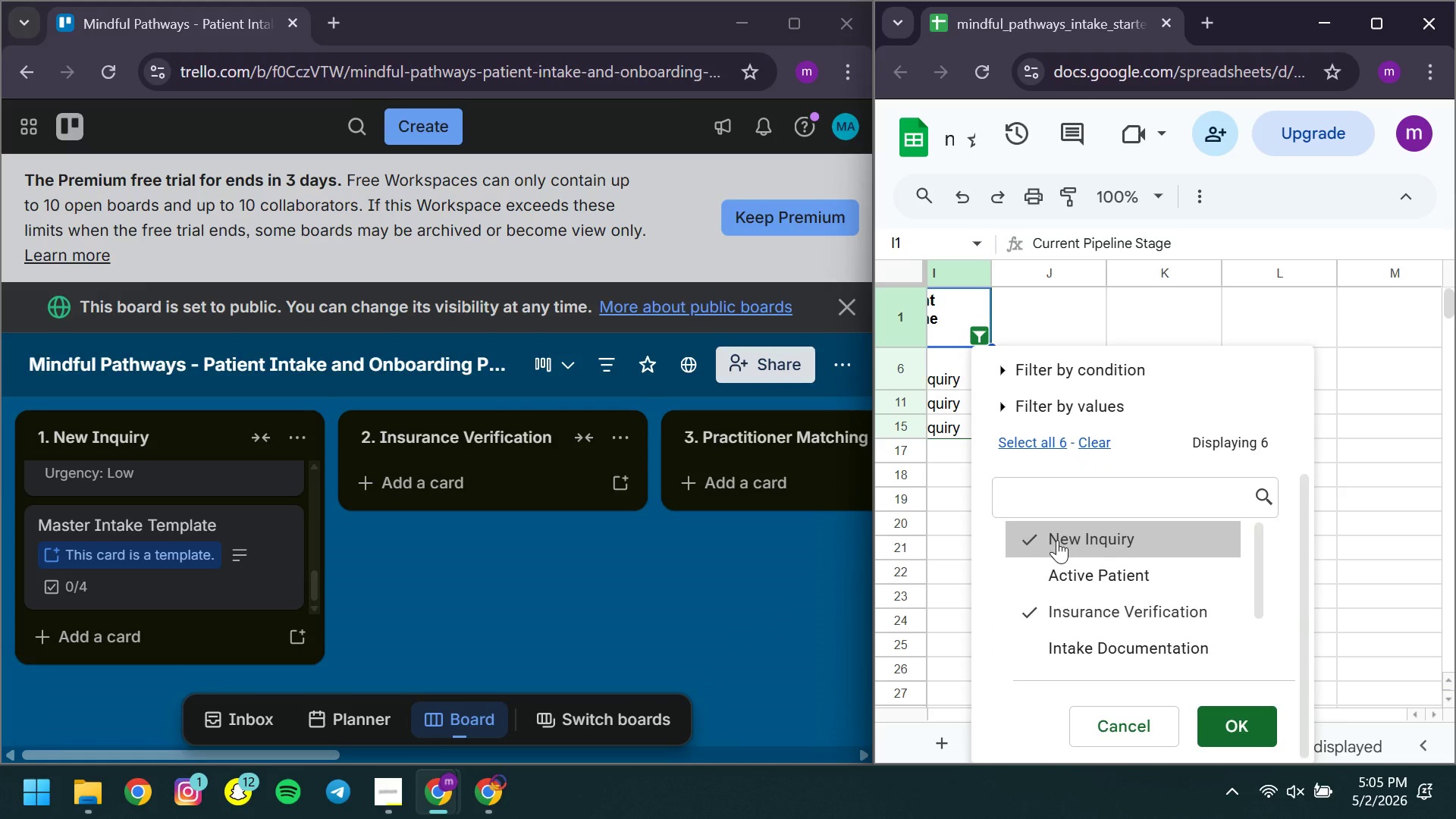 
left_click([1057, 540])
 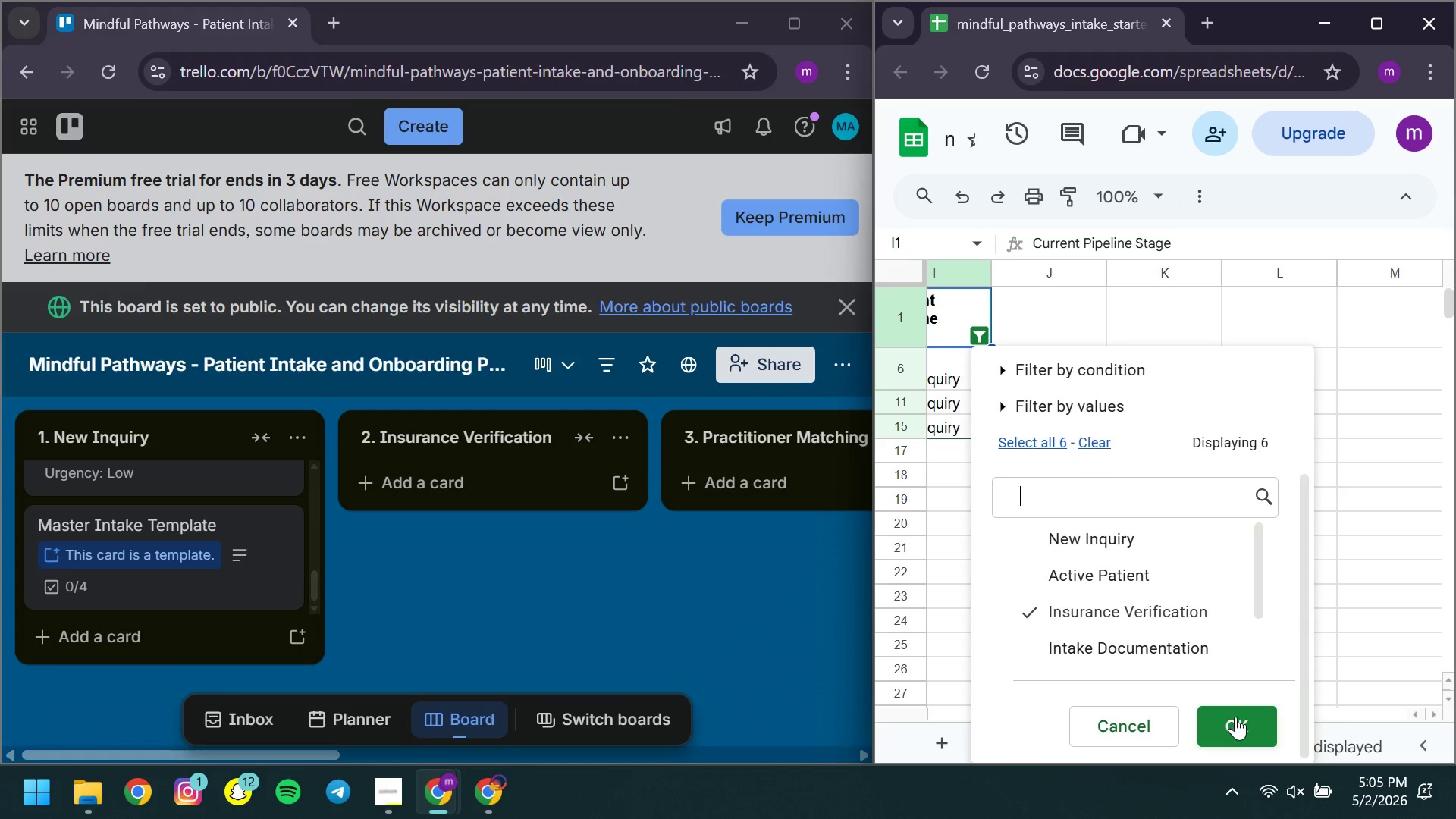 
left_click([1235, 717])
 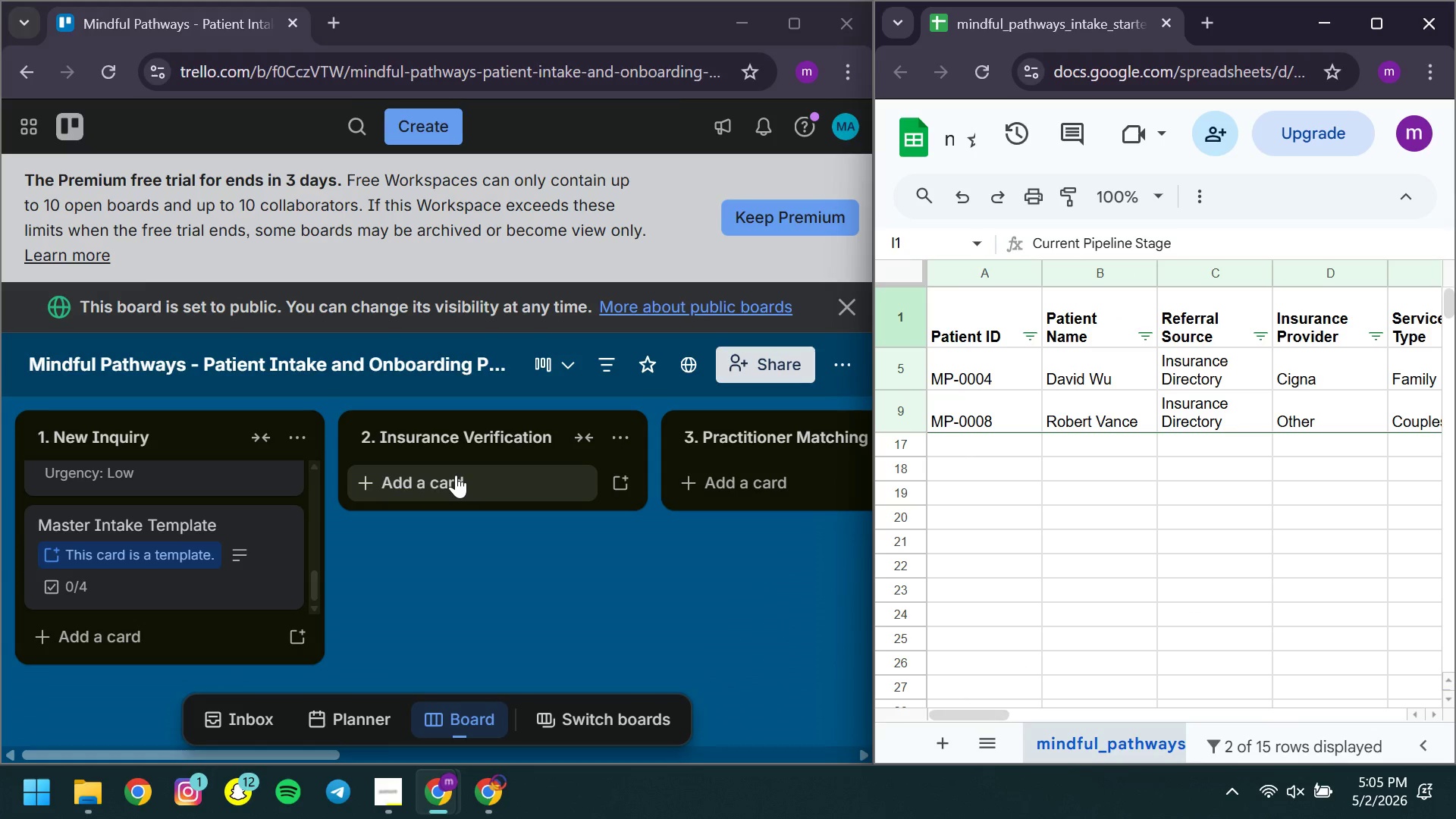 
wait(6.08)
 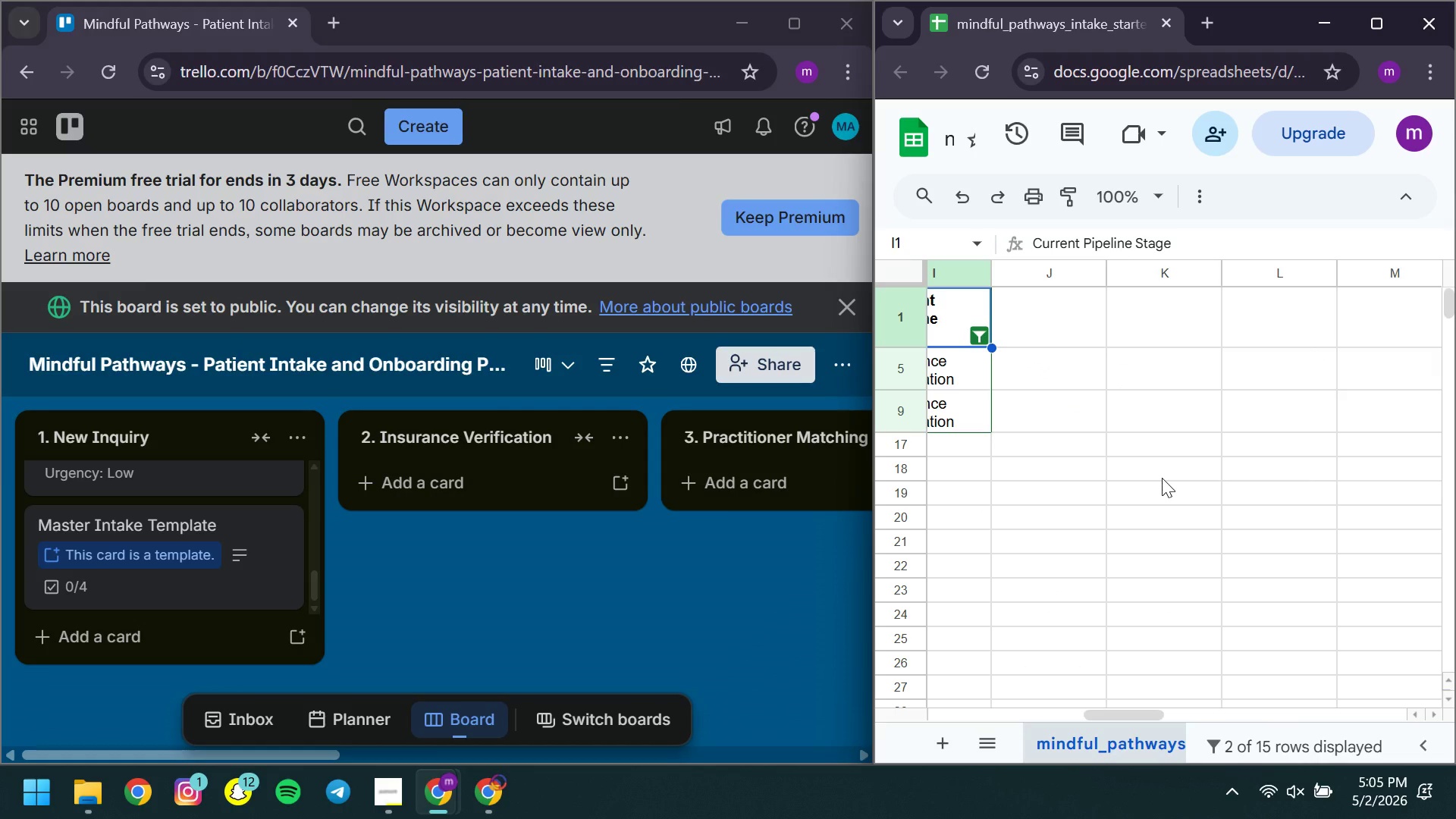 
left_click([627, 494])
 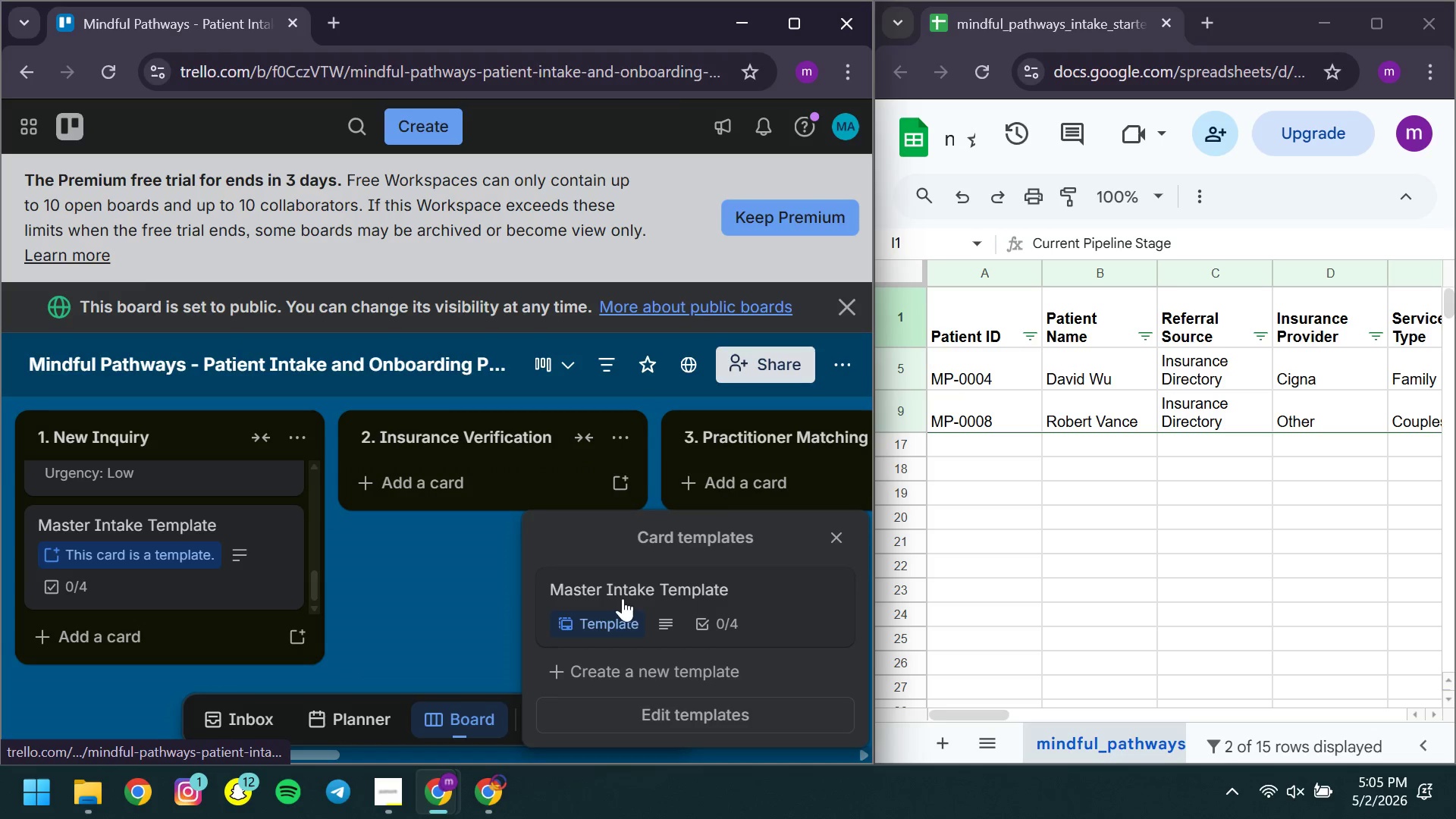 
left_click([603, 589])
 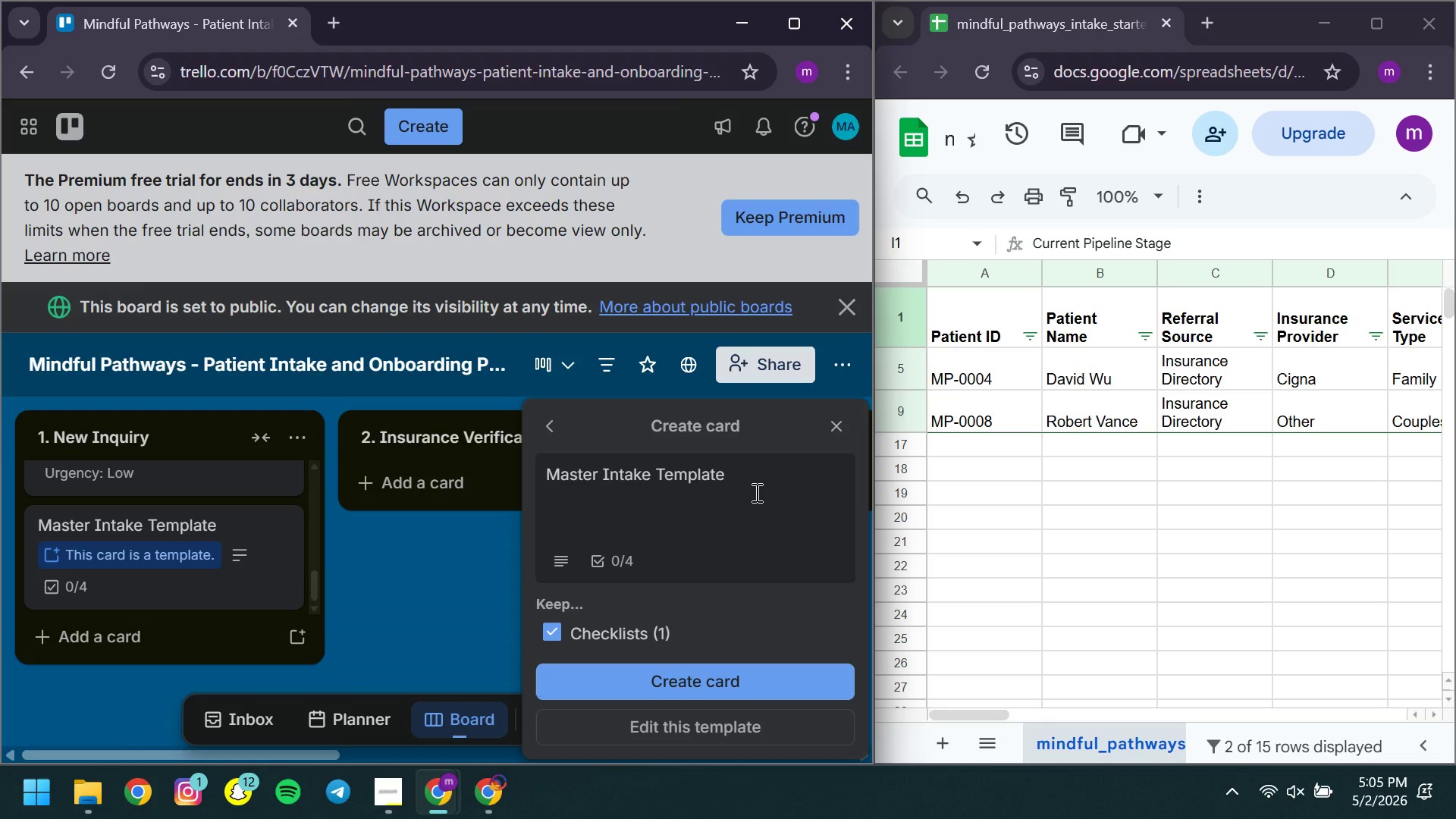 
left_click([755, 492])
 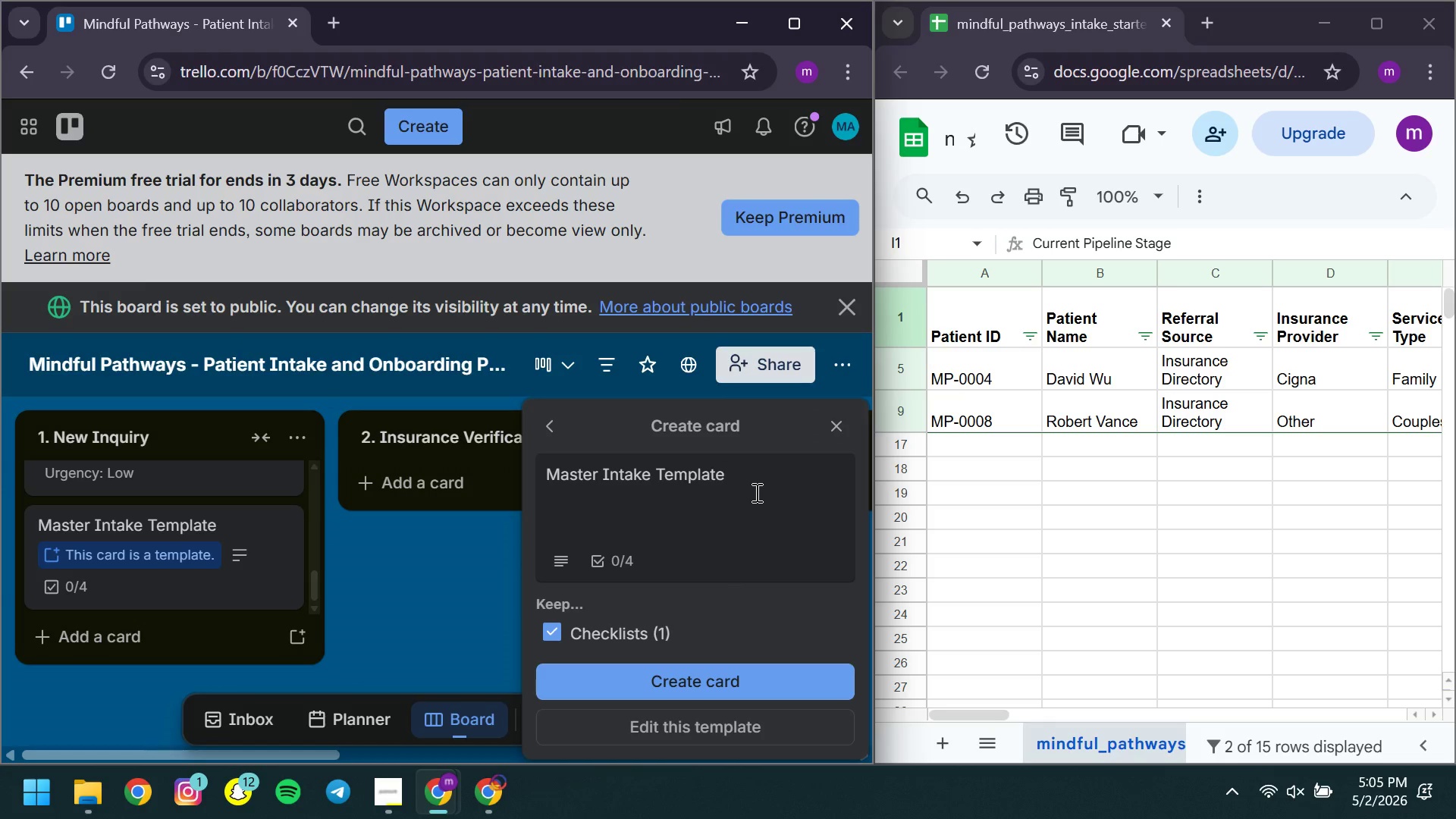 
left_click_drag(start_coordinate=[755, 492], to_coordinate=[528, 492])
 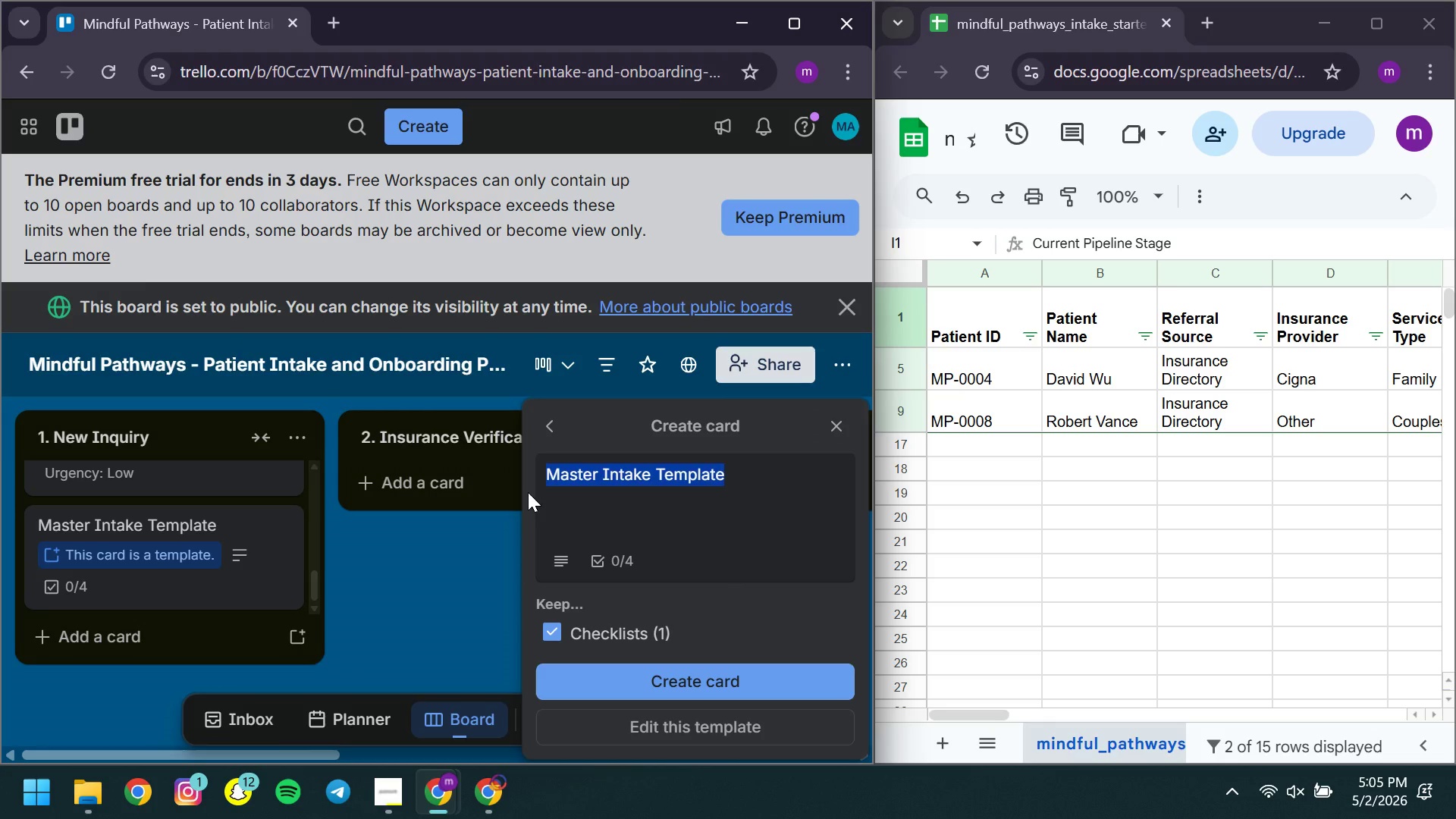 
type(David Wu)
 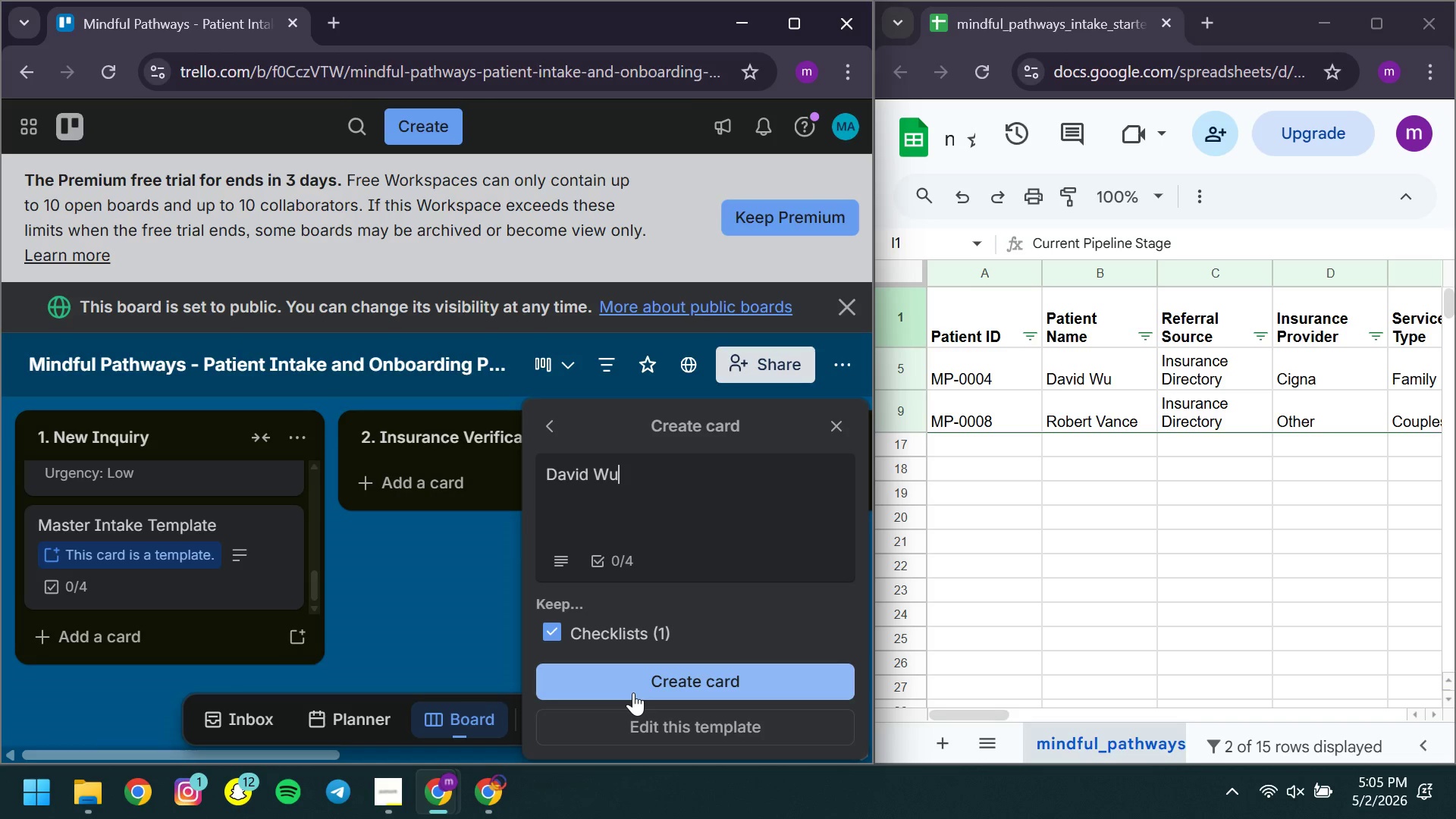 
left_click([633, 692])
 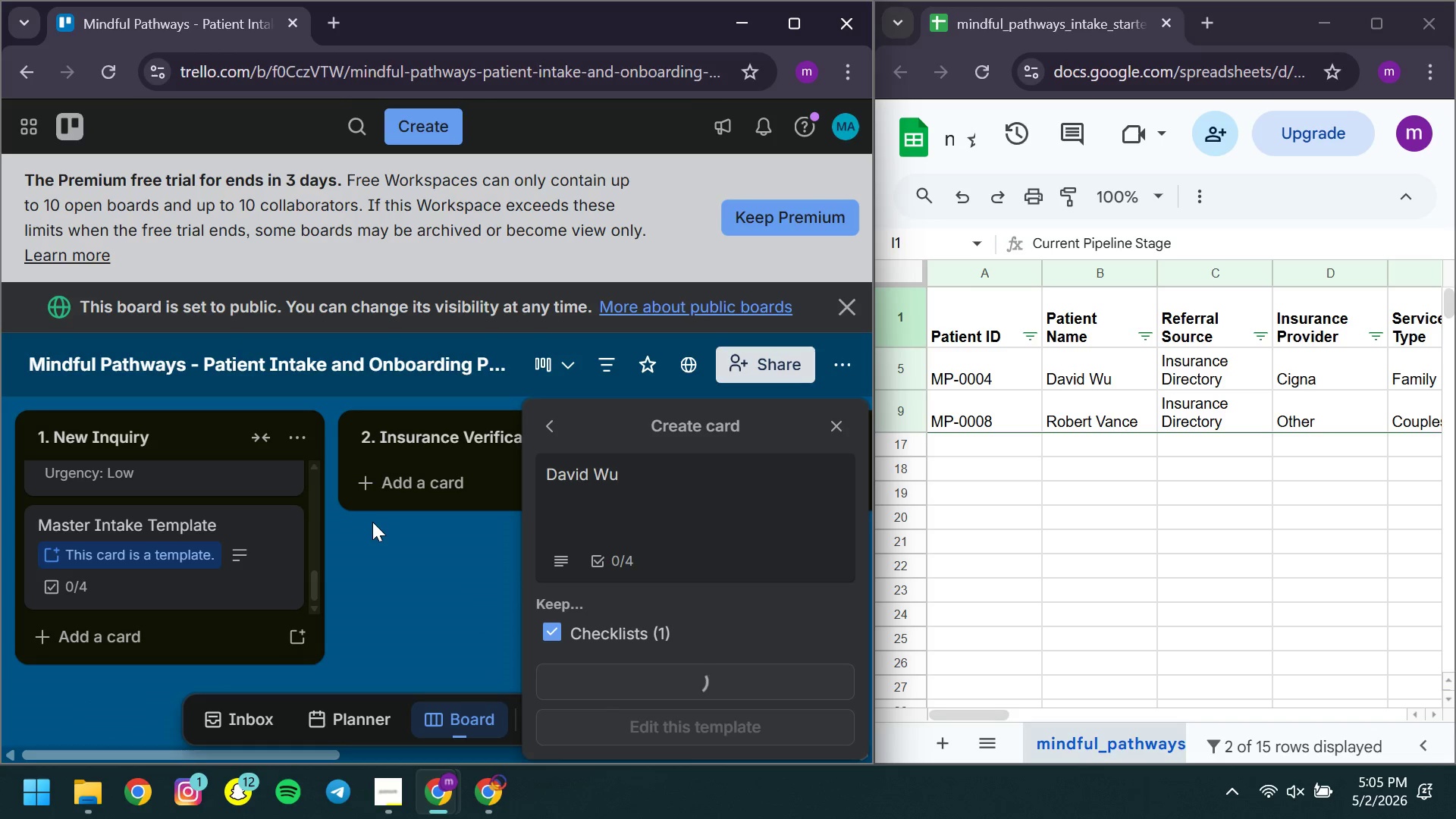 
mouse_move([527, 585])
 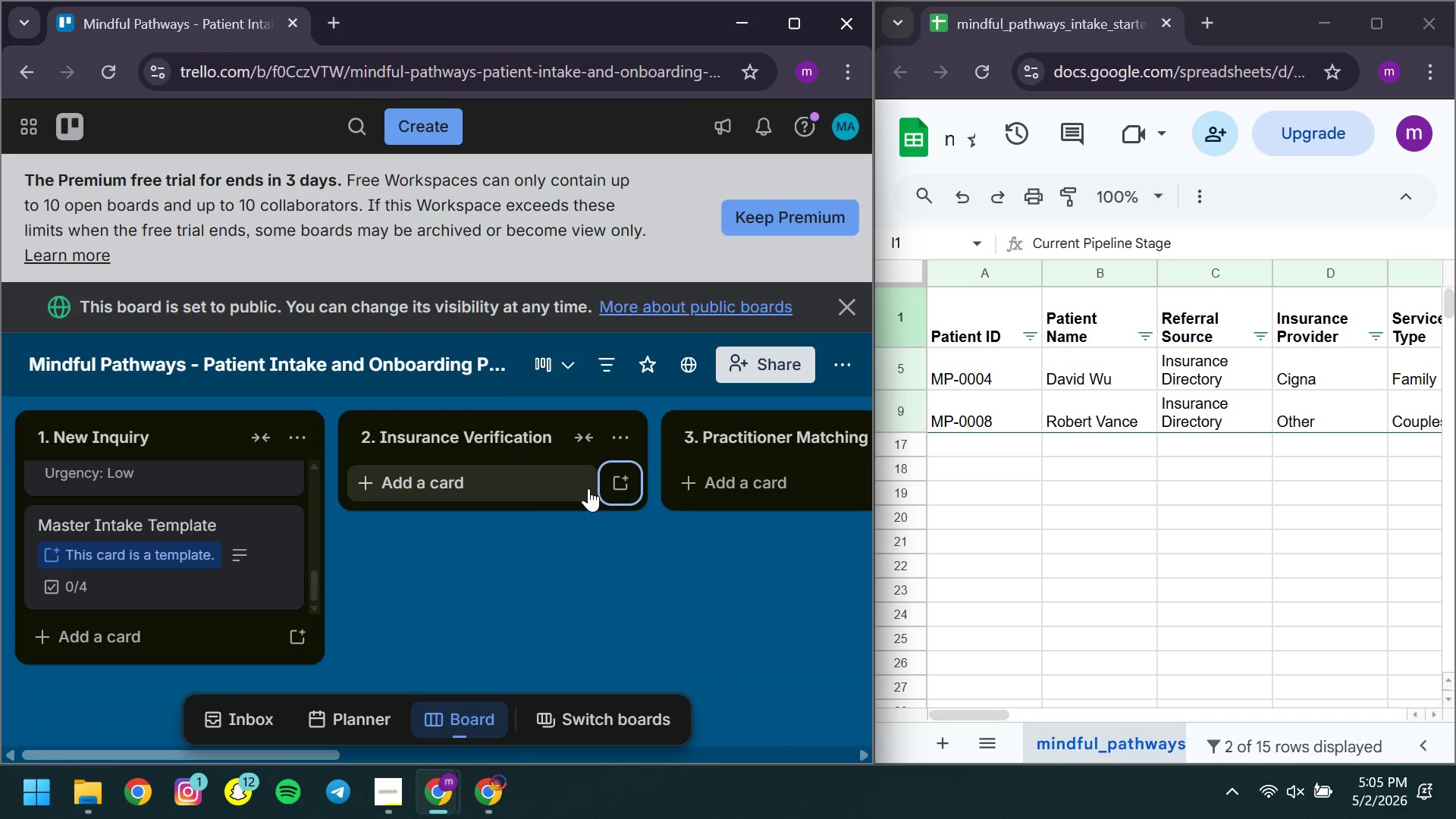 
left_click([561, 546])
 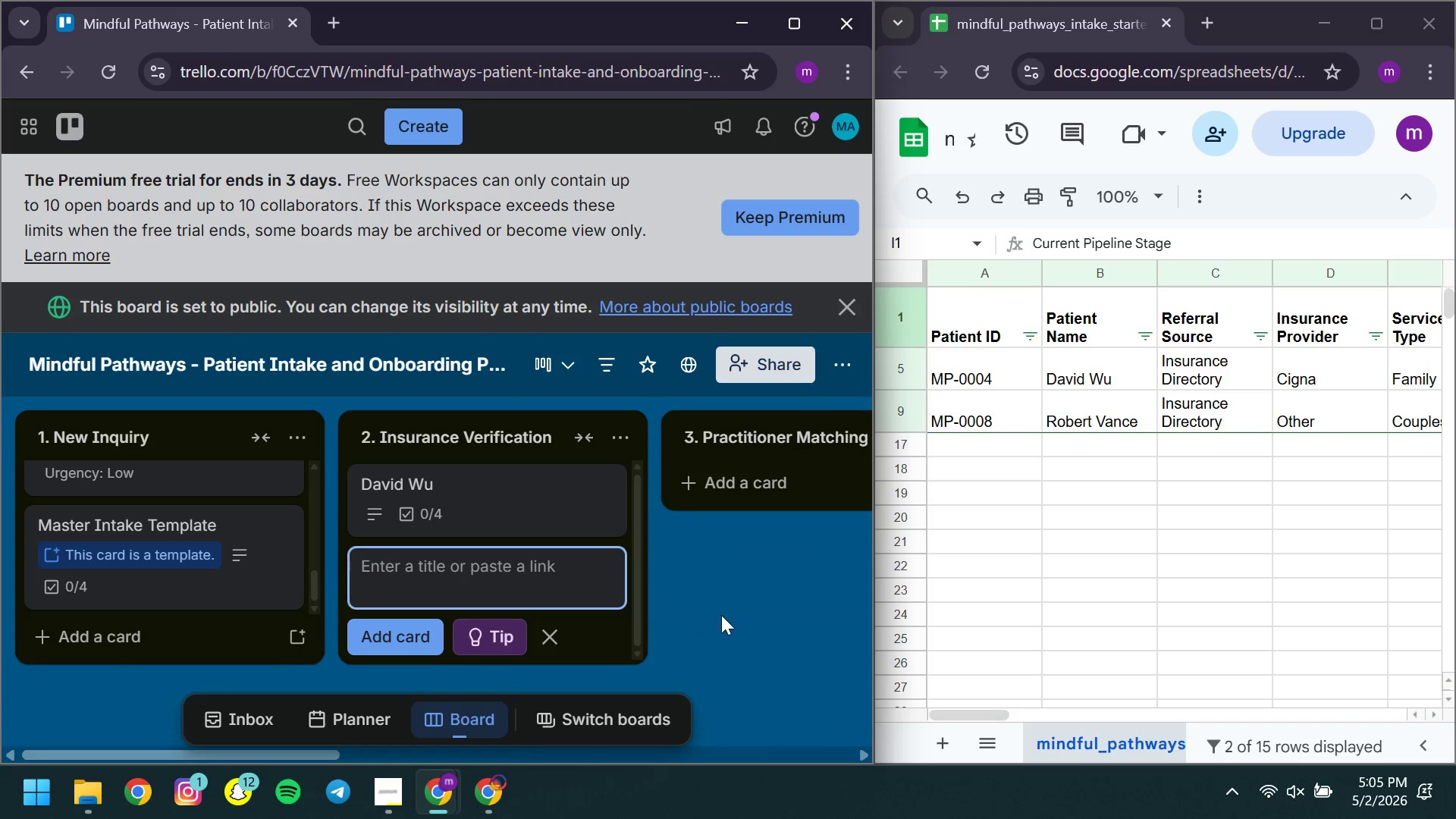 
left_click([721, 615])
 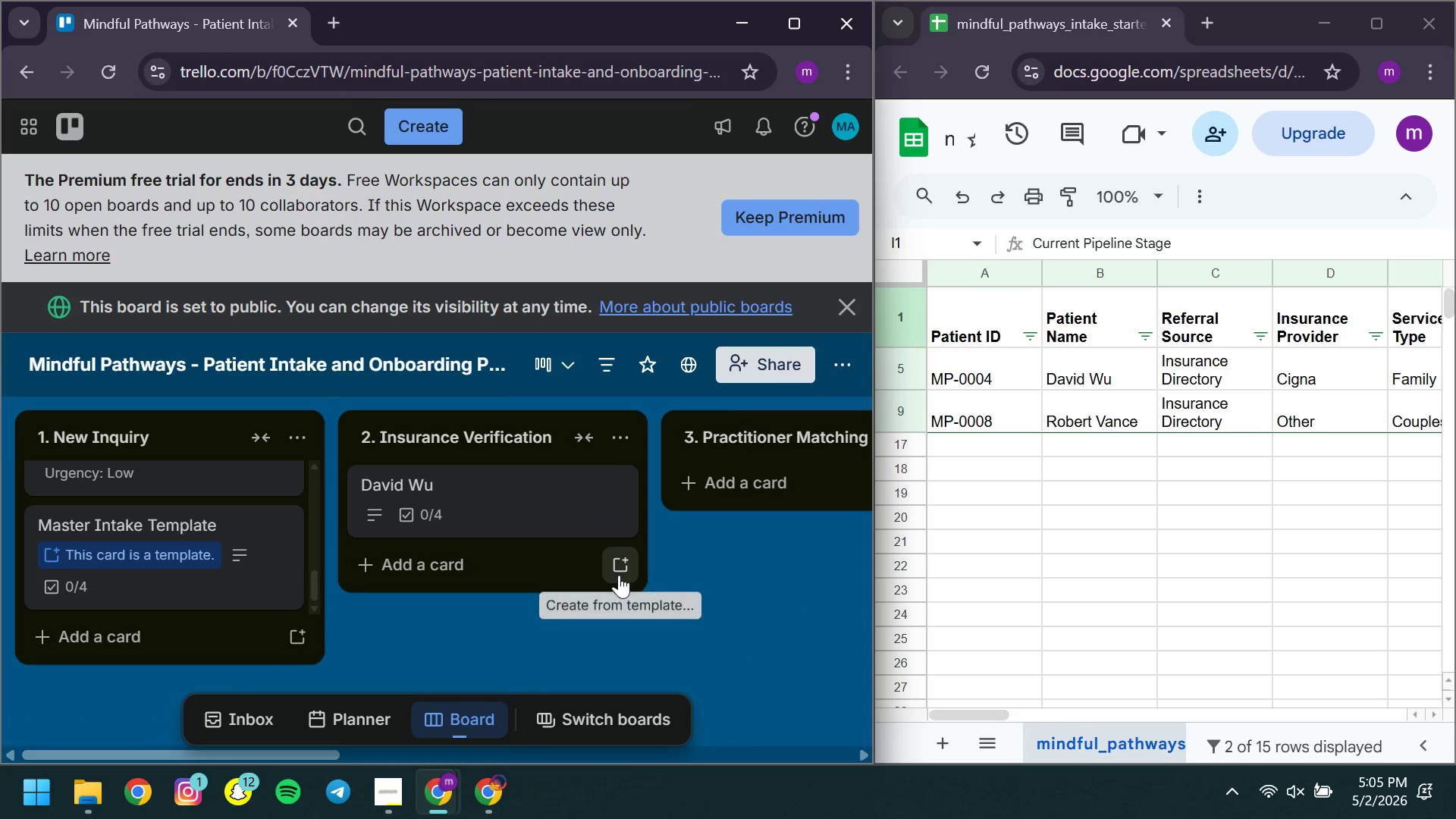 
left_click([619, 575])
 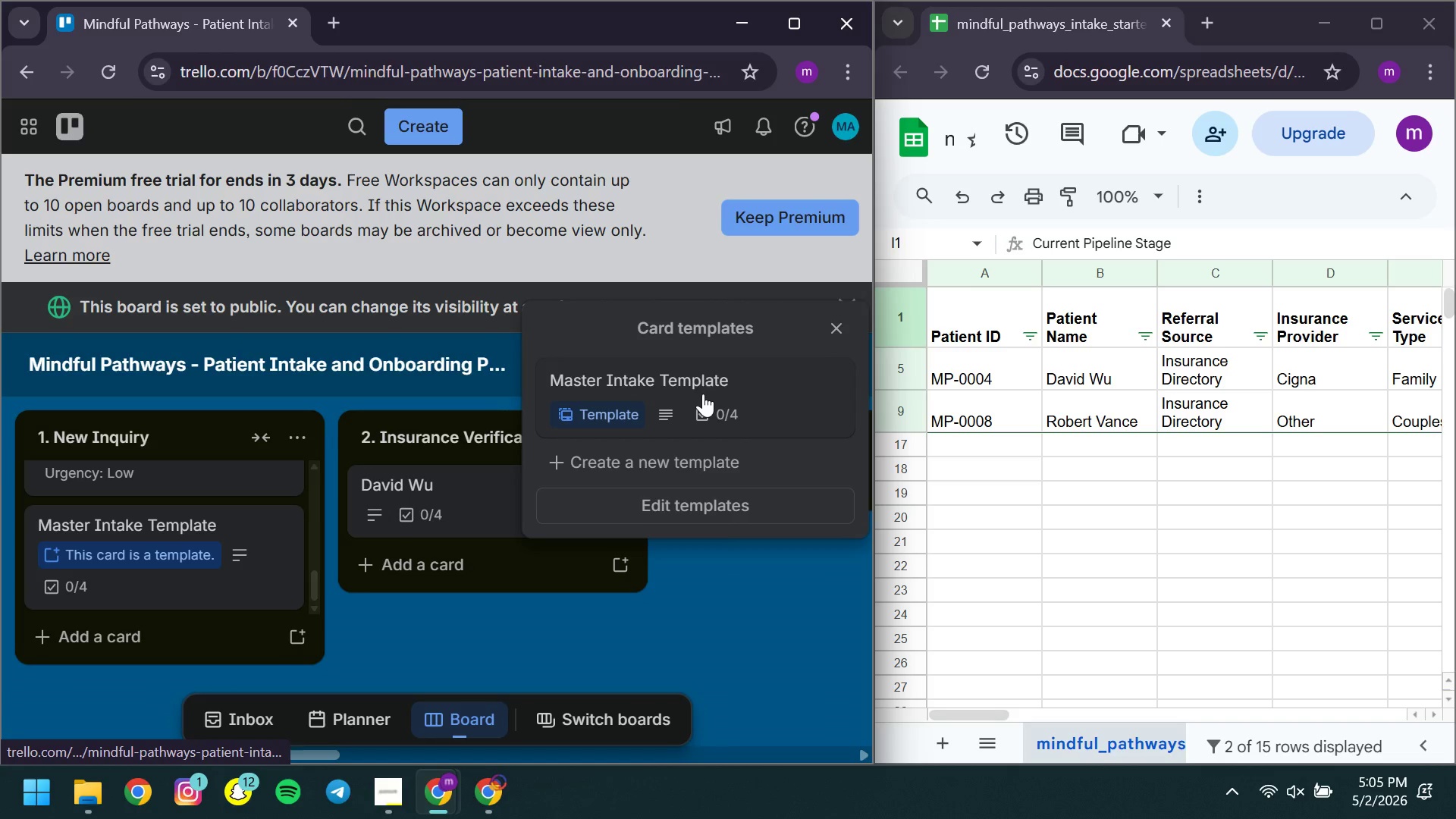 
left_click([703, 394])
 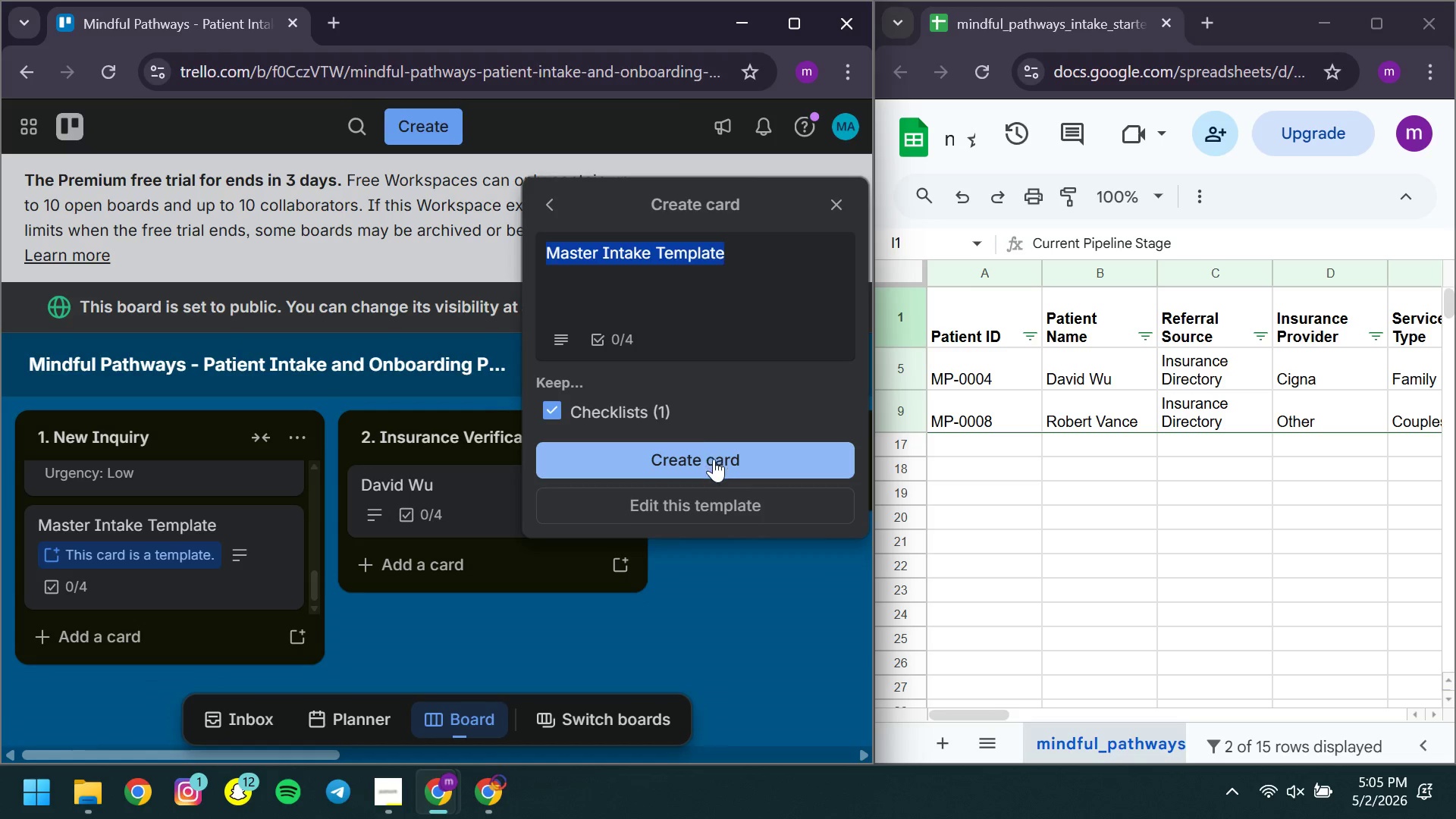 
left_click([714, 459])
 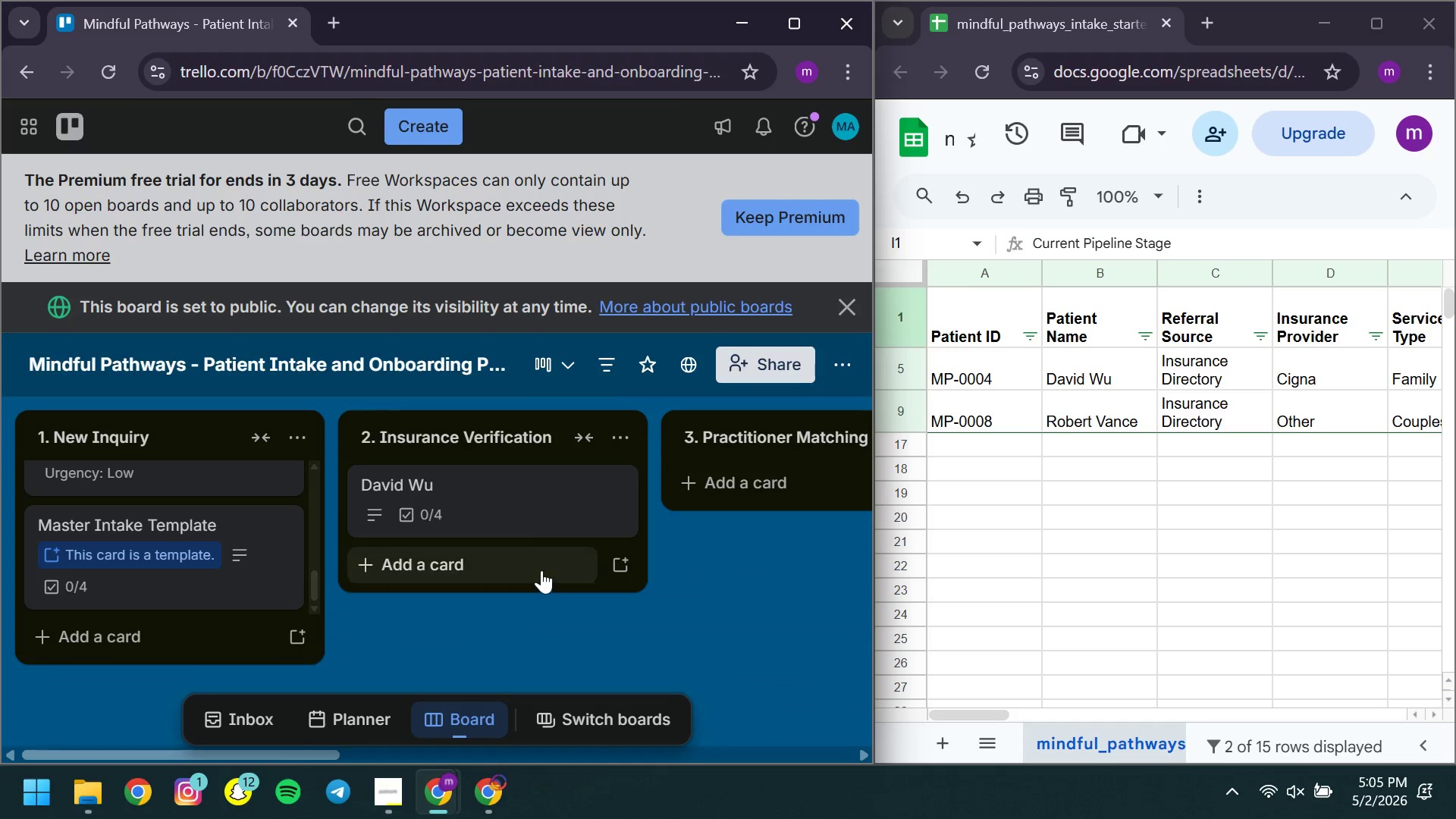 
wait(5.02)
 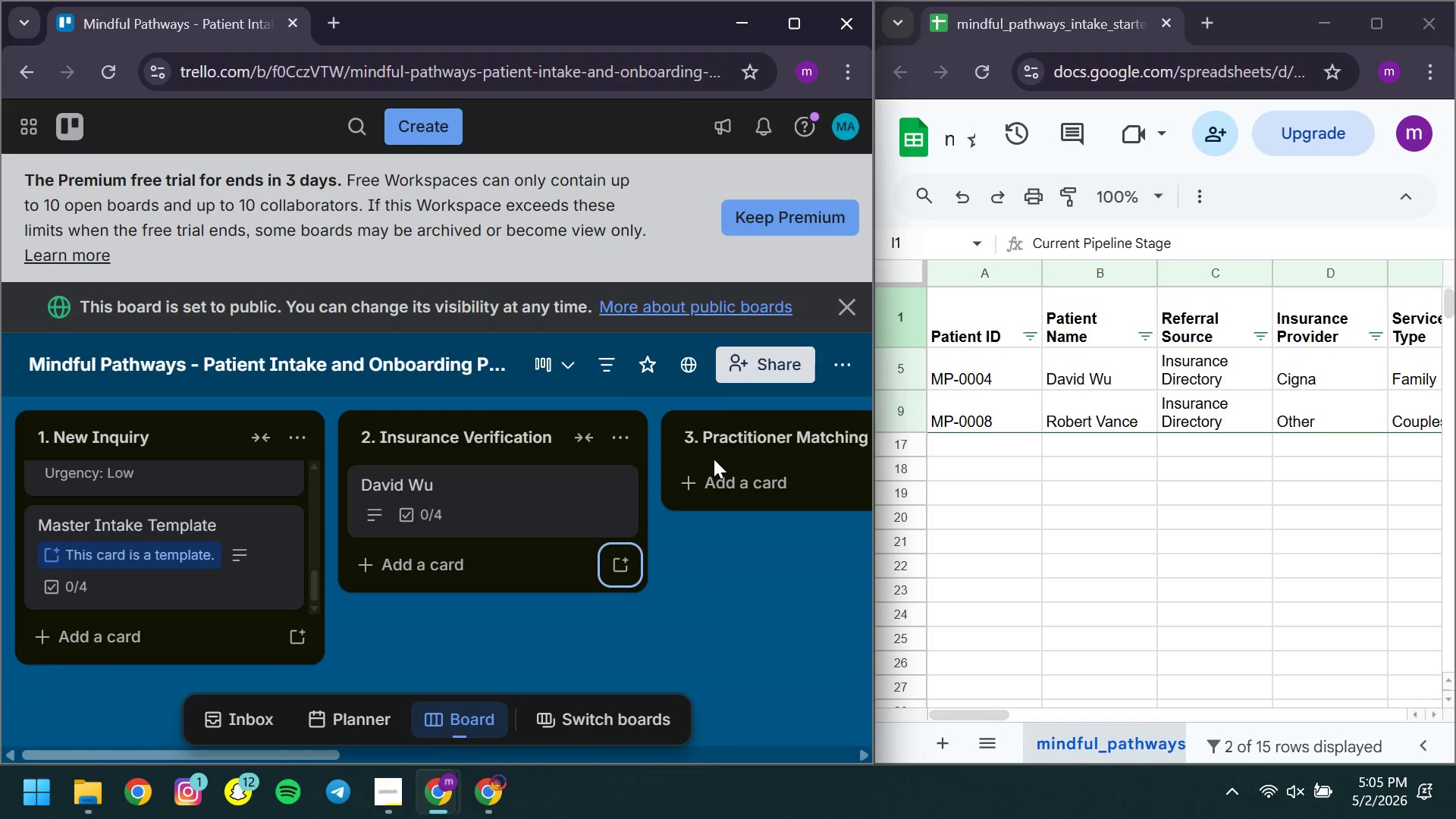 
left_click([470, 549])
 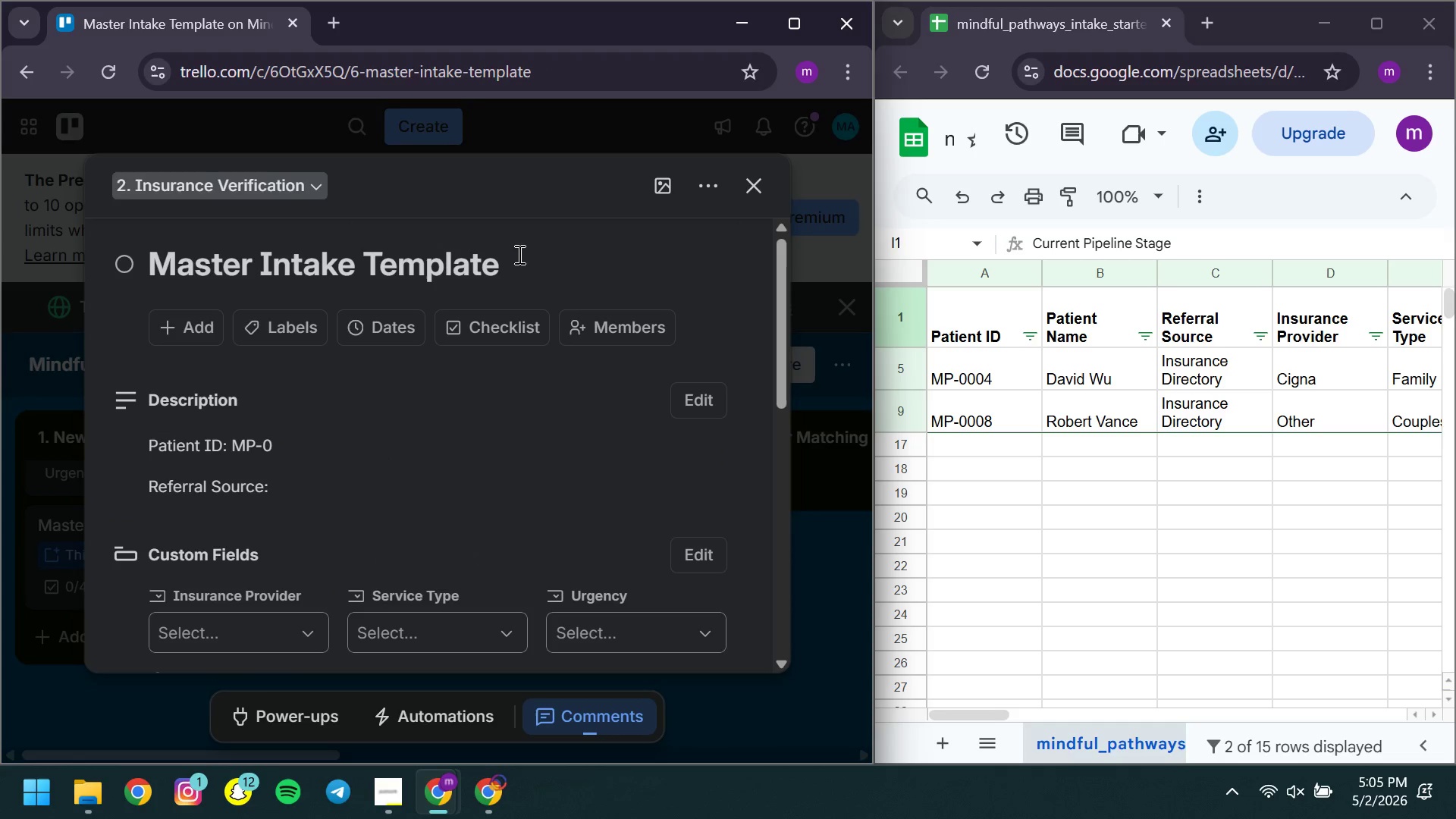 
left_click([518, 265])
 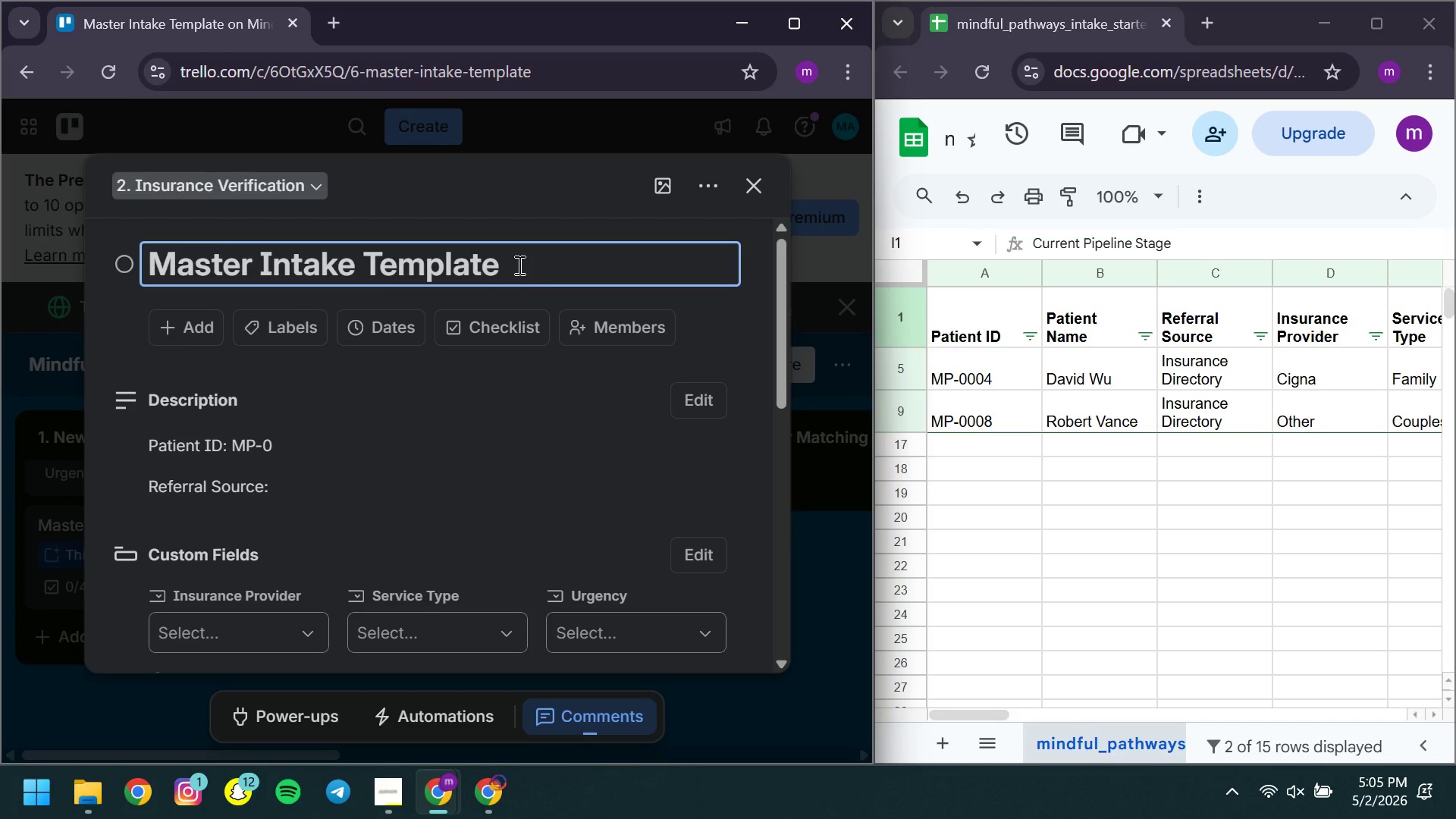 
key(Control+ControlLeft)
 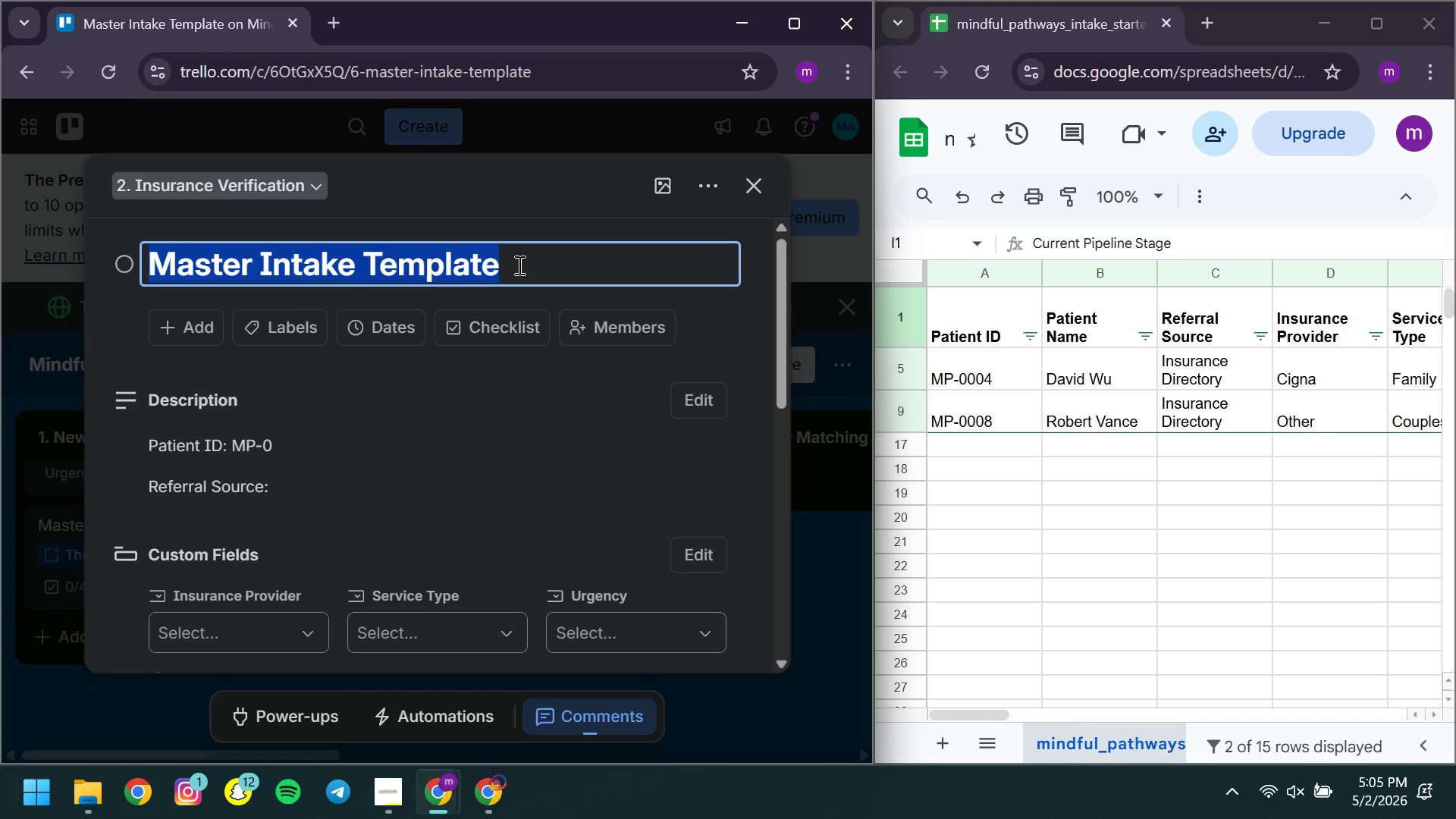 
key(Control+A)
 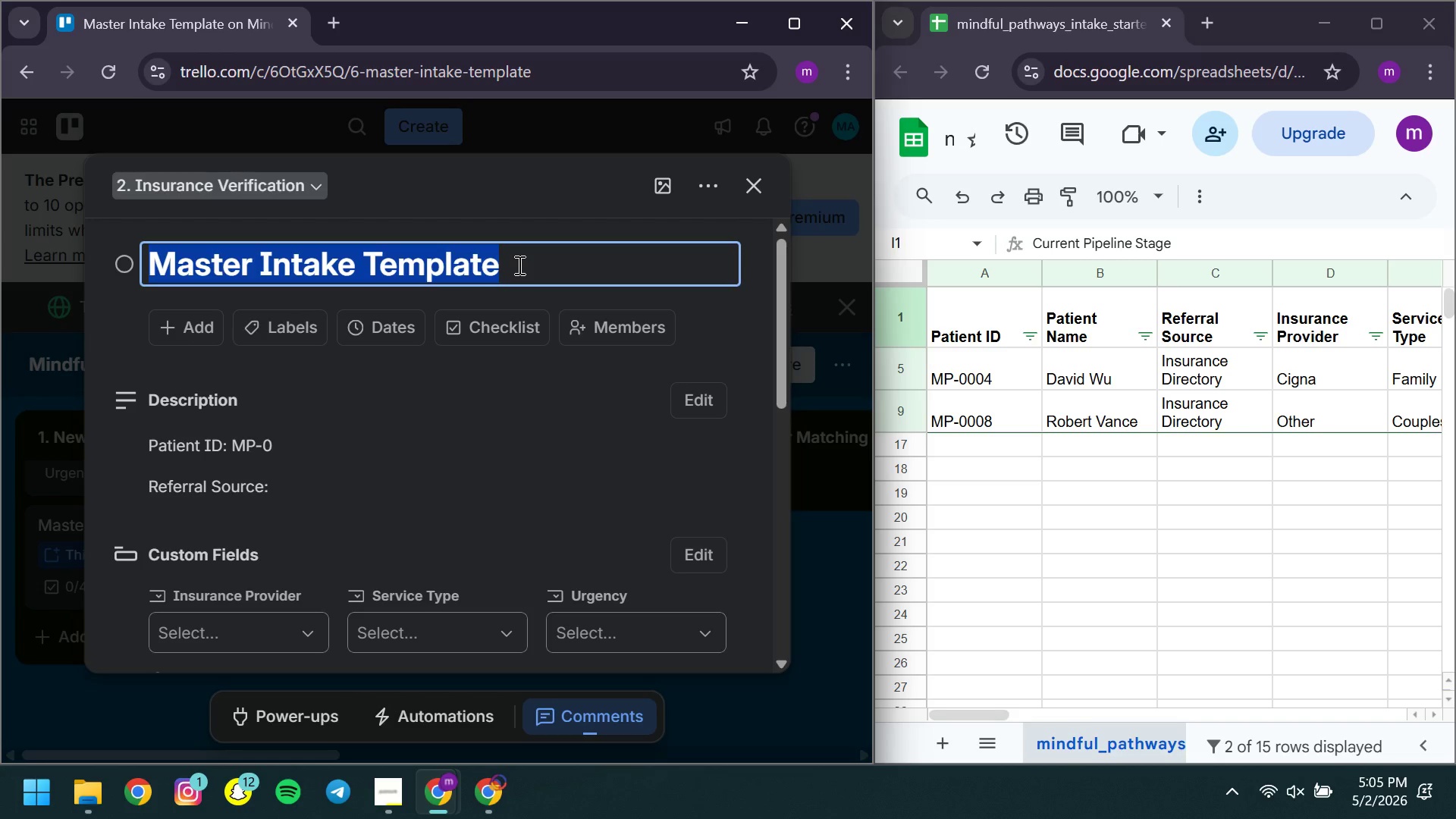 
type(Robert Vance )
 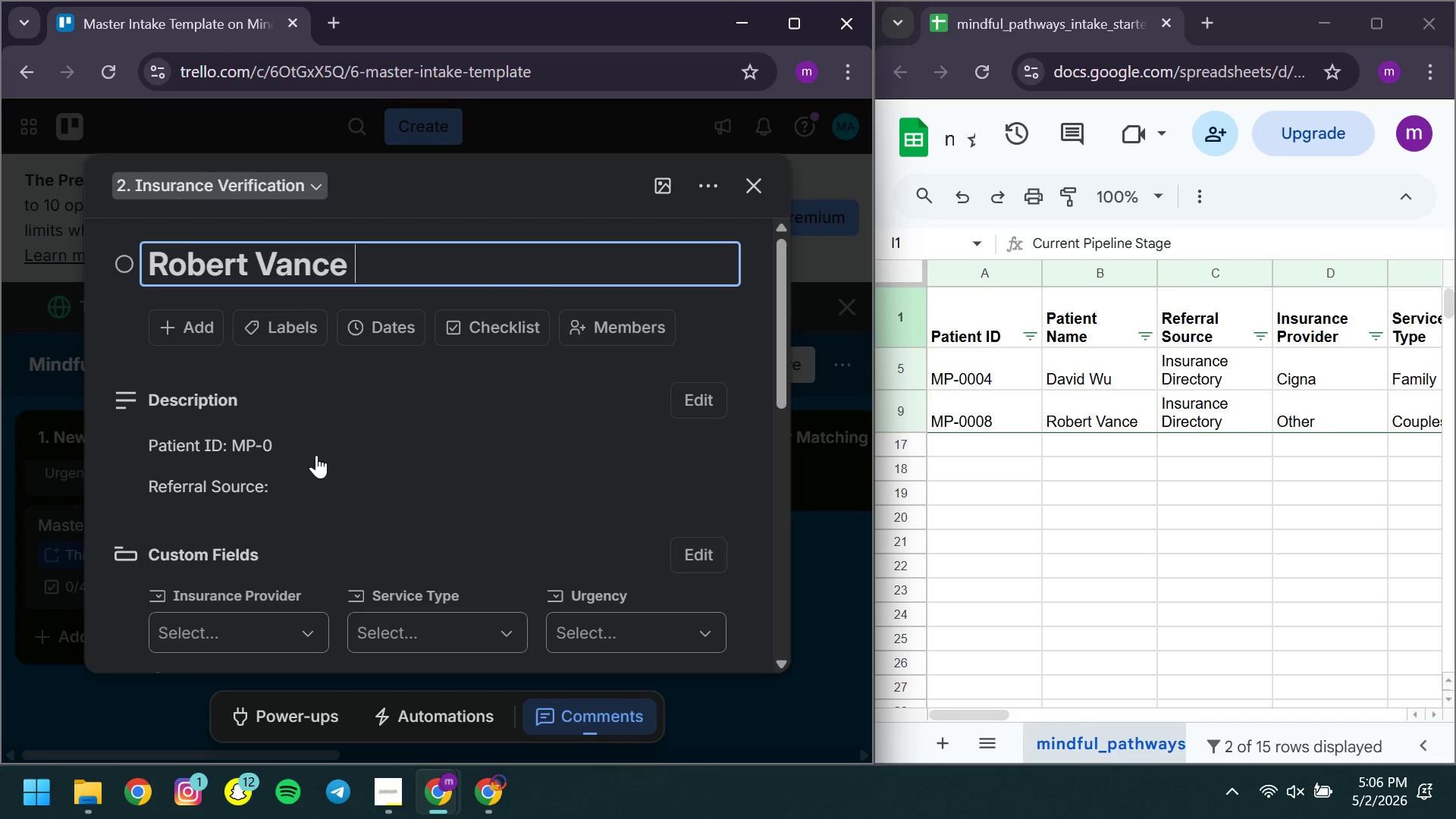 
left_click([311, 453])
 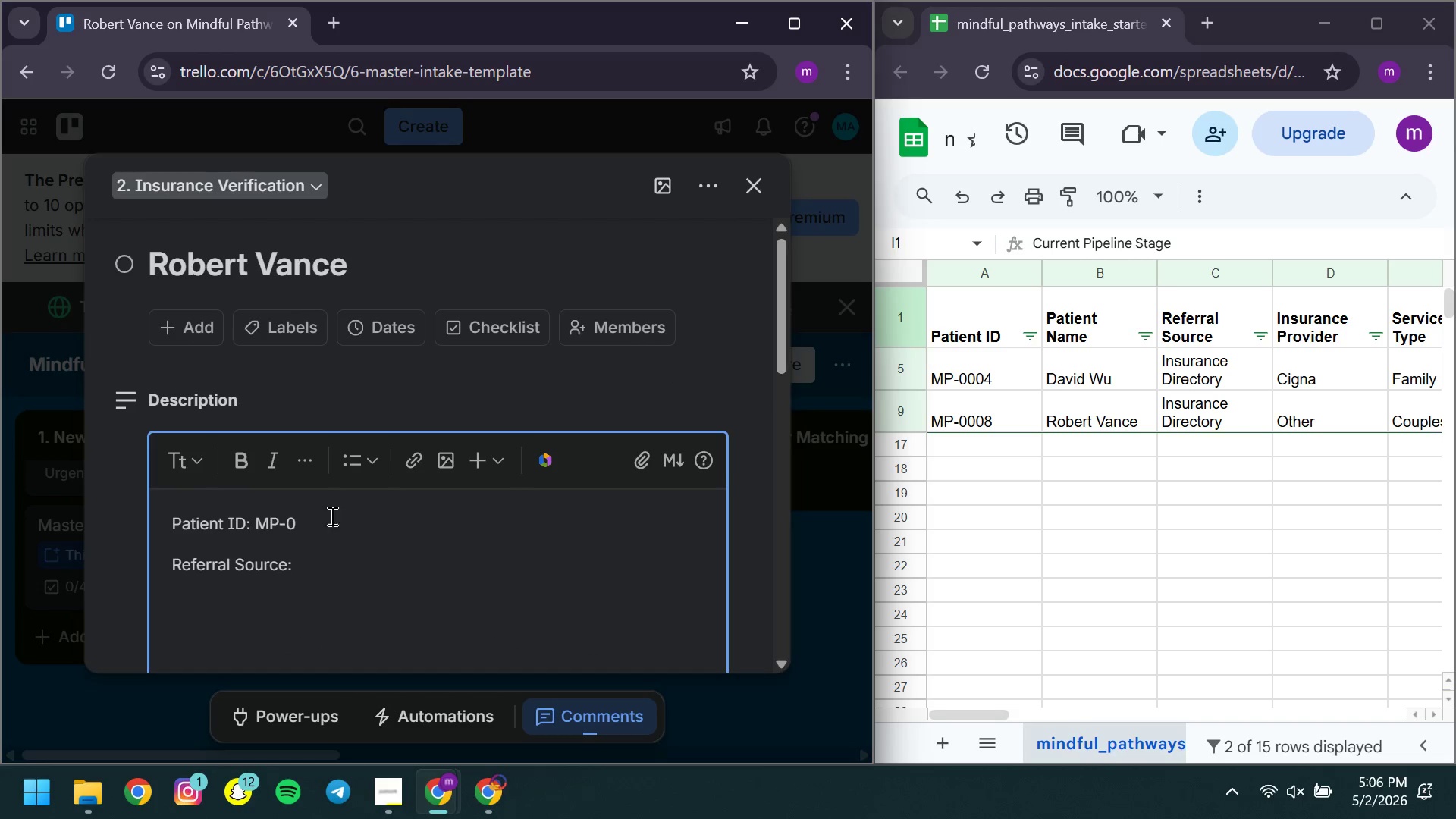 
left_click([315, 525])
 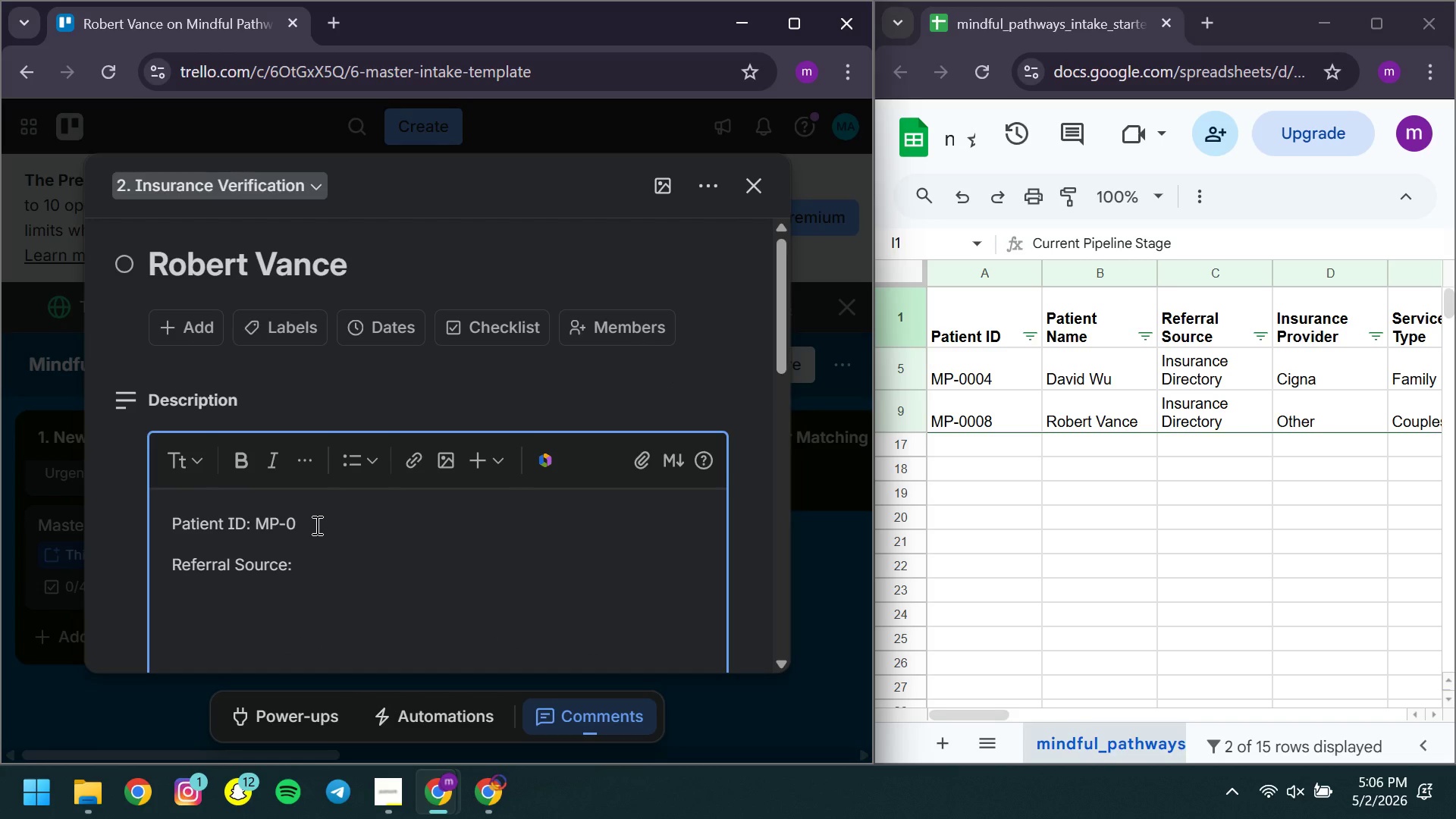 
type(008)
 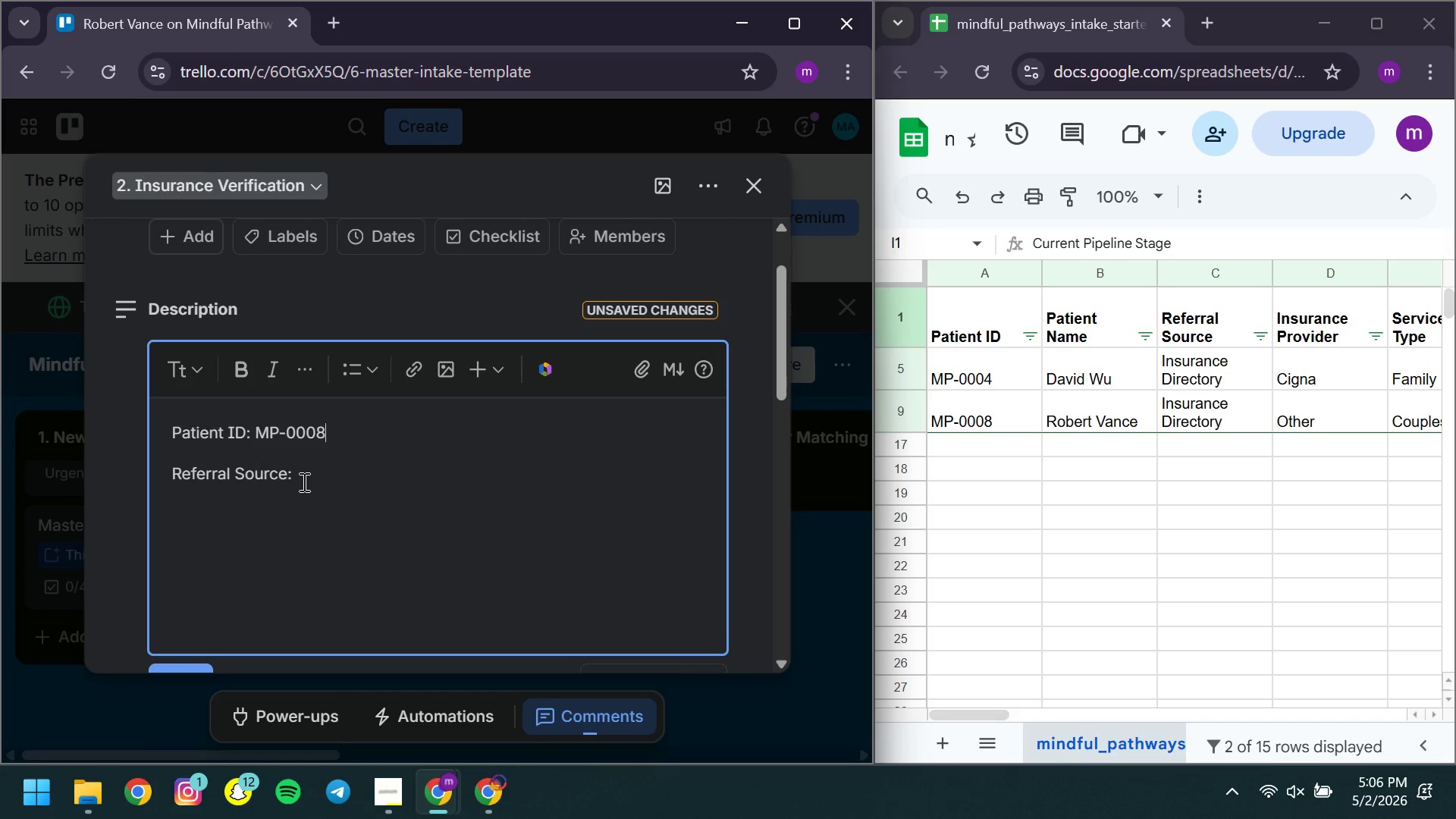 
left_click([303, 482])
 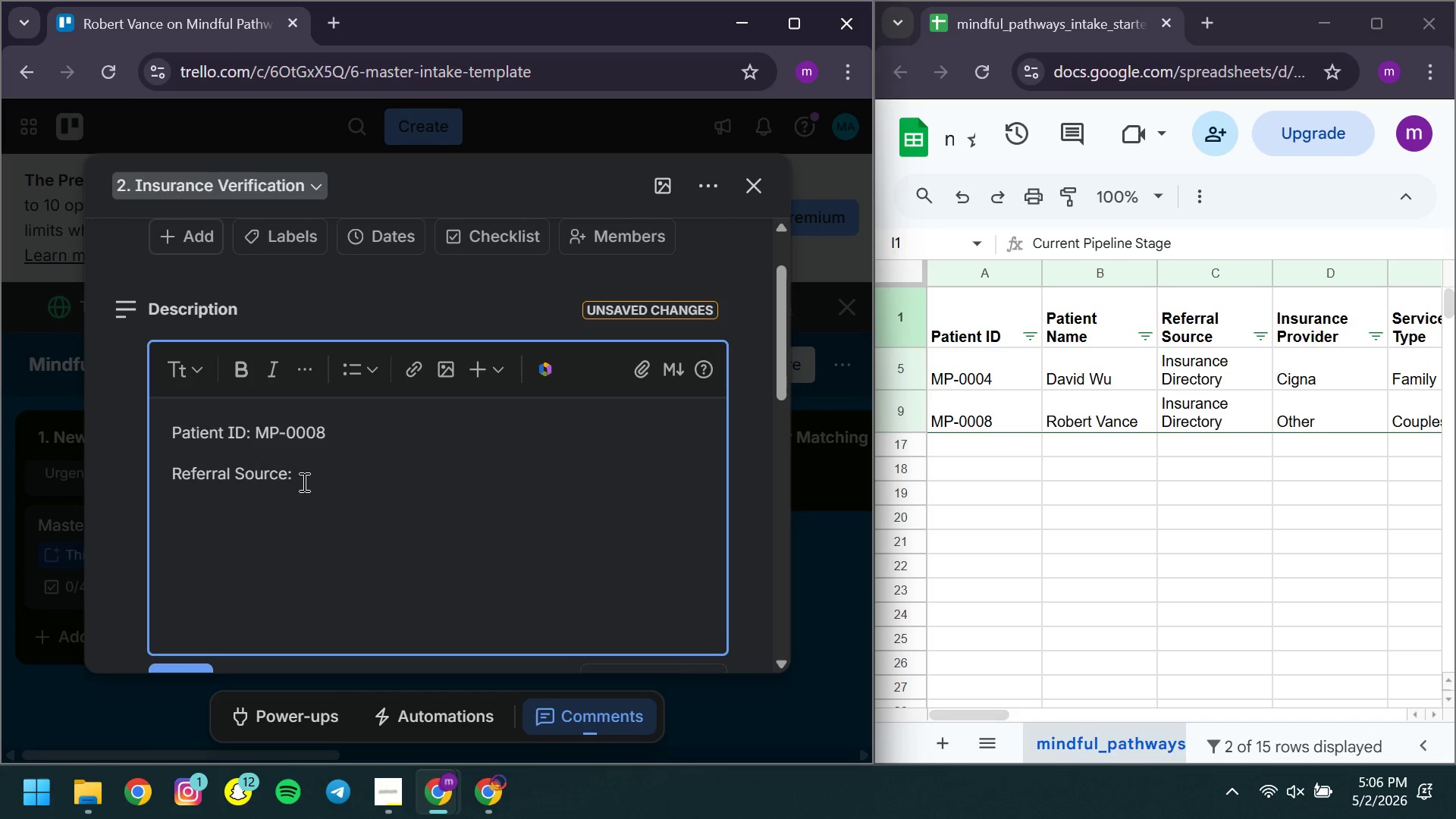 
key(Space)
 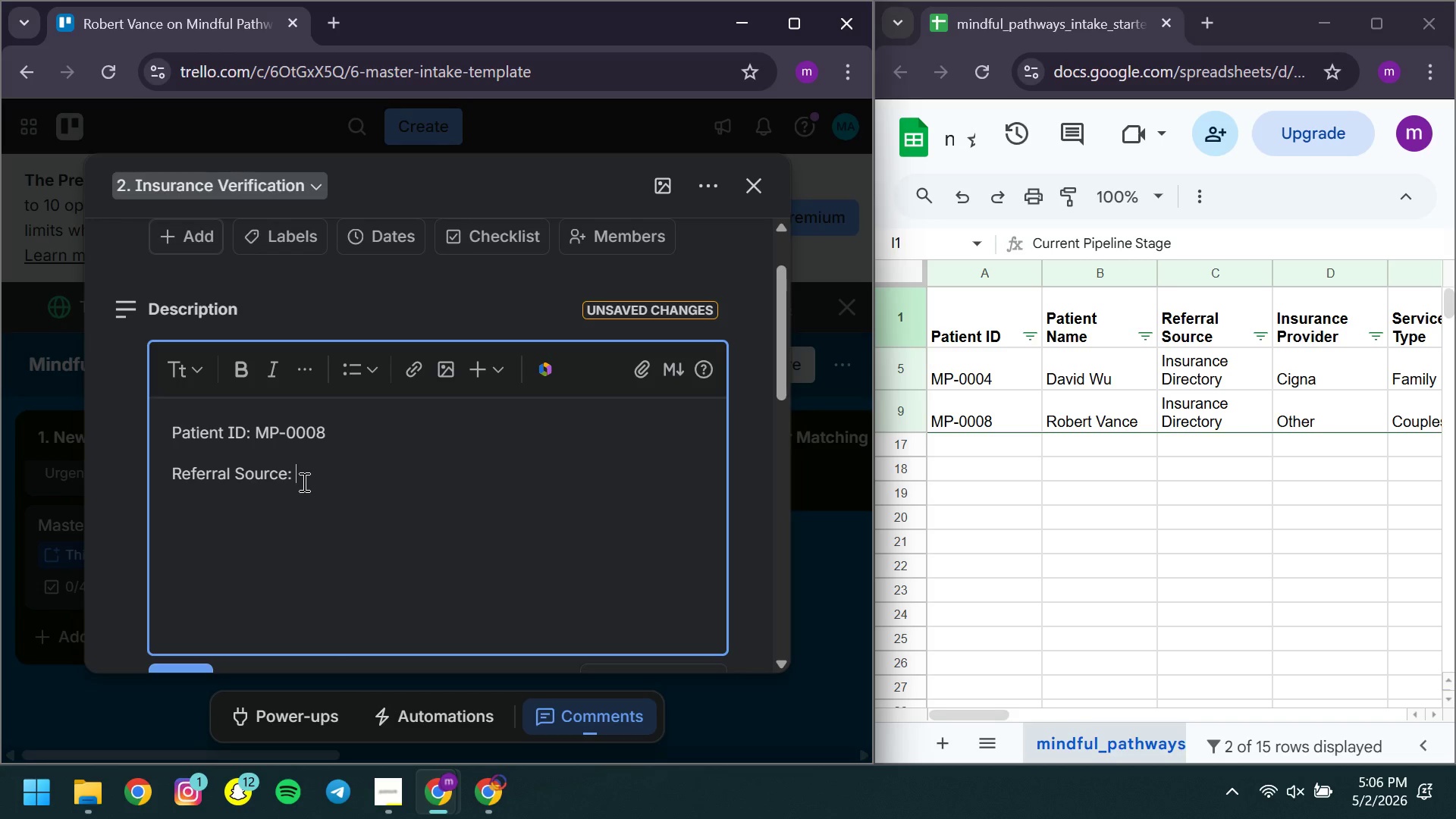 
type(Insurance Director )
key(Backspace)
type(y )
 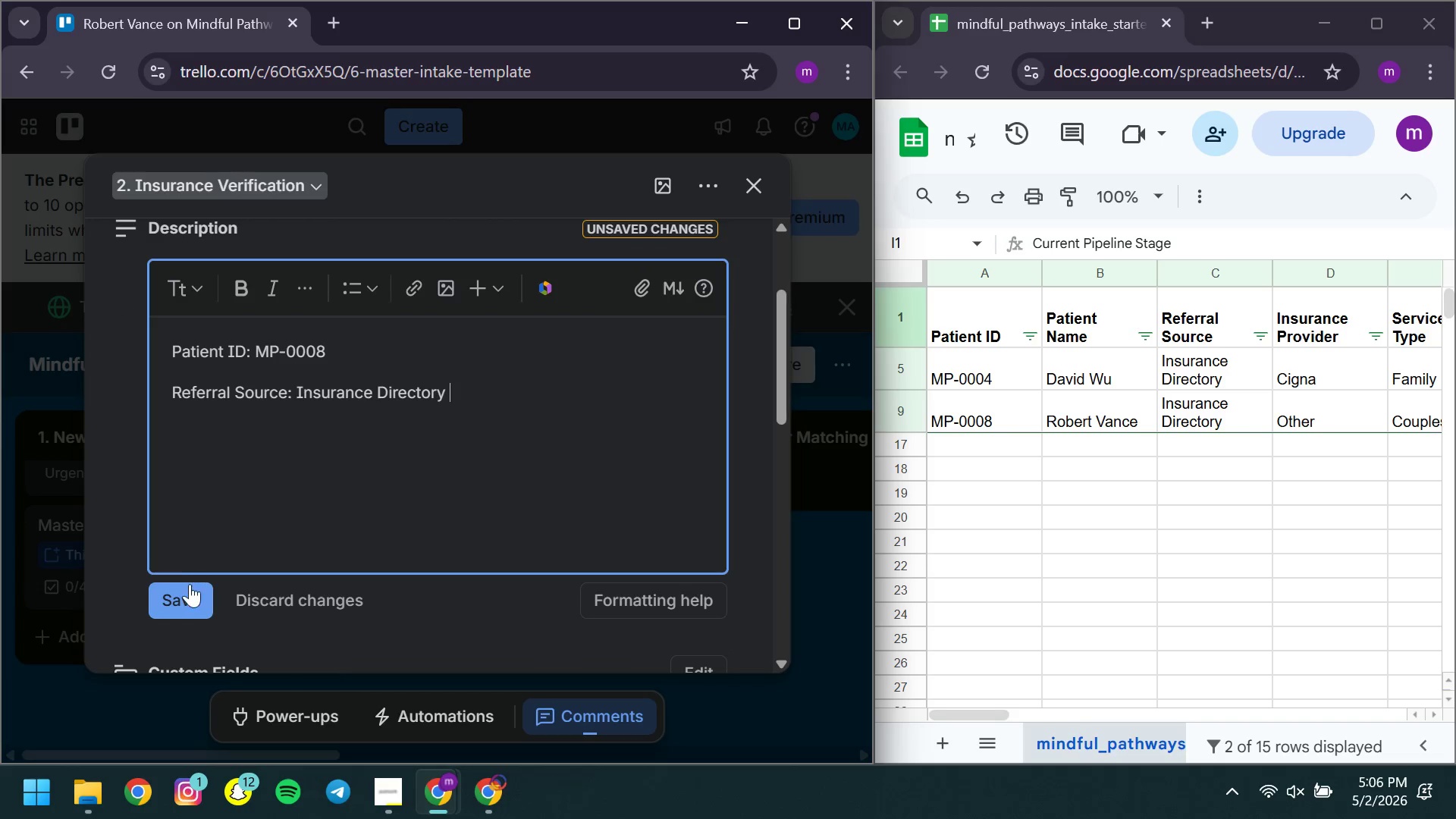 
left_click([190, 586])
 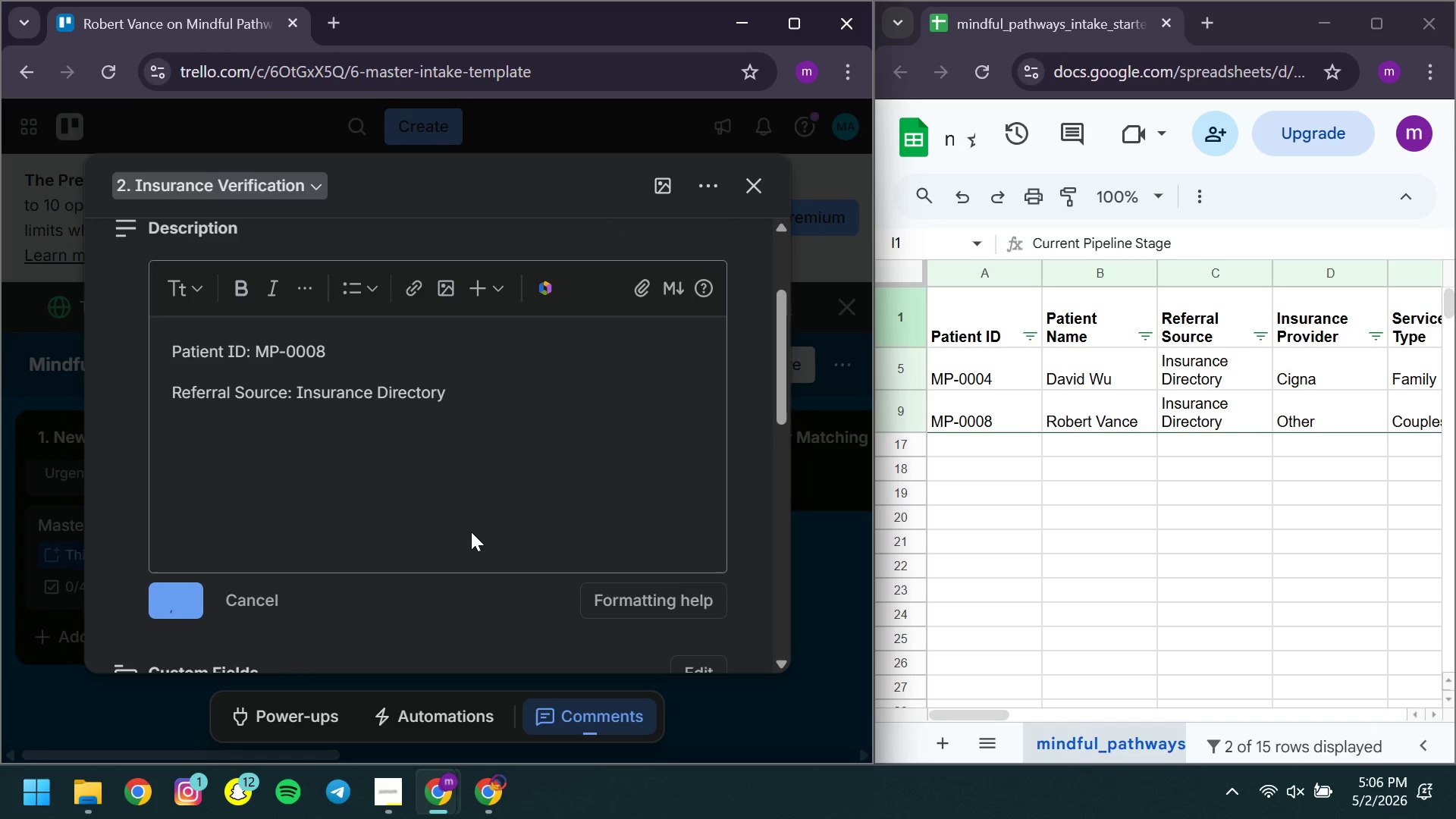 
mouse_move([441, 505])
 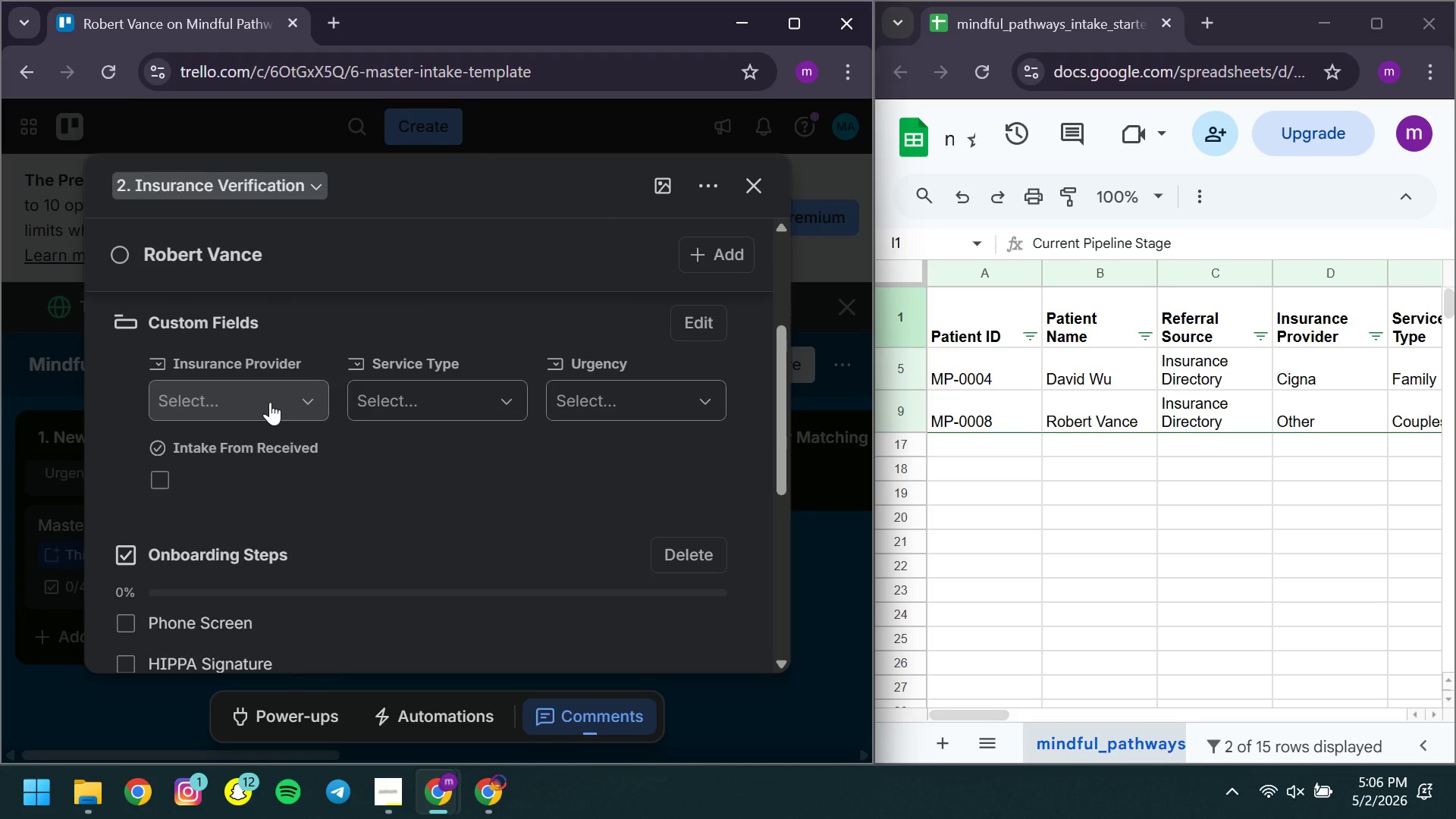 
left_click([270, 402])
 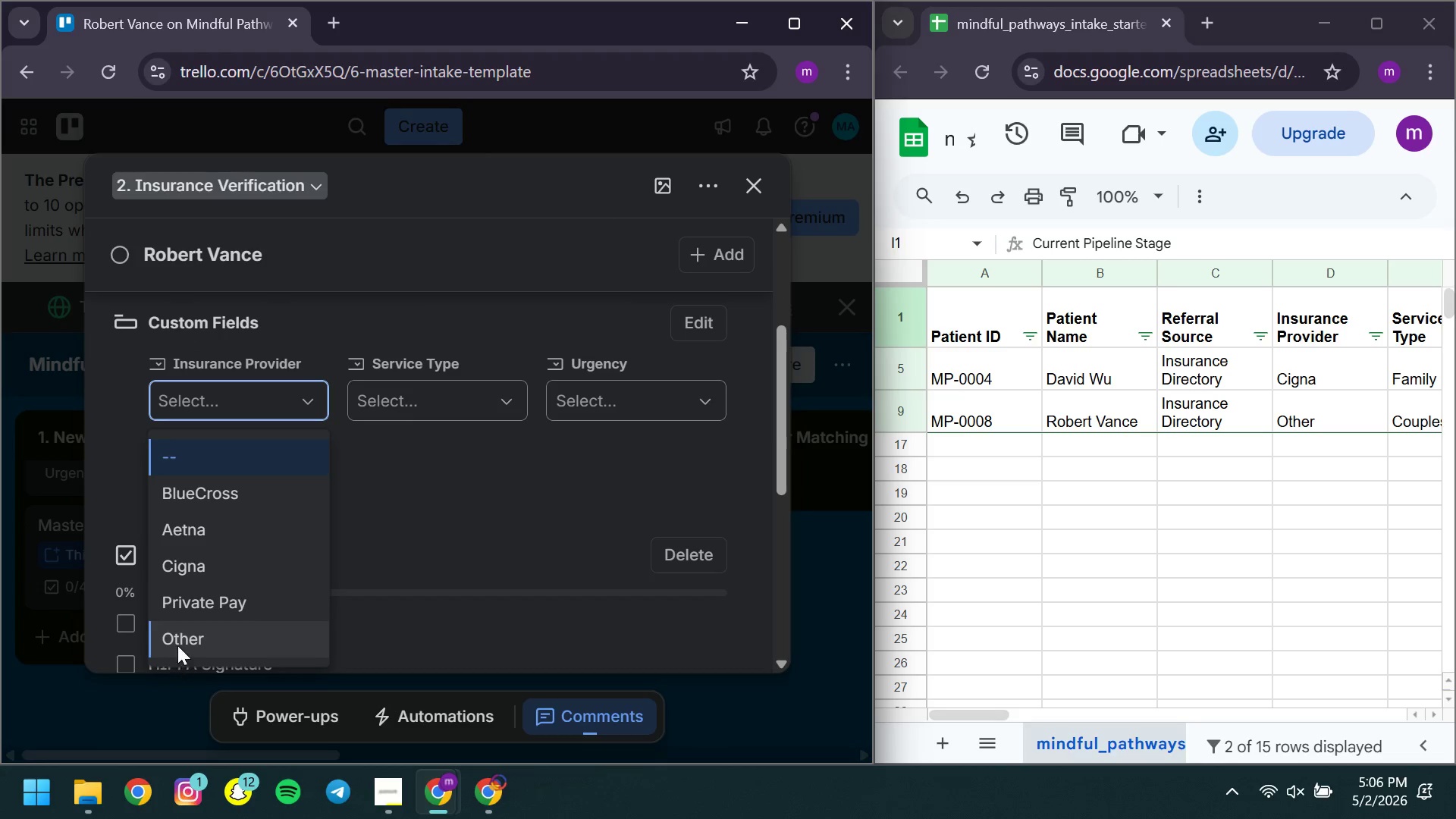 
left_click([178, 636])
 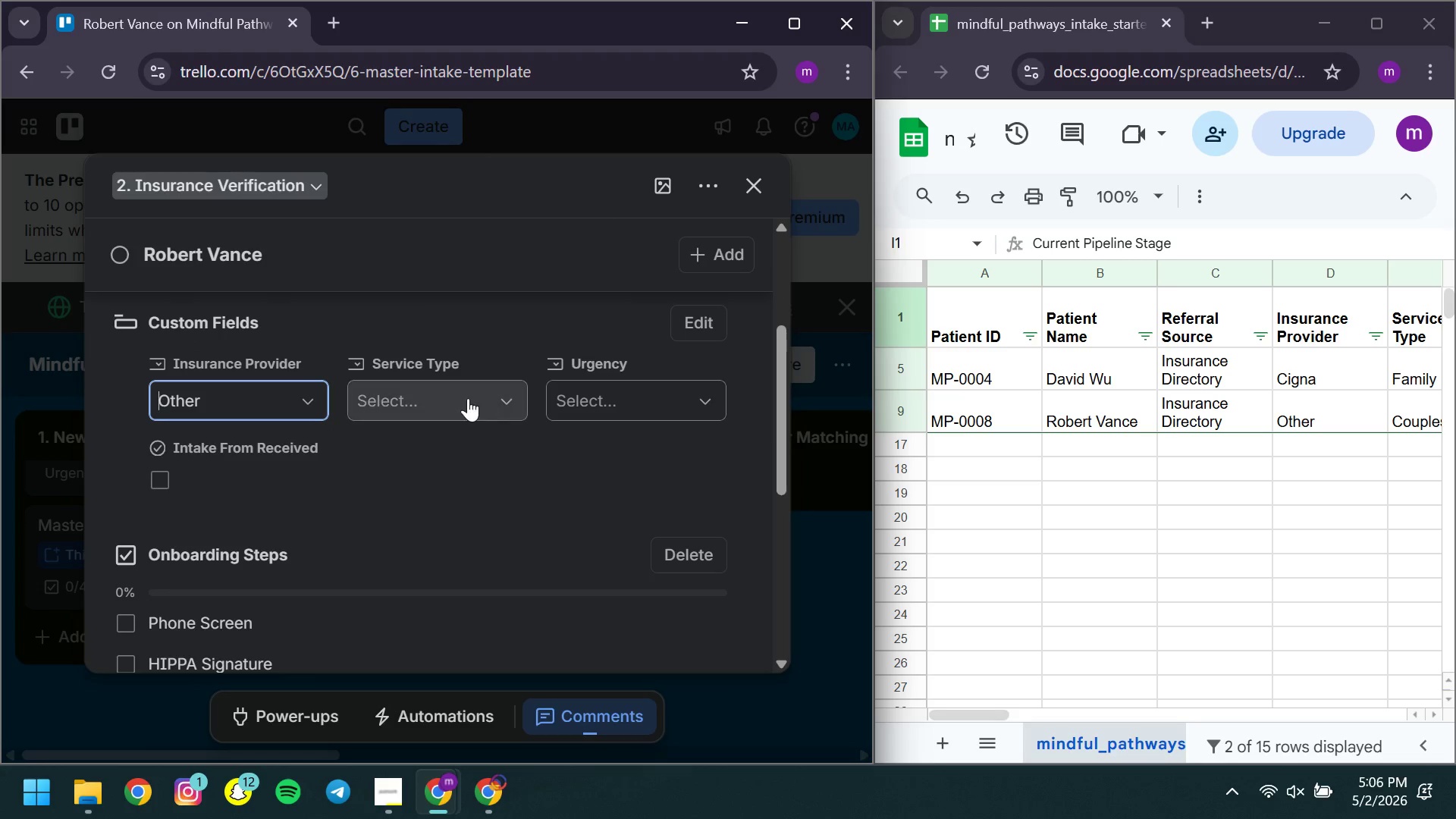 
left_click([468, 398])
 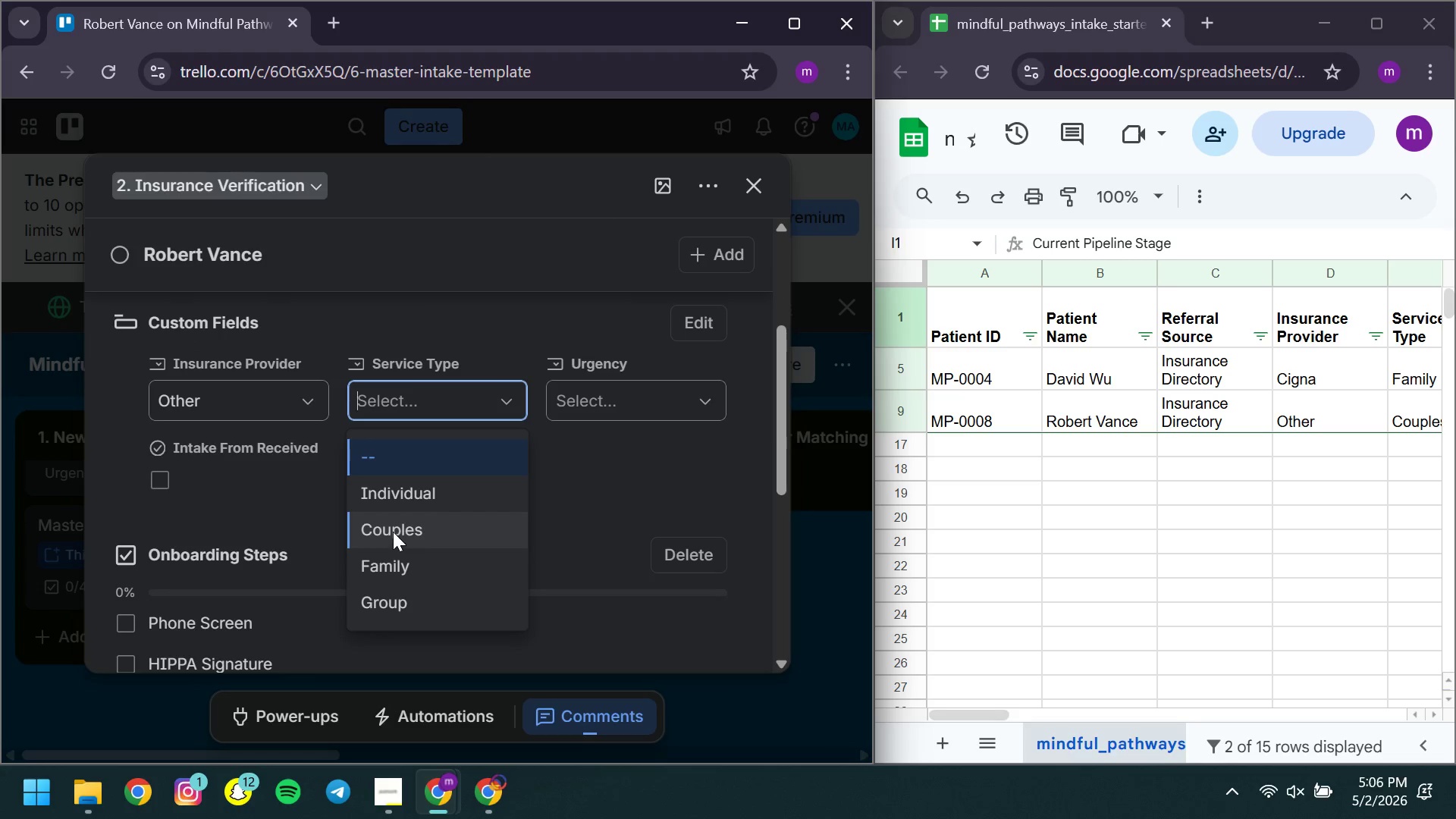 
left_click([393, 532])
 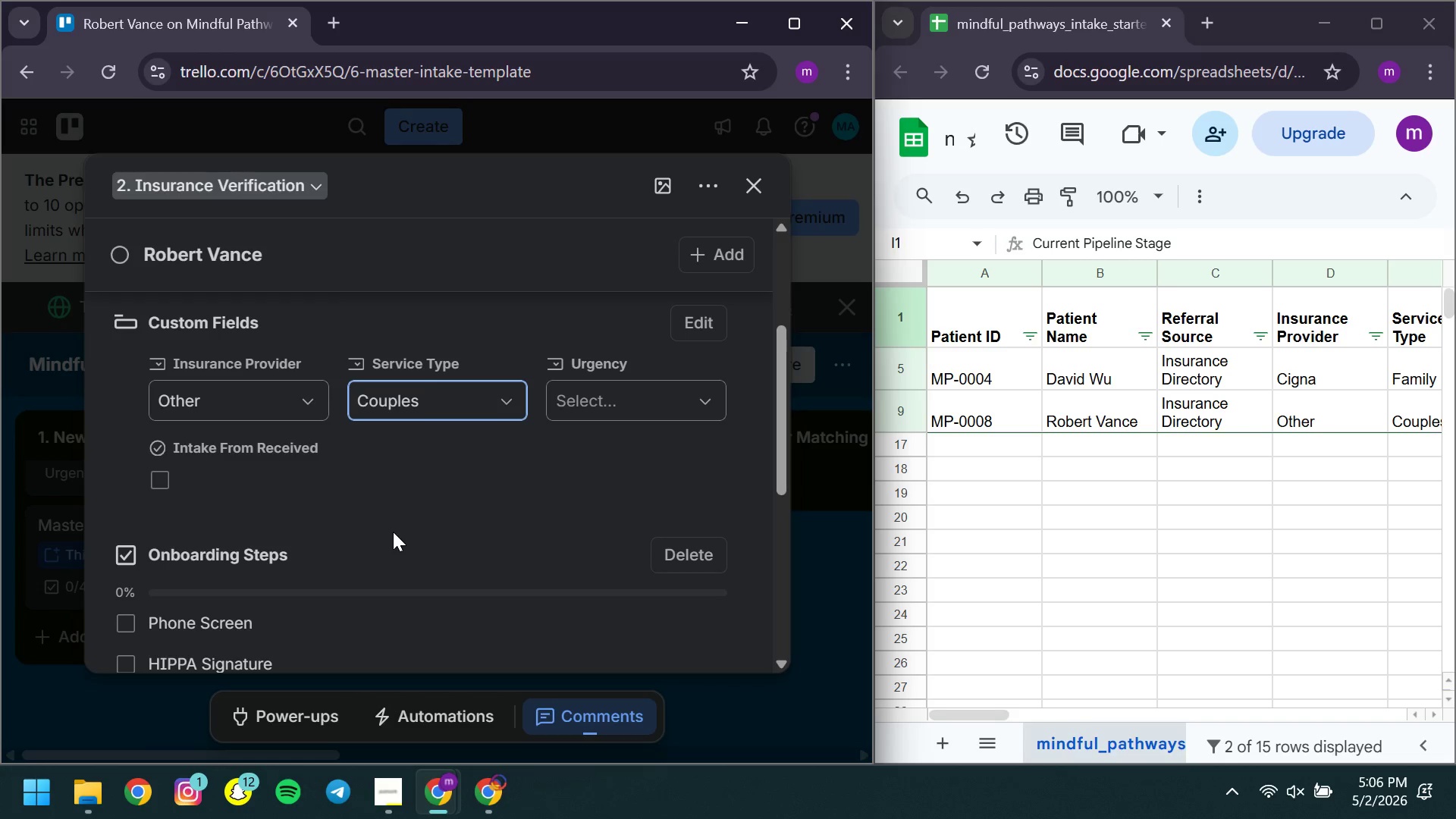 
wait(8.61)
 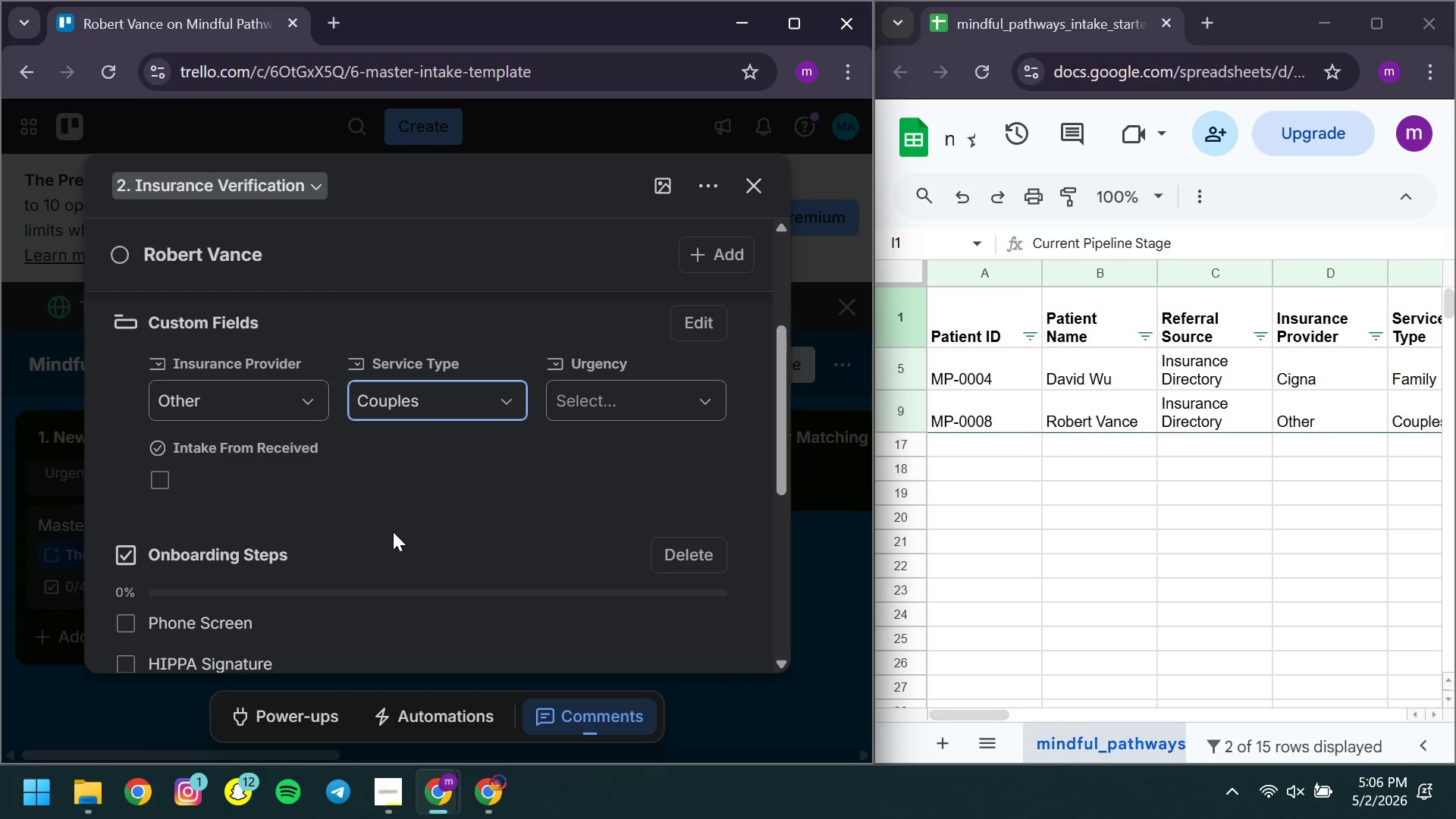 
left_click([636, 394])
 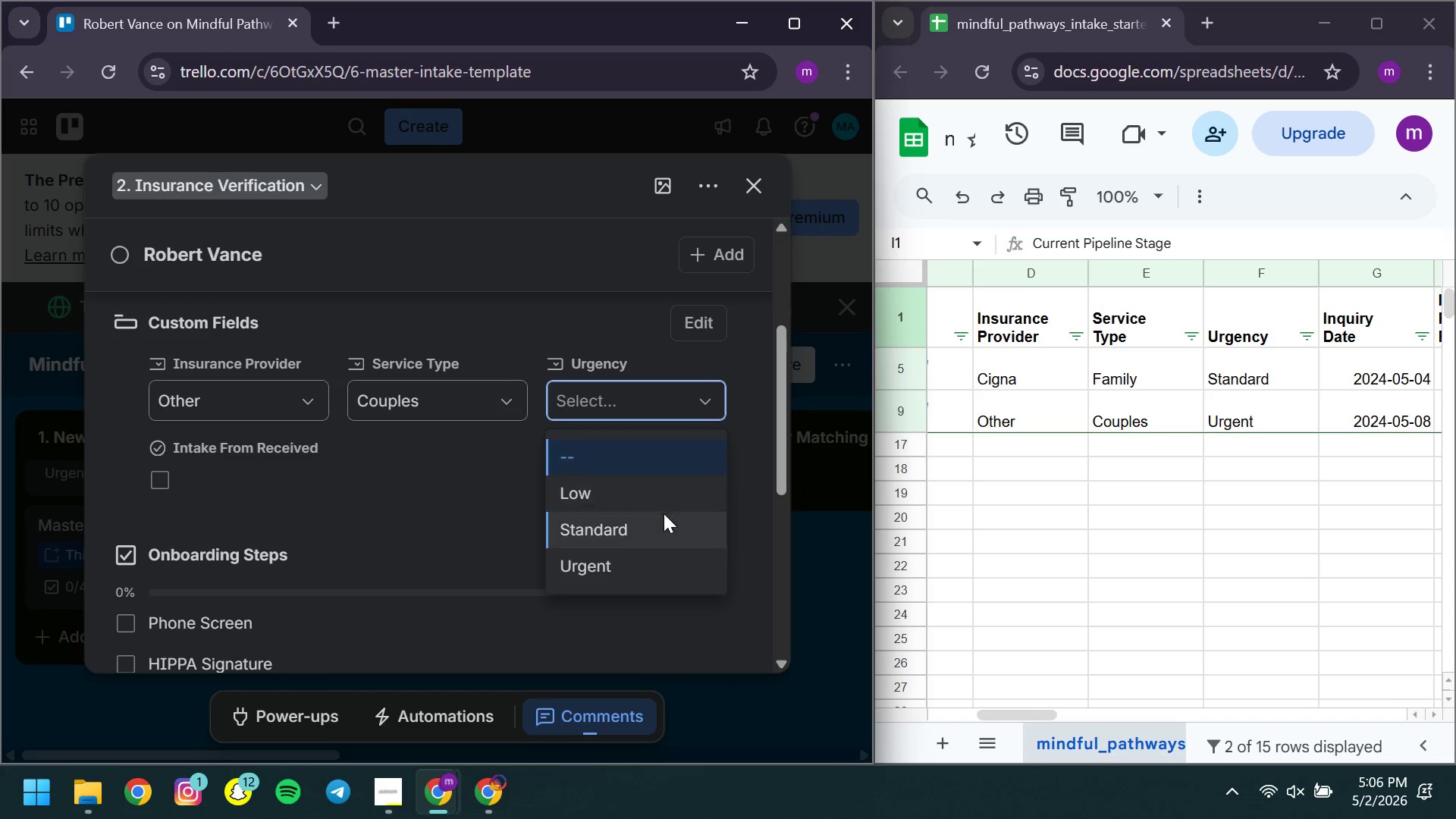 
left_click([585, 562])
 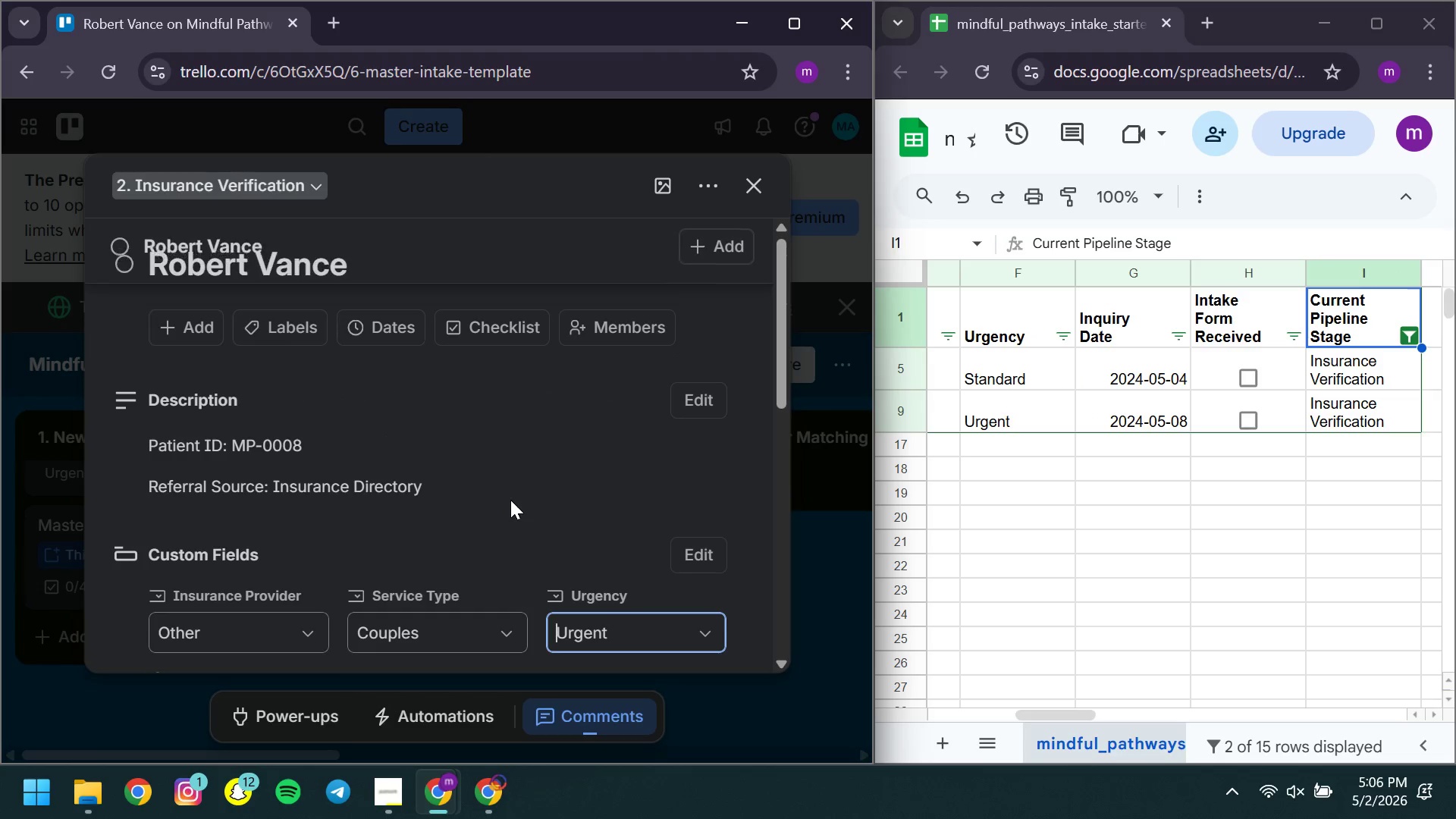 
double_click([1119, 418])
 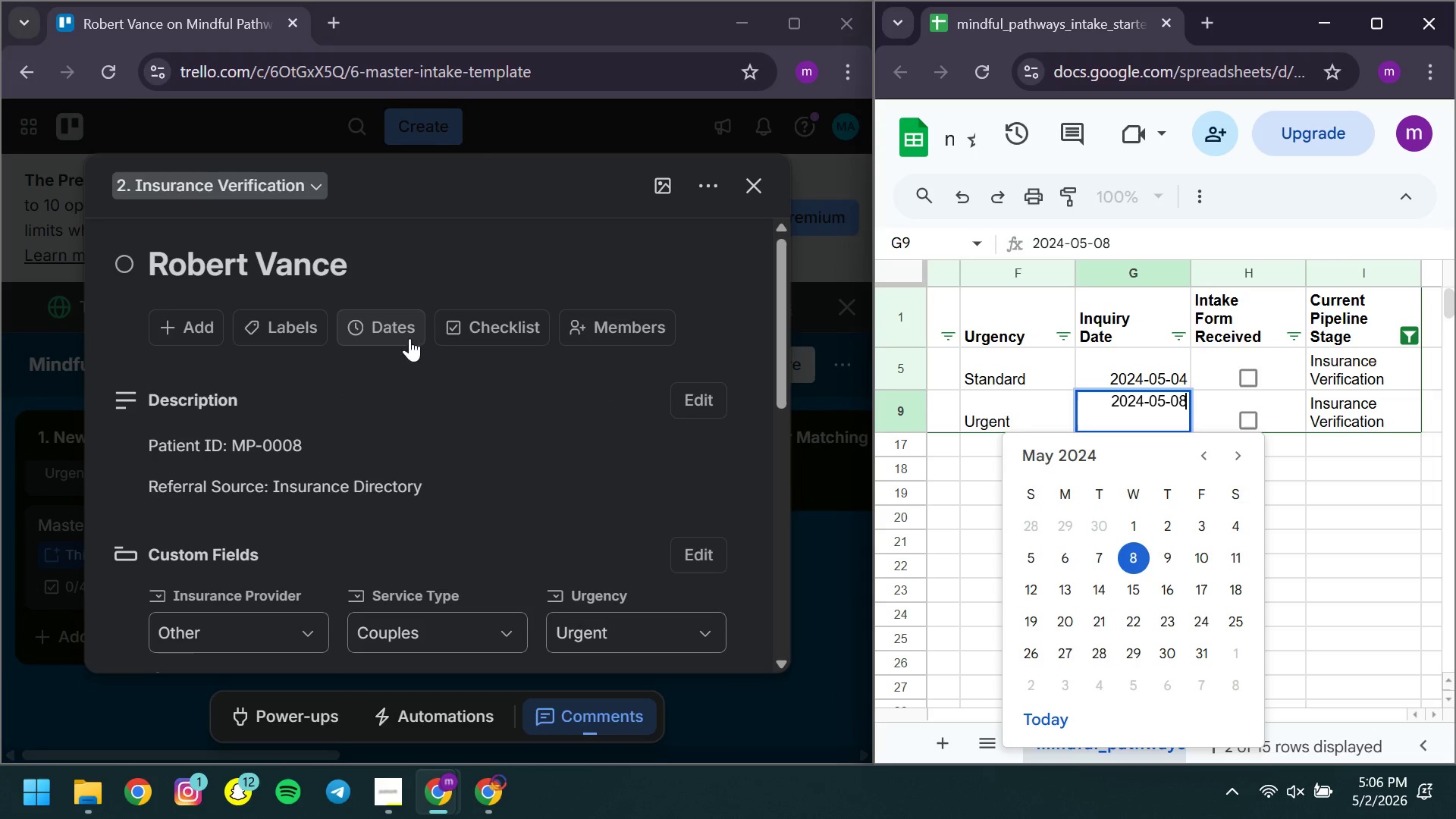 
left_click([384, 330])
 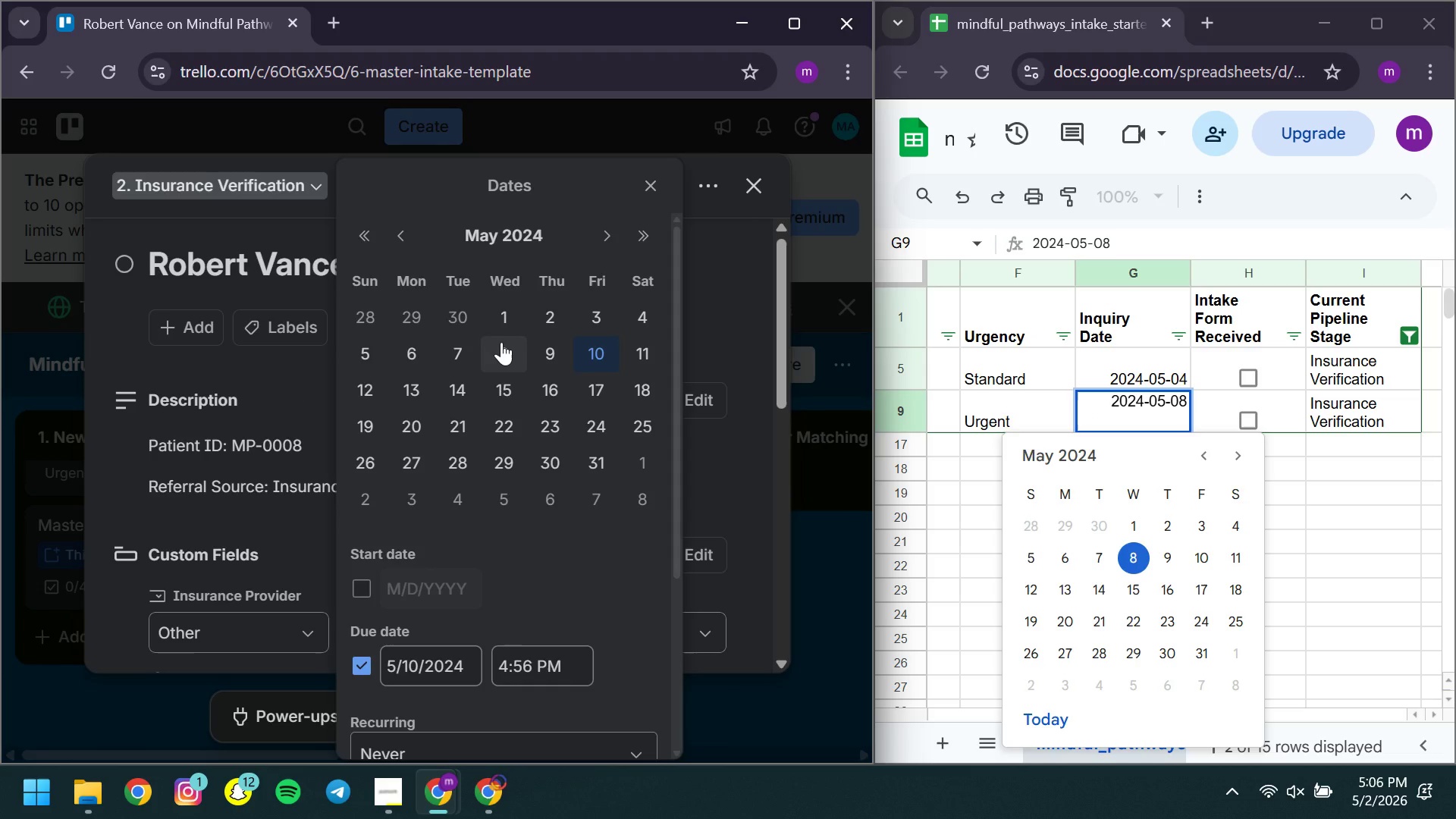 
left_click([501, 342])
 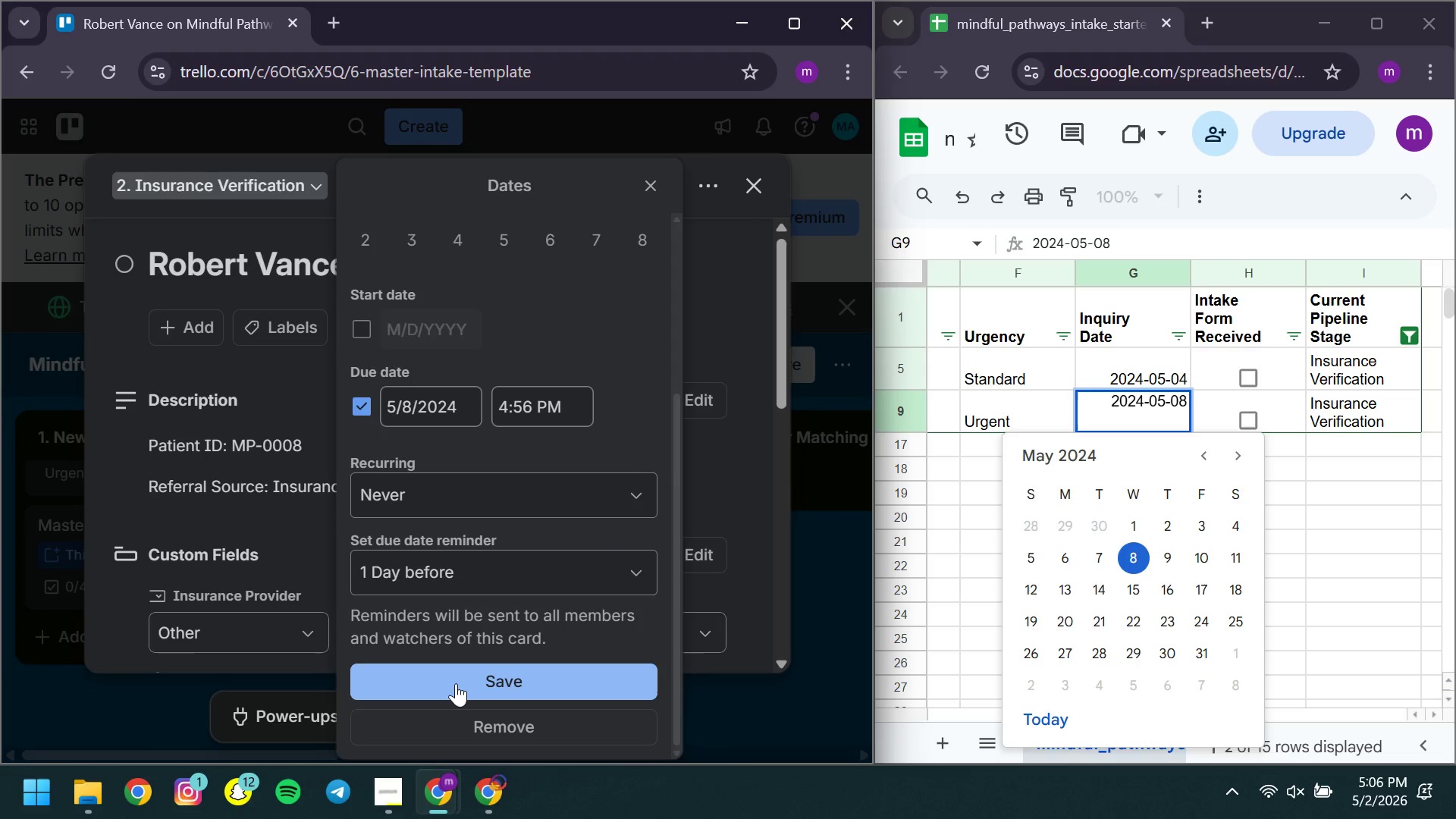 
left_click([450, 684])
 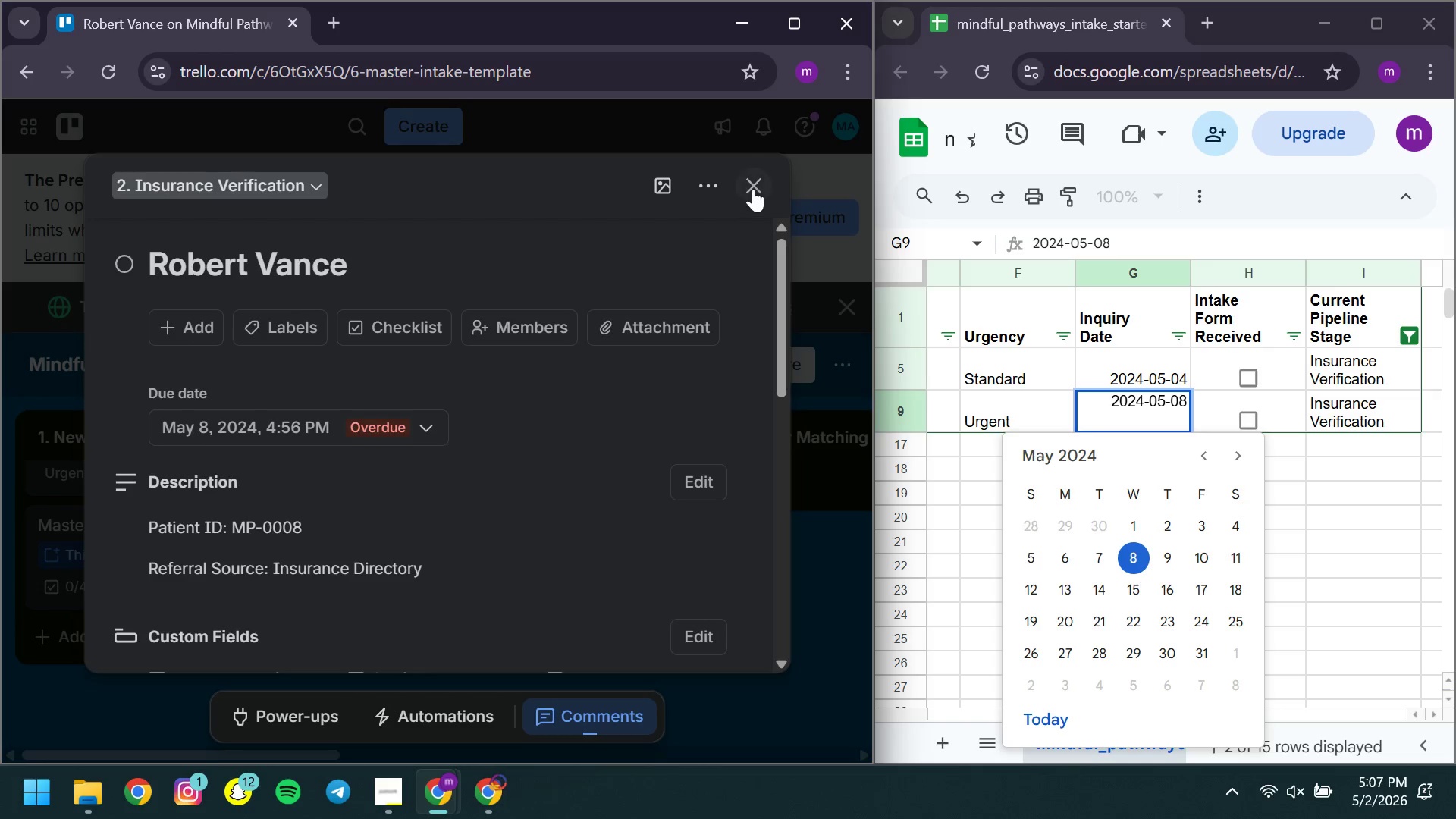 
left_click([753, 189])
 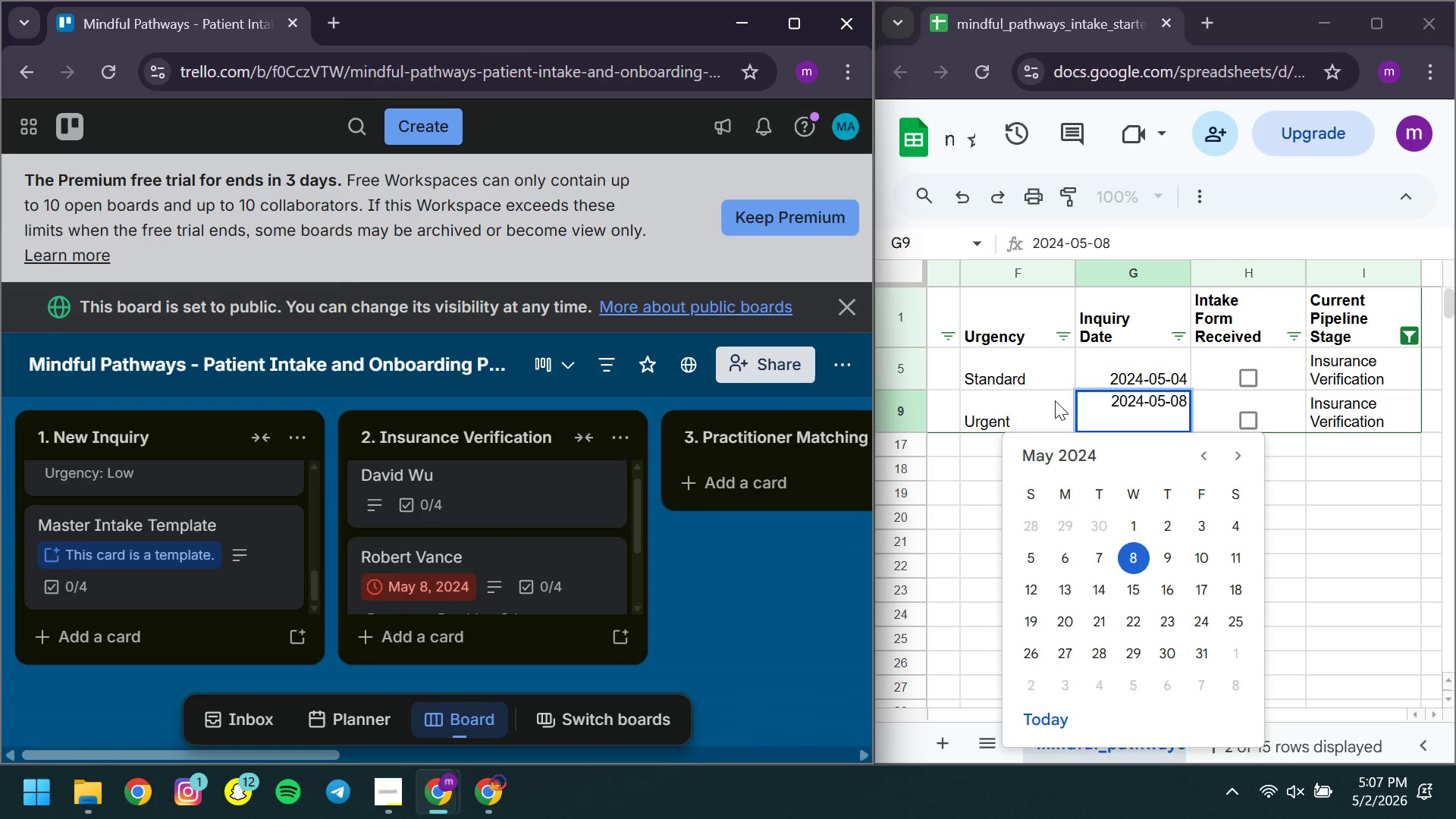 
left_click([557, 503])
 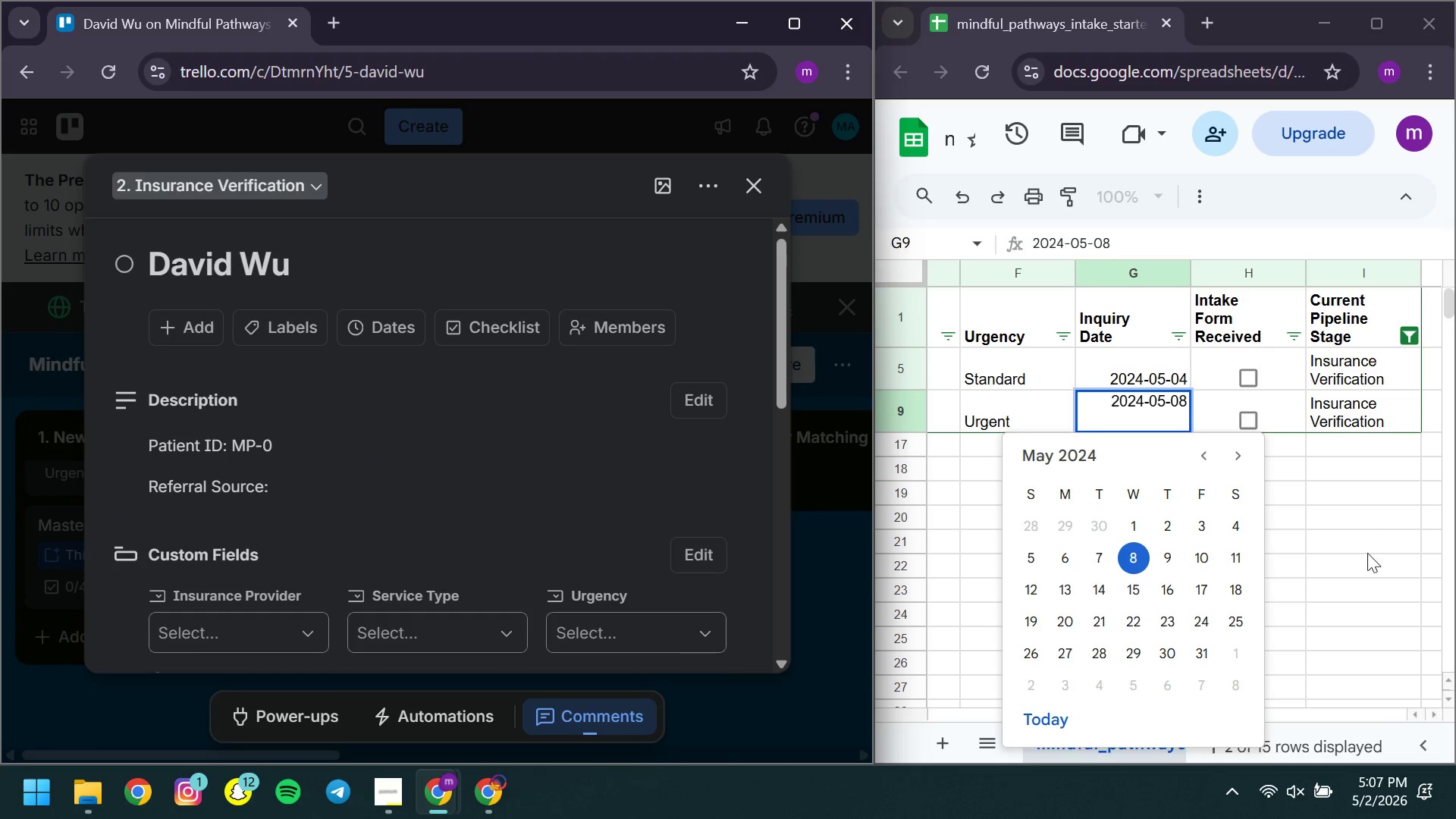 
left_click([1367, 563])
 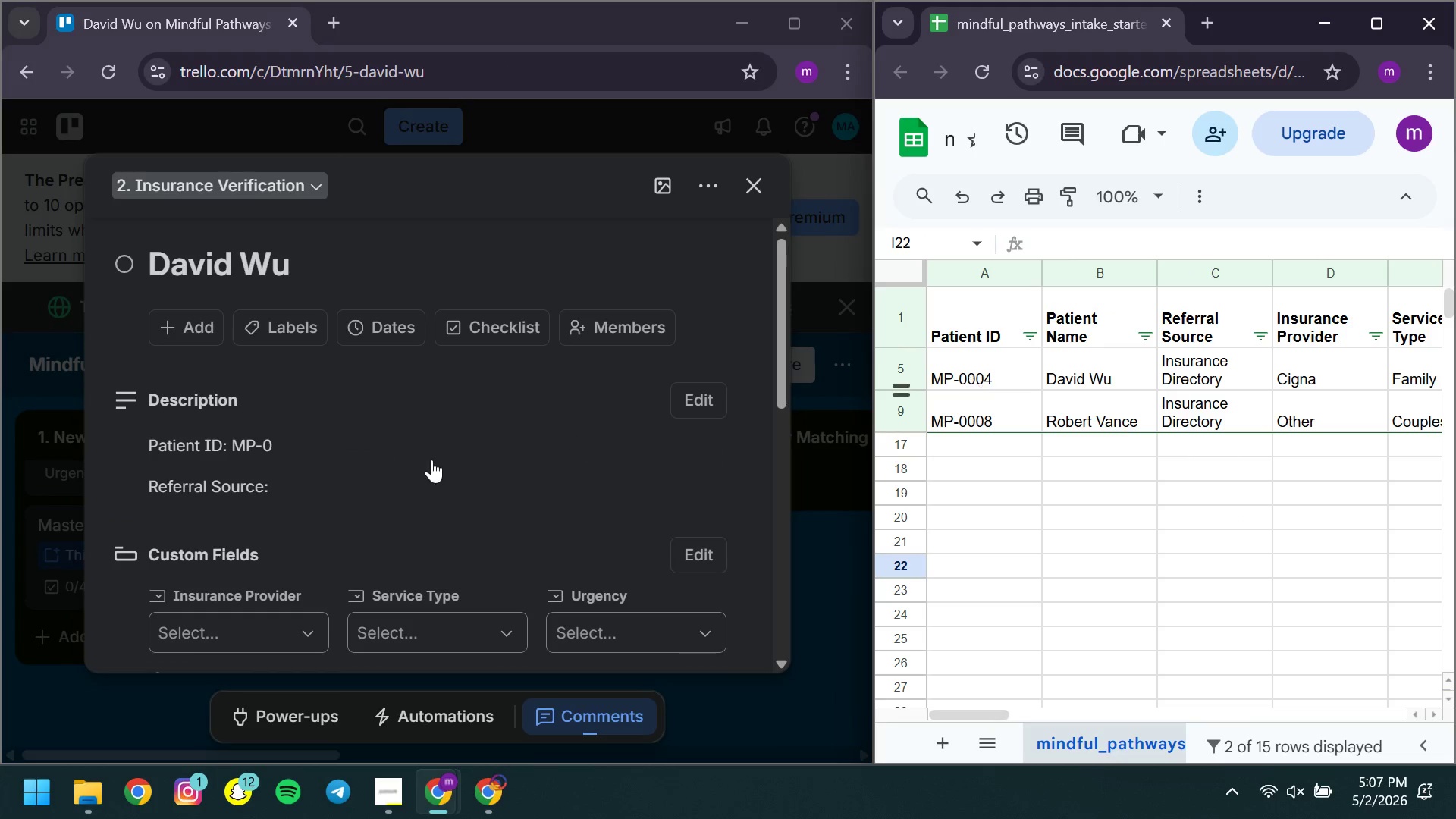 
left_click([413, 435])
 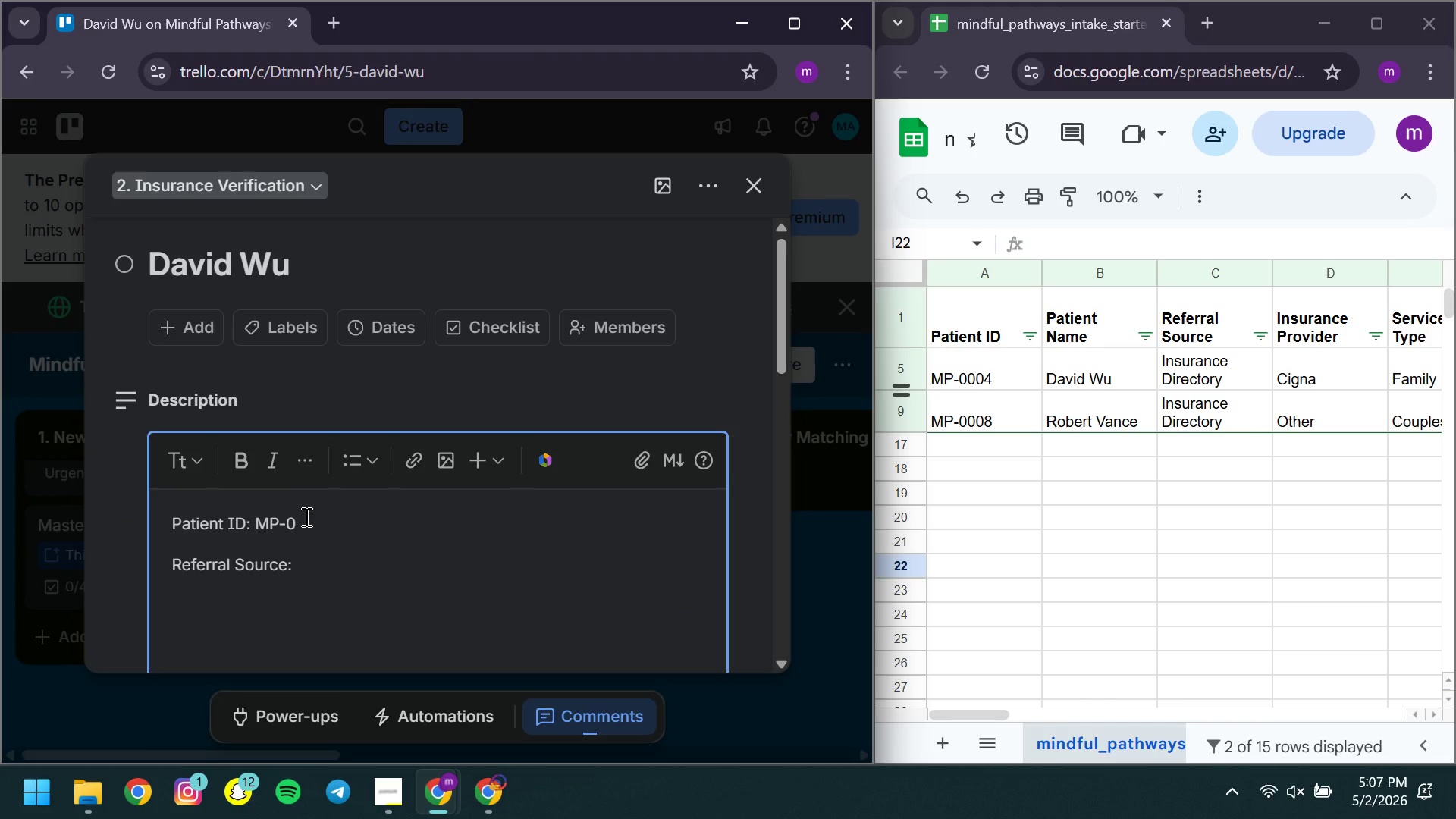 
left_click([305, 517])
 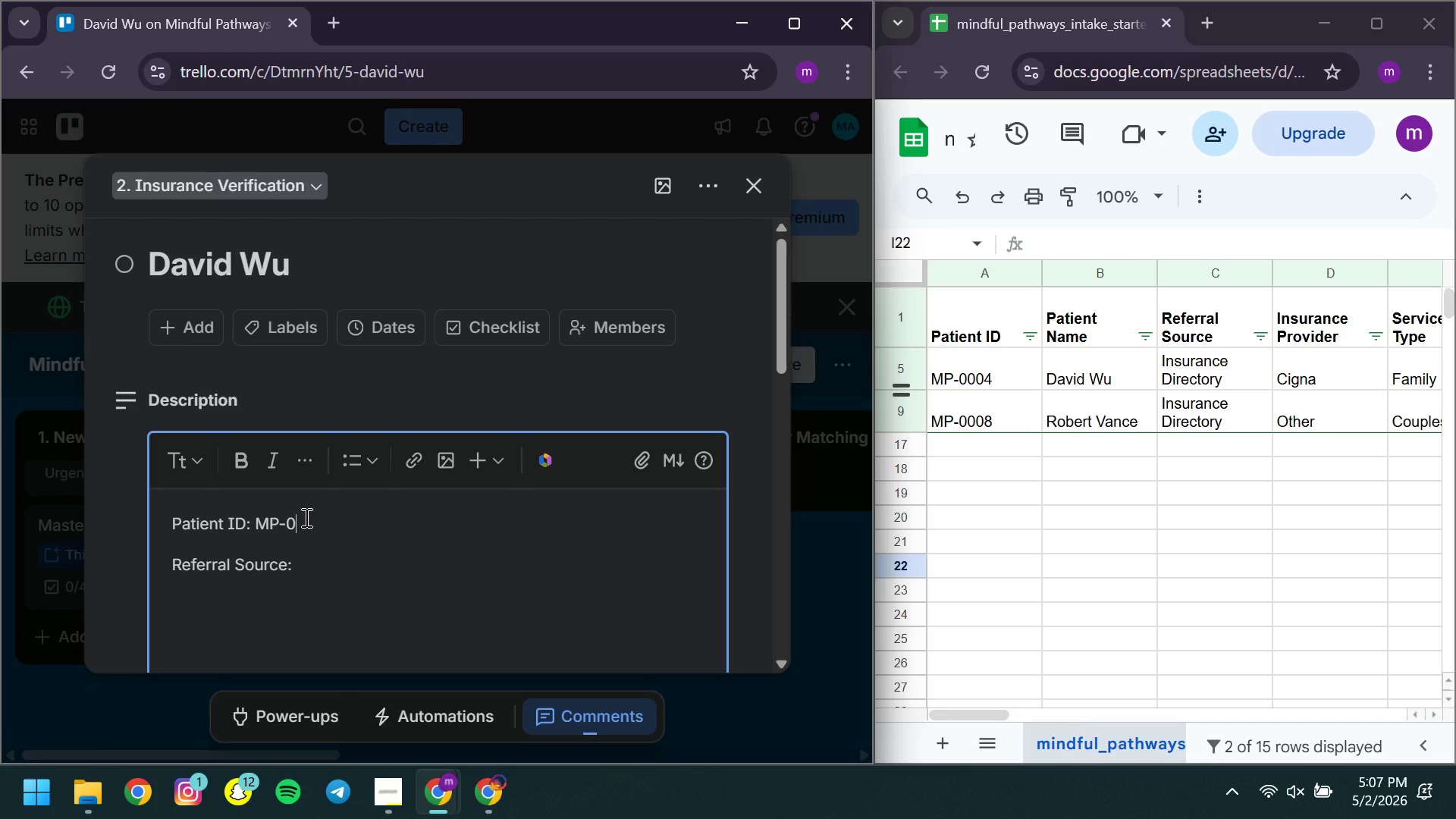 
type(004)
 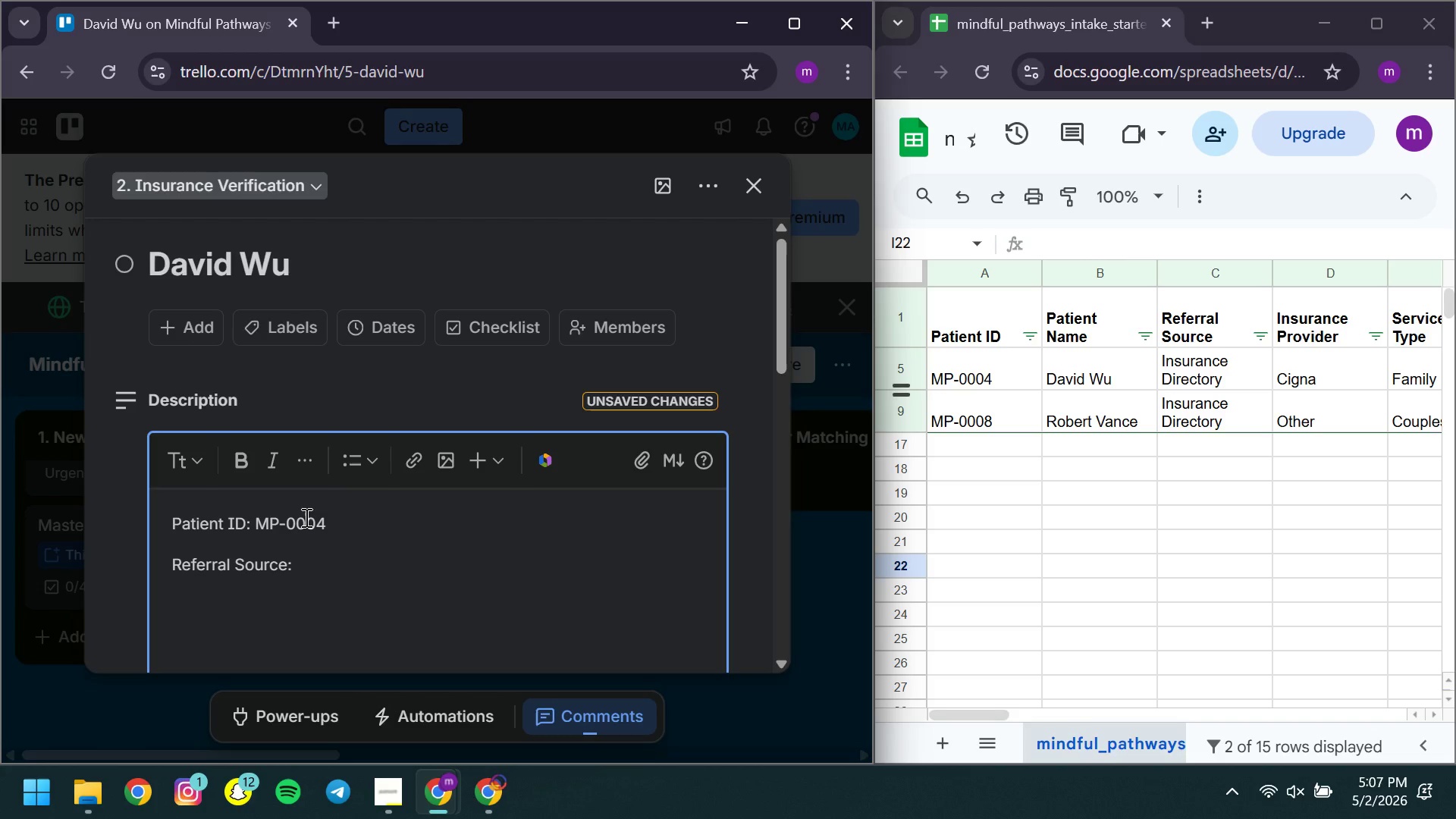 
wait(12.02)
 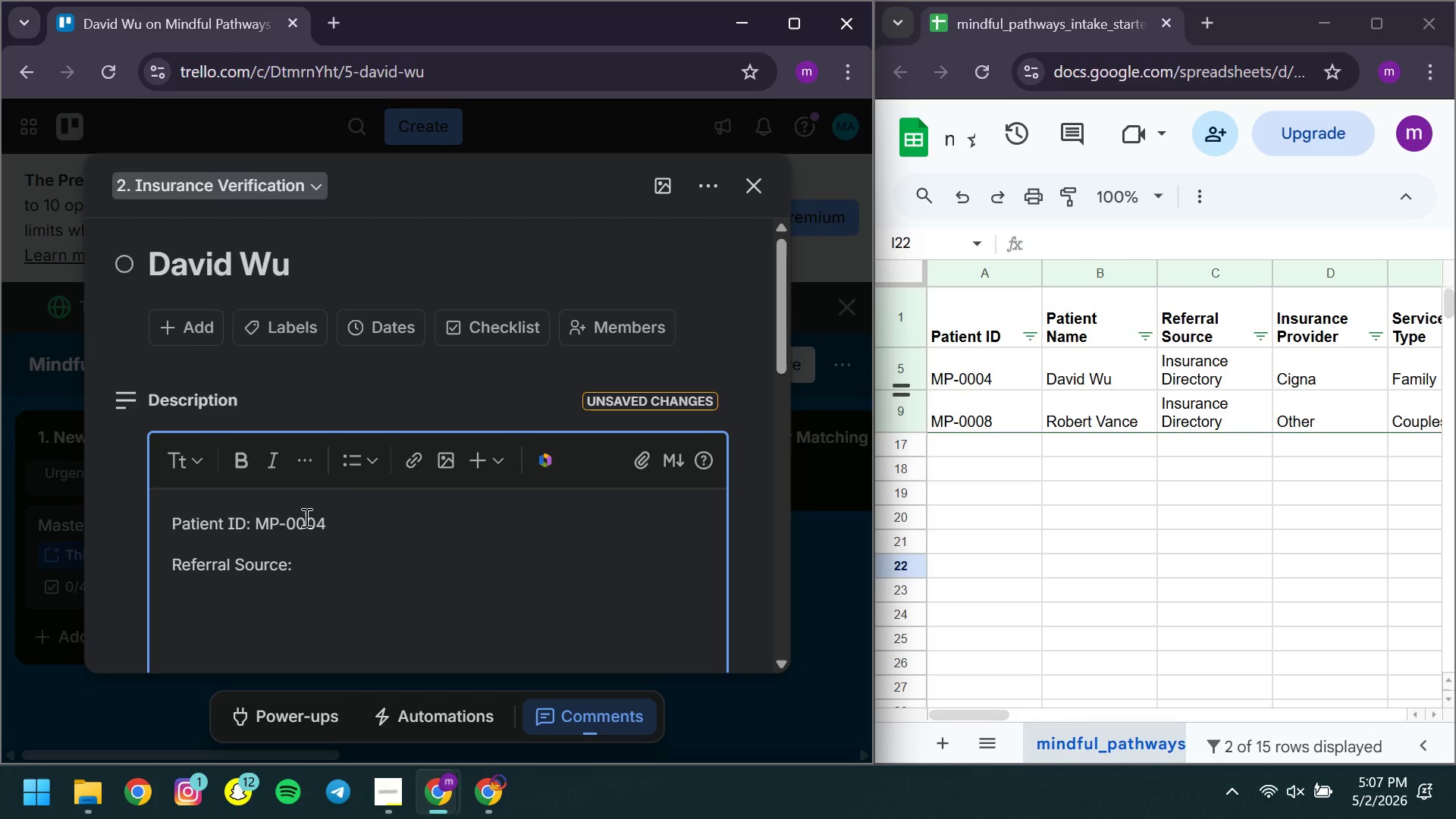 
left_click([315, 569])
 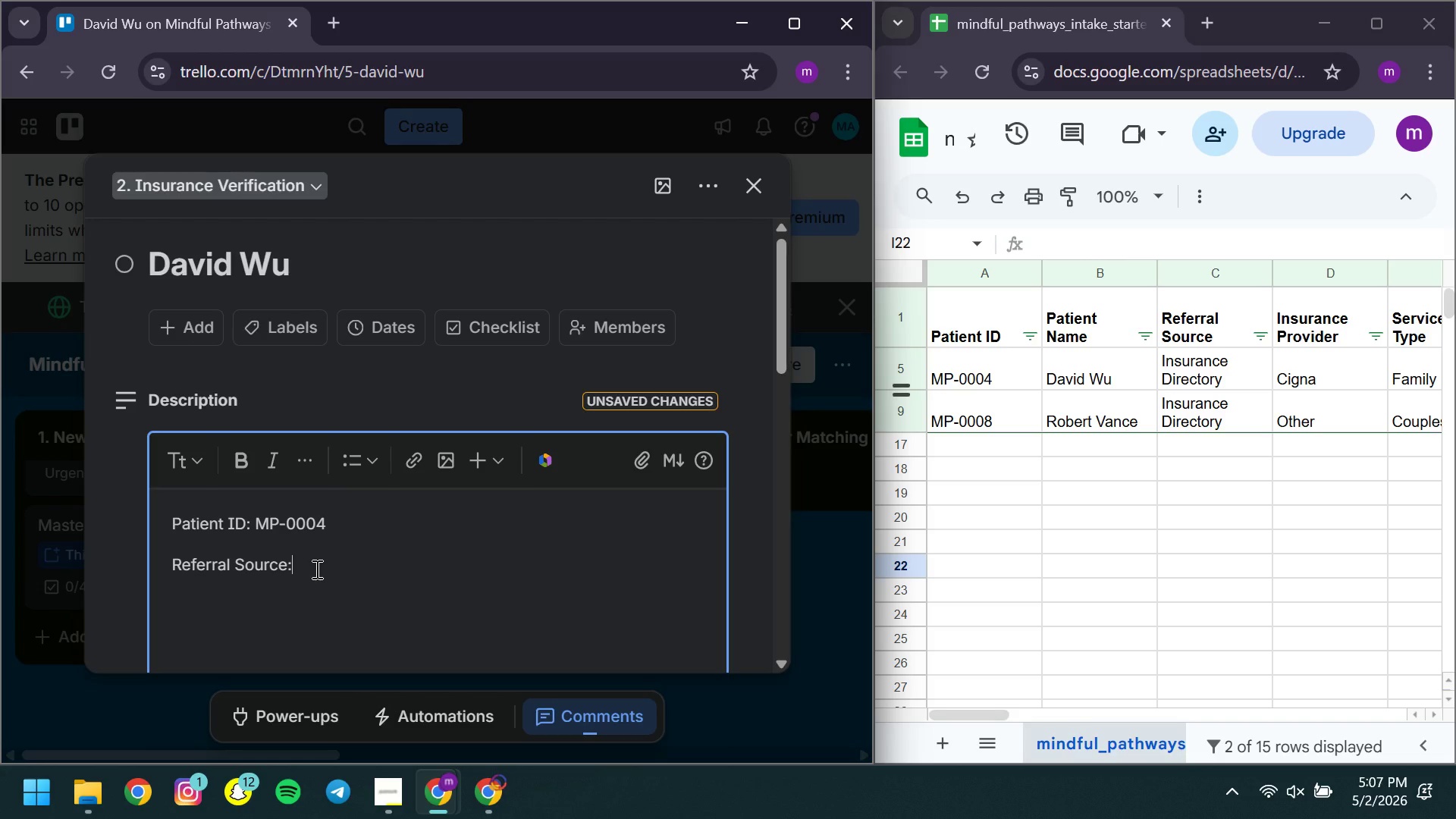 
key(Space)
 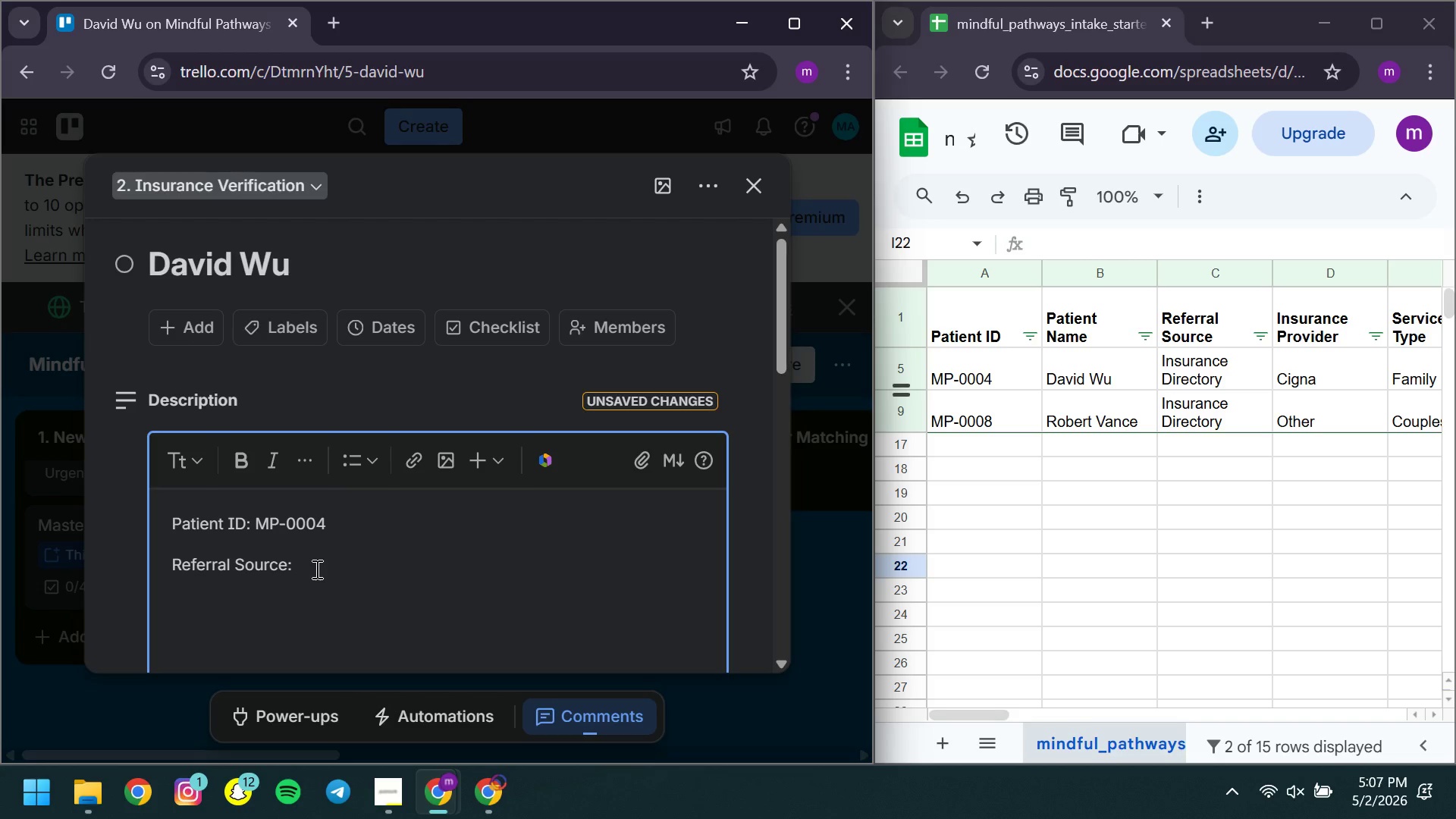 
wait(6.58)
 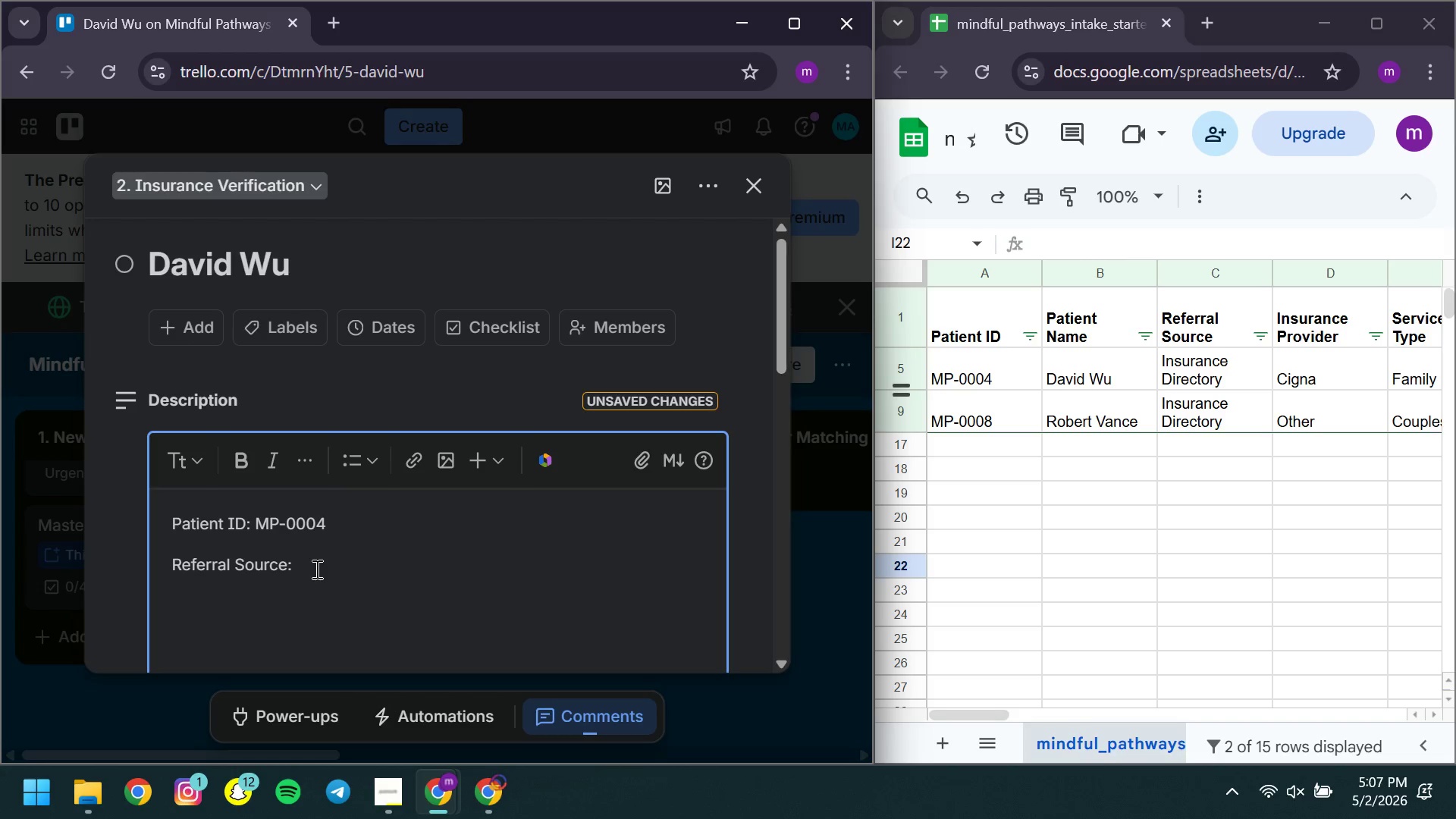 
type(Insurance Directory )
 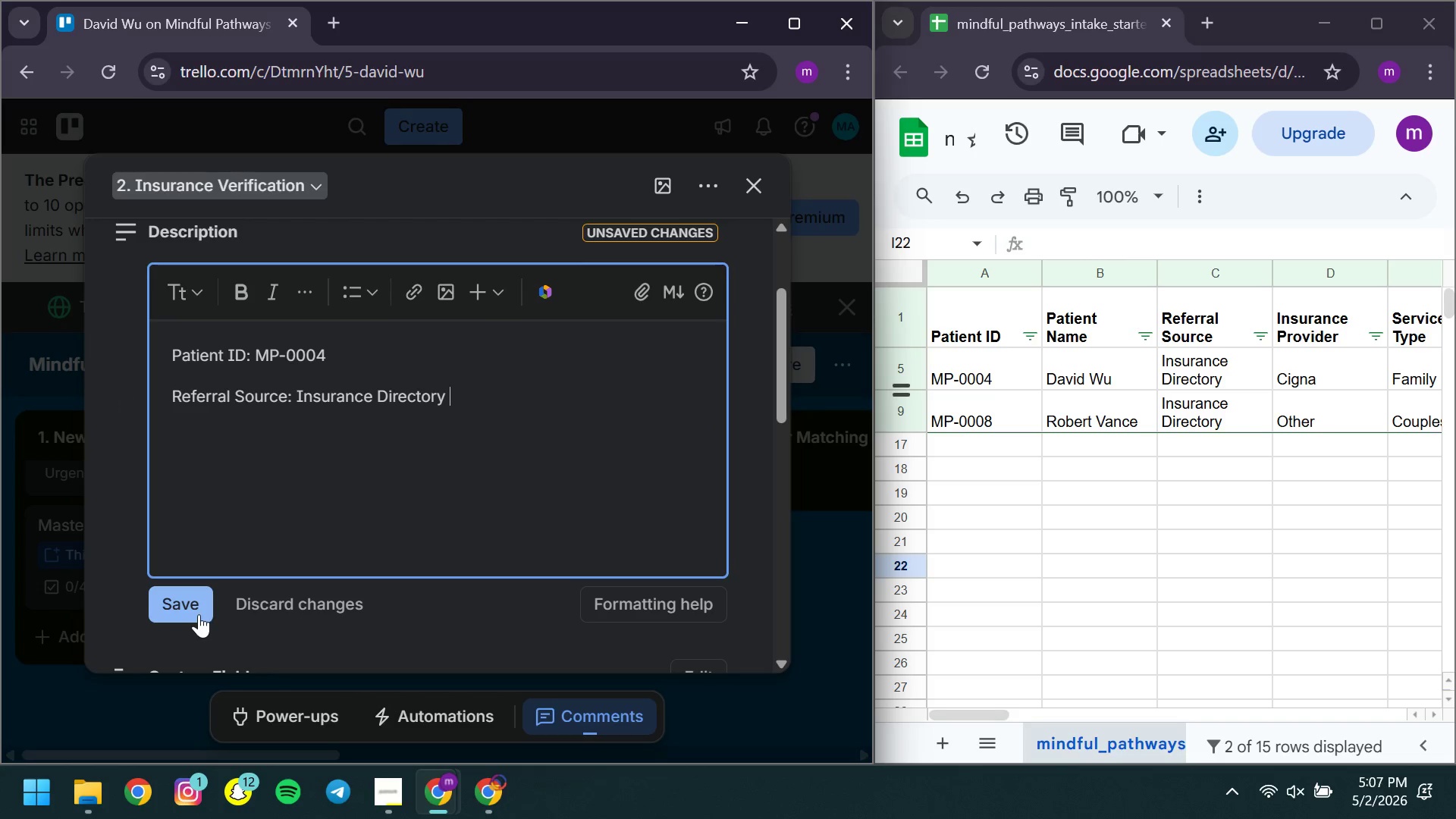 
left_click([199, 614])
 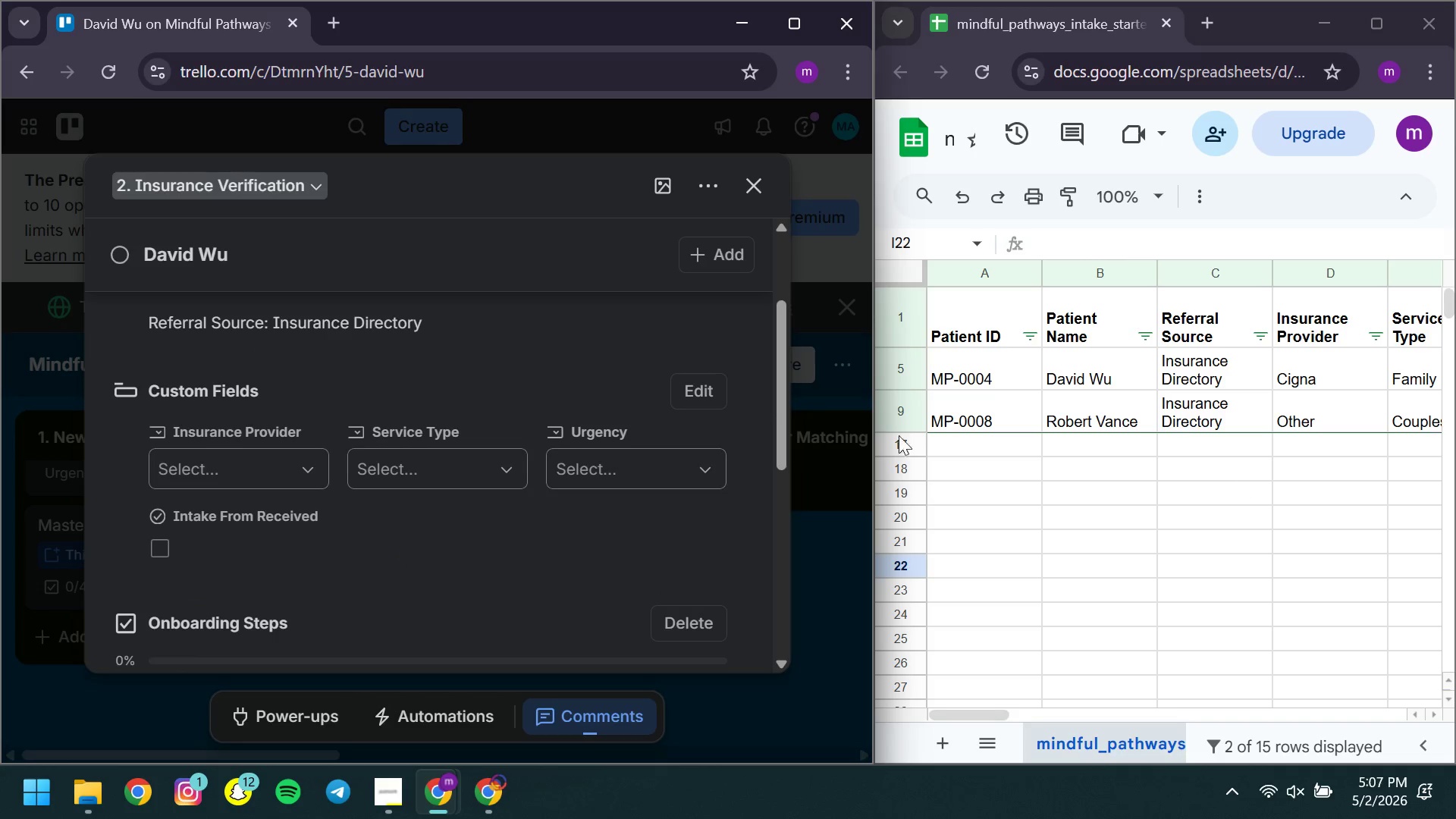 
left_click([259, 471])
 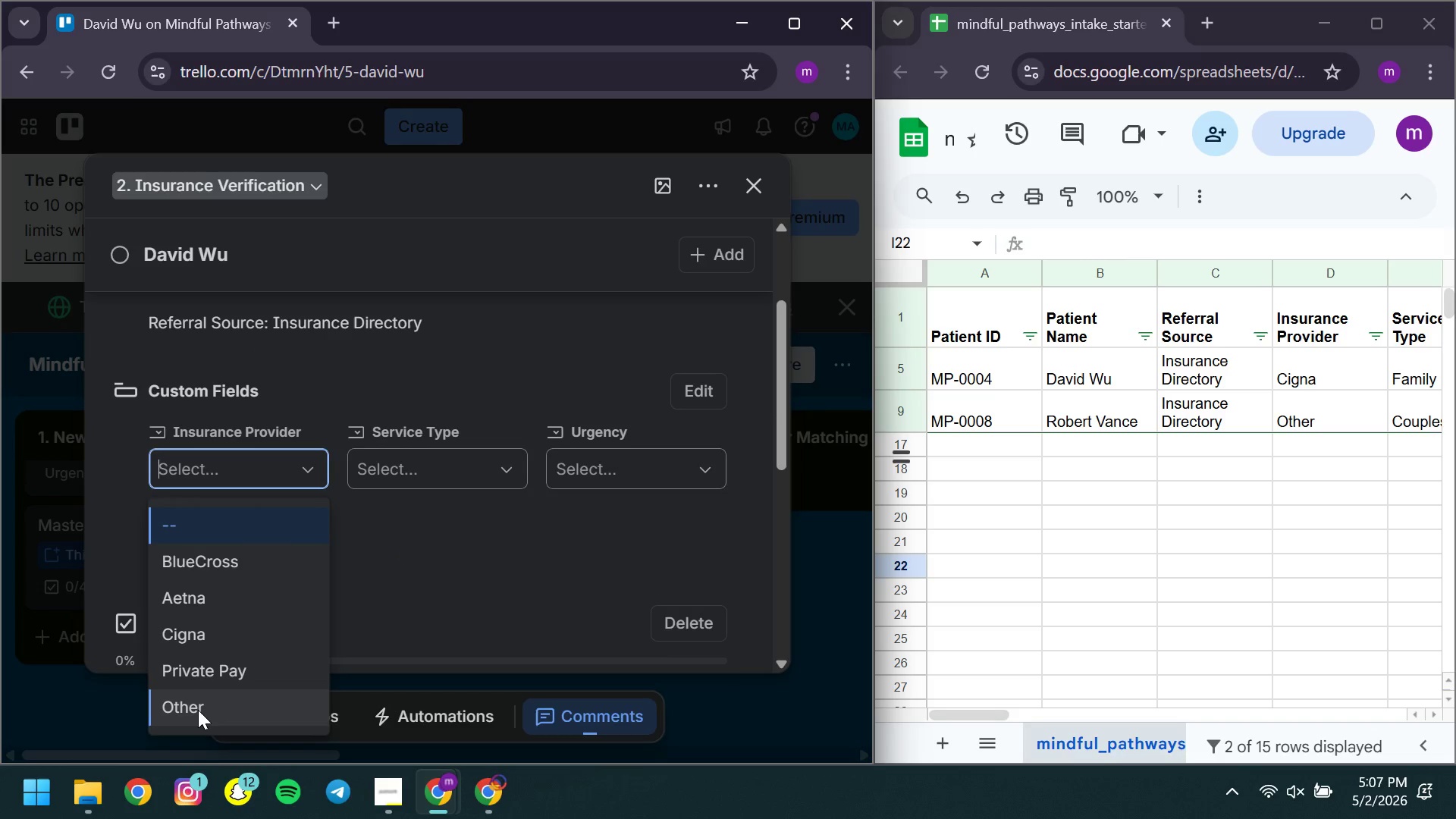 
left_click([198, 710])
 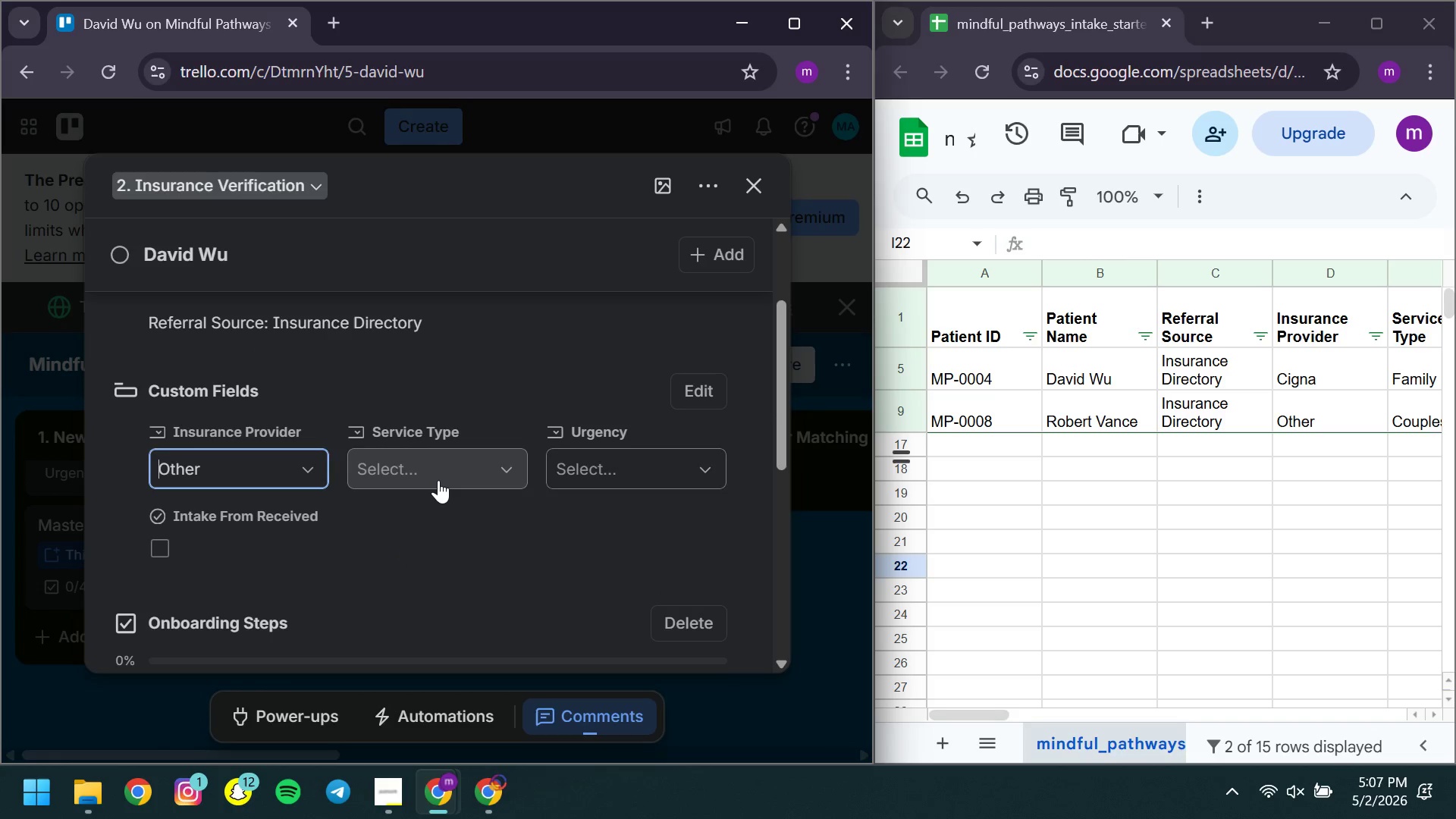 
left_click([438, 480])
 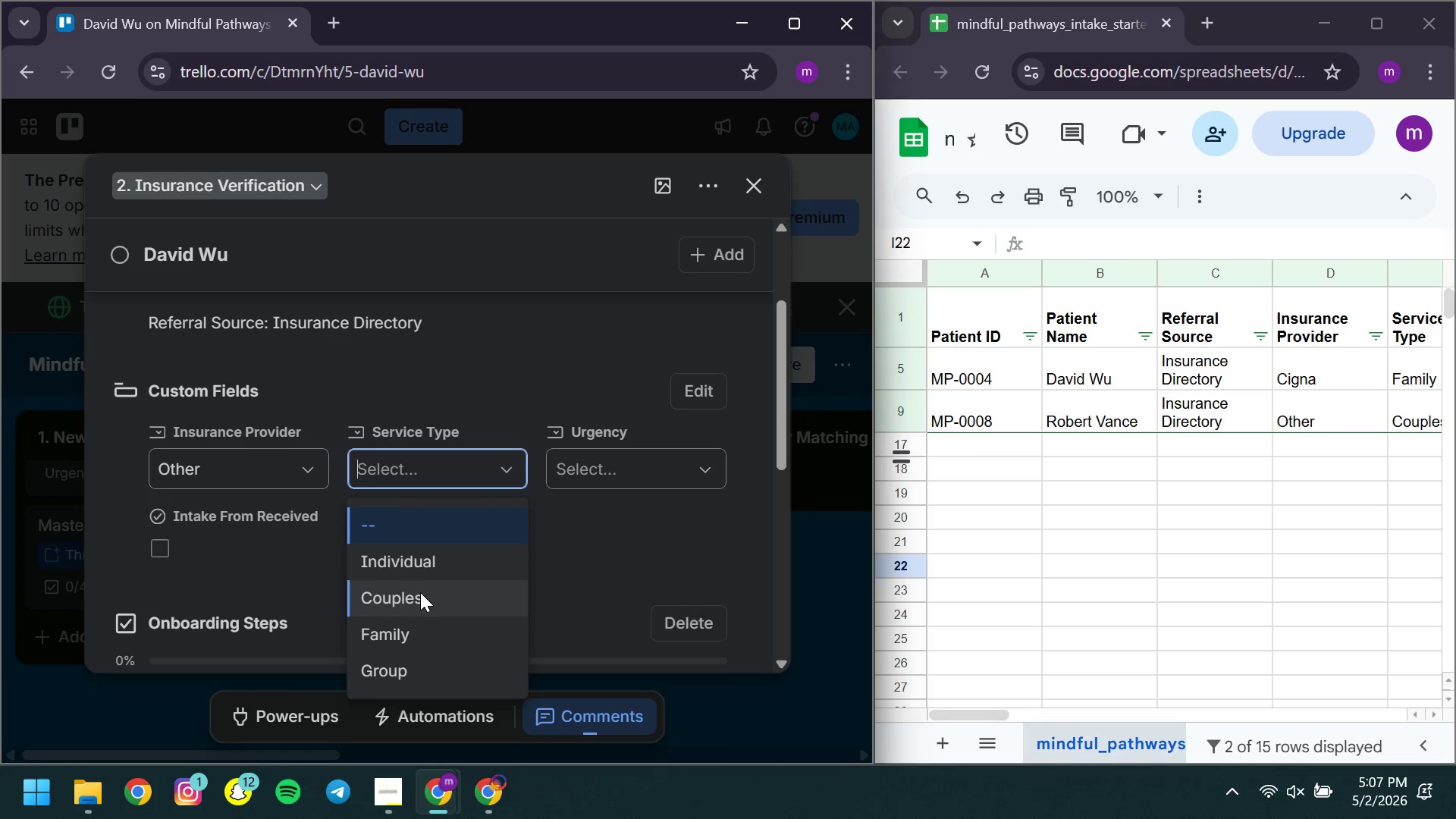 
left_click([420, 592])
 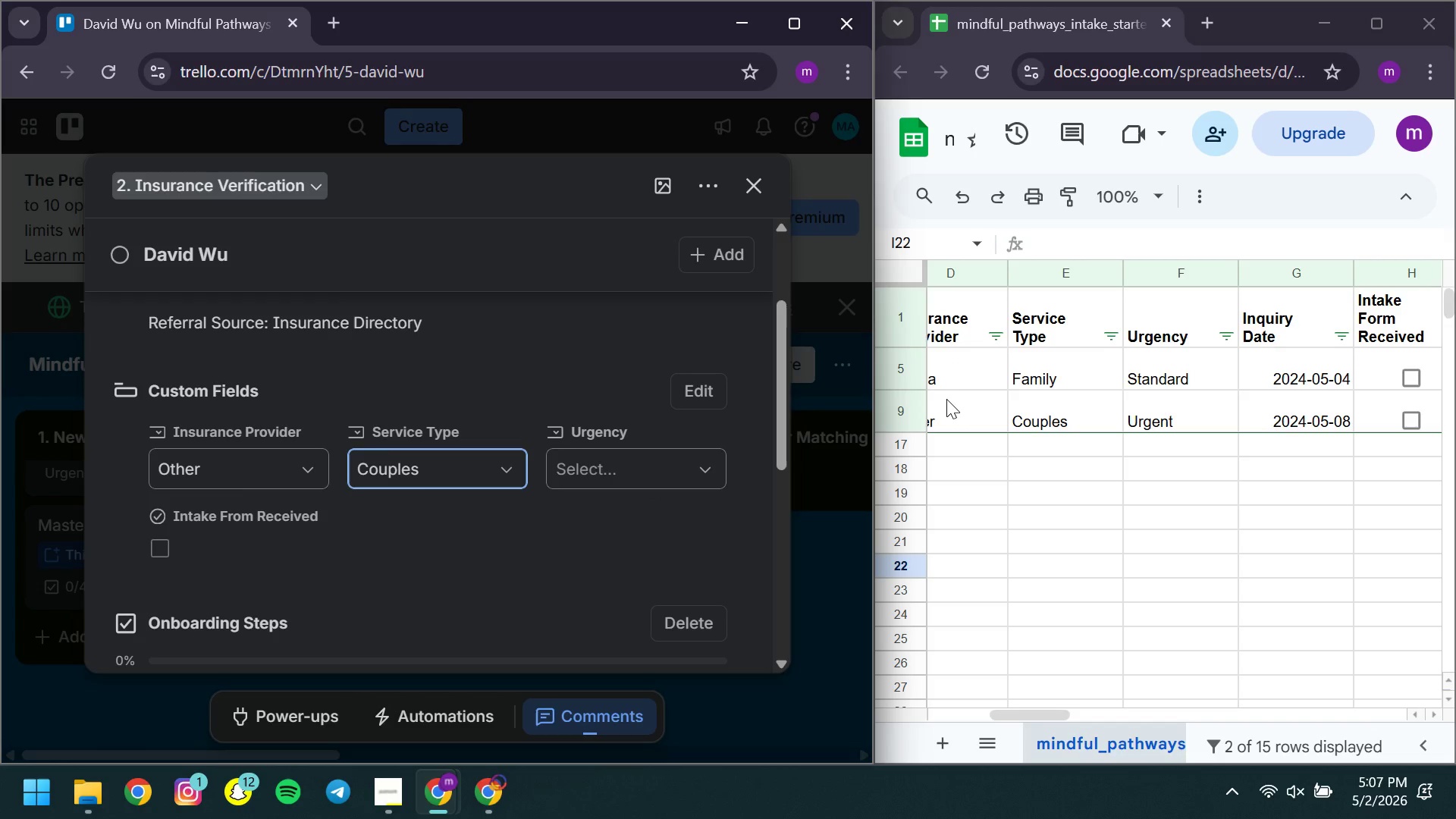 
wait(5.75)
 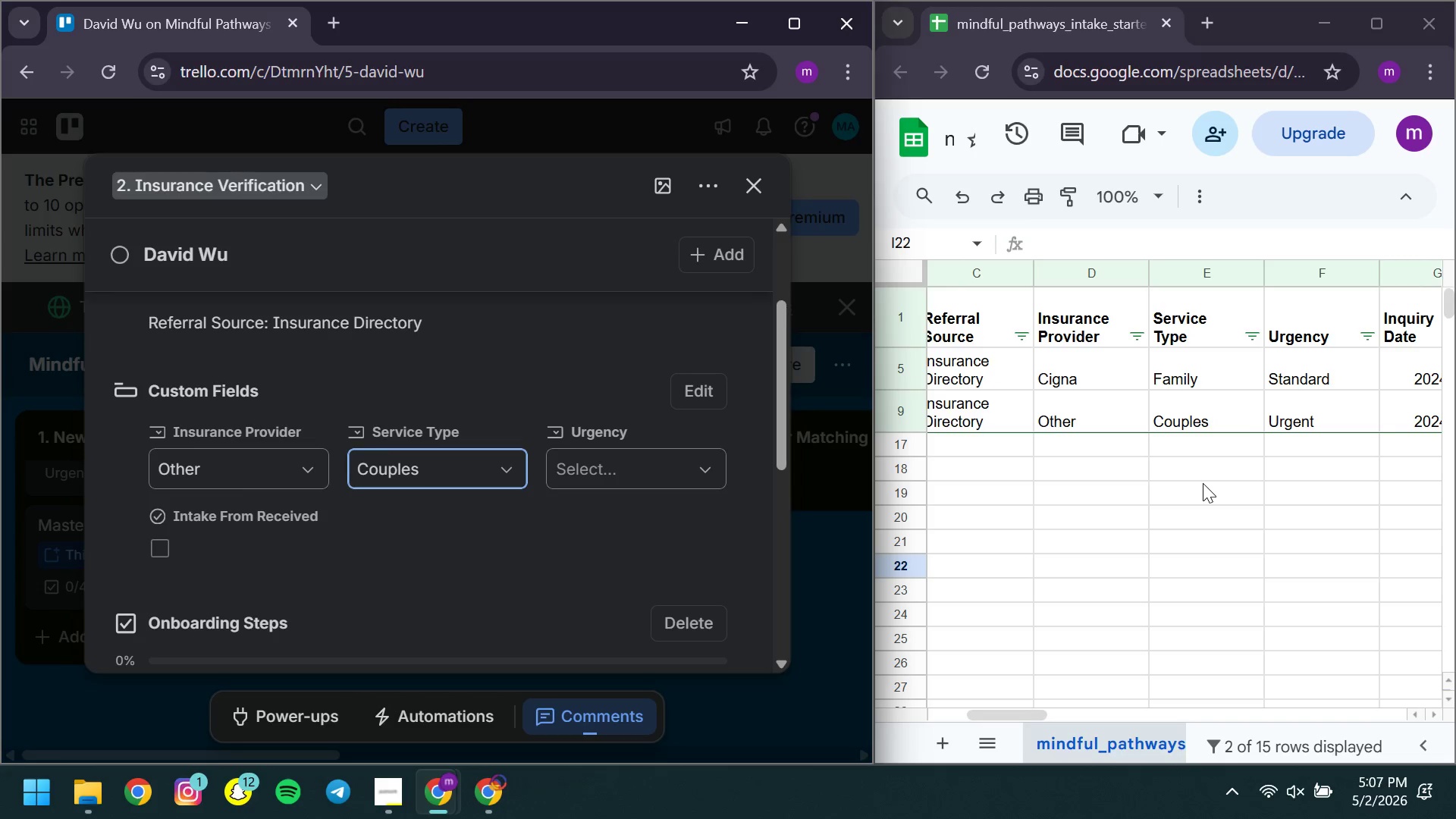 
left_click([1031, 376])
 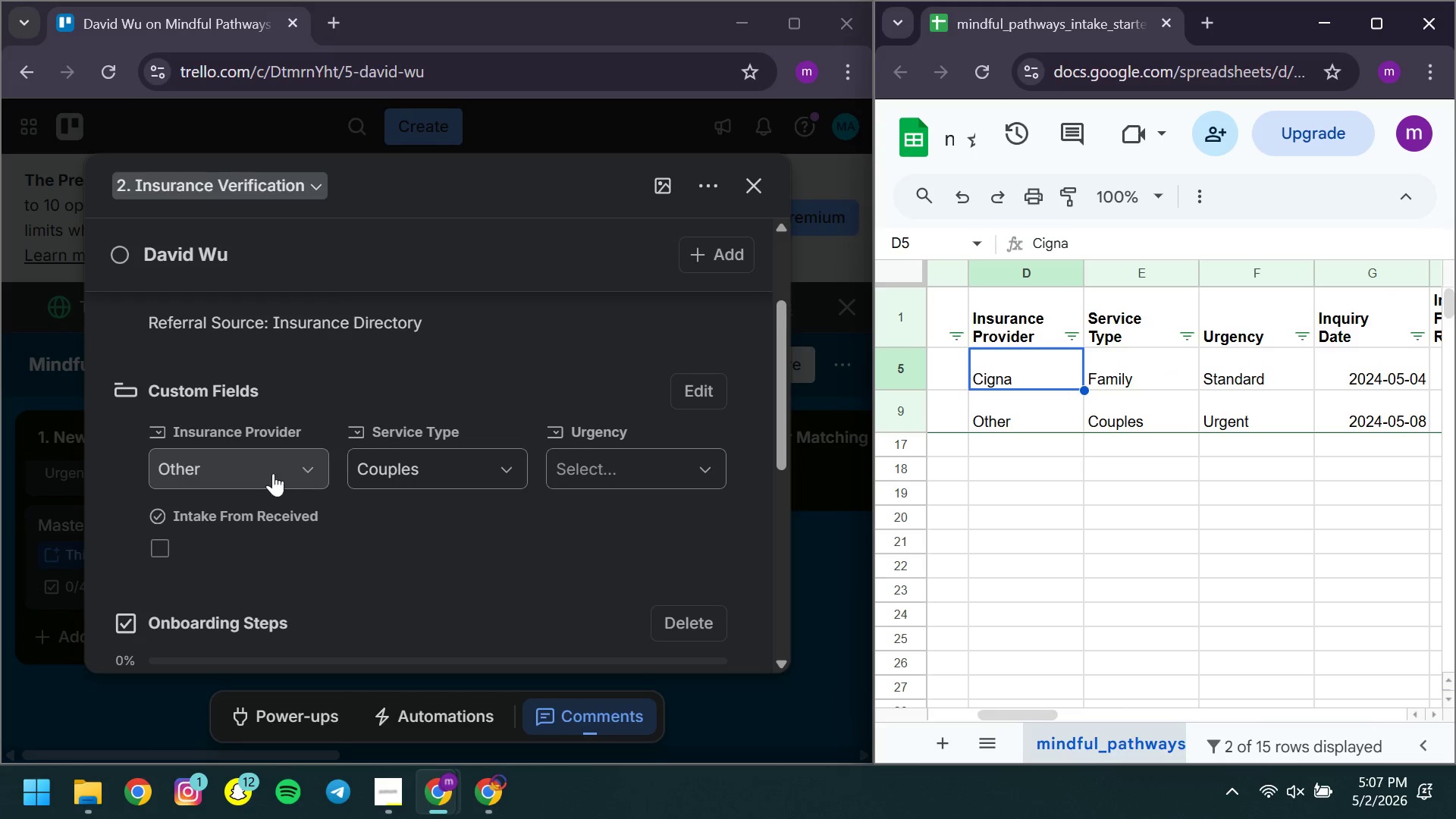 
left_click([273, 473])
 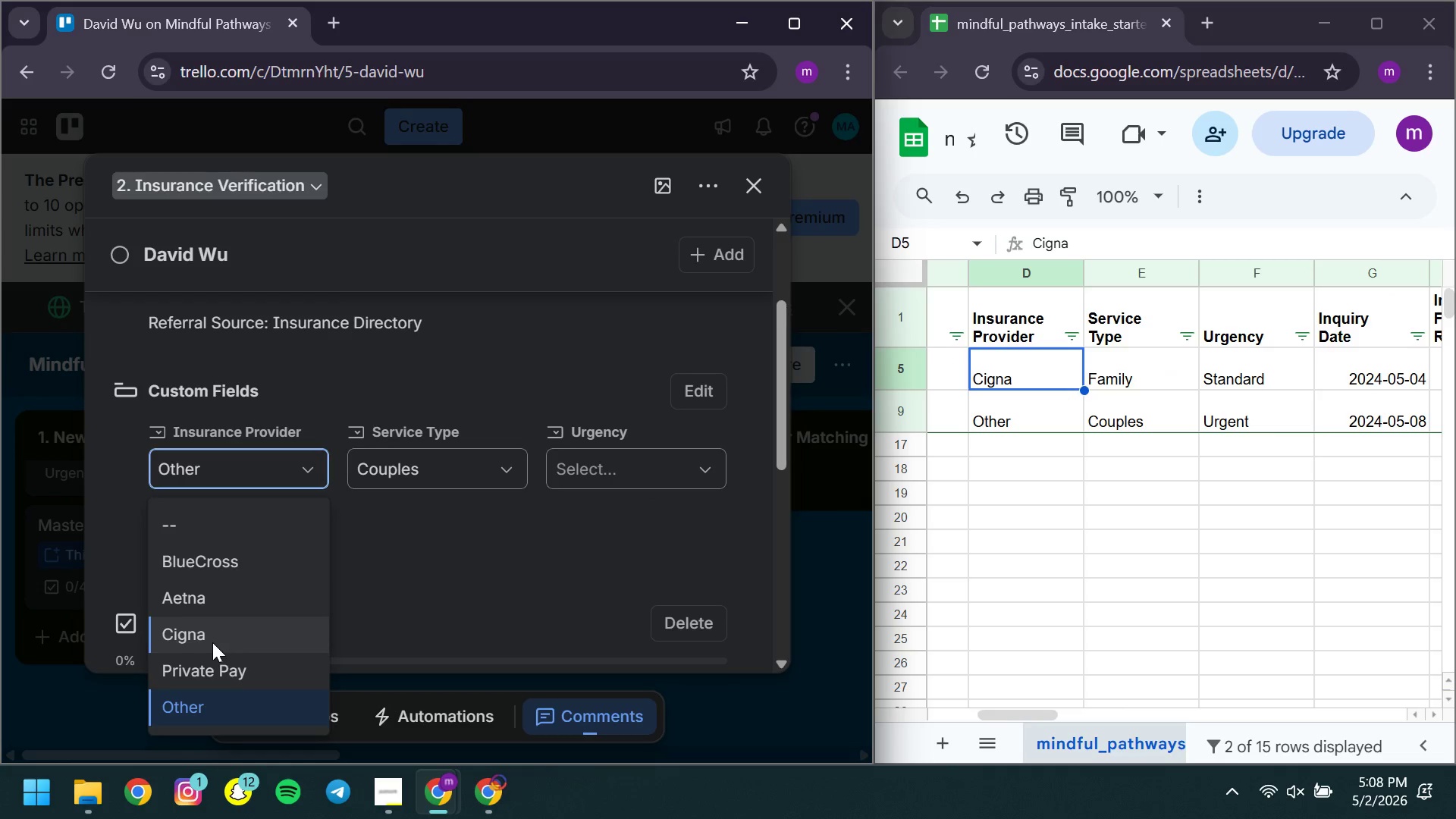 
left_click([212, 641])
 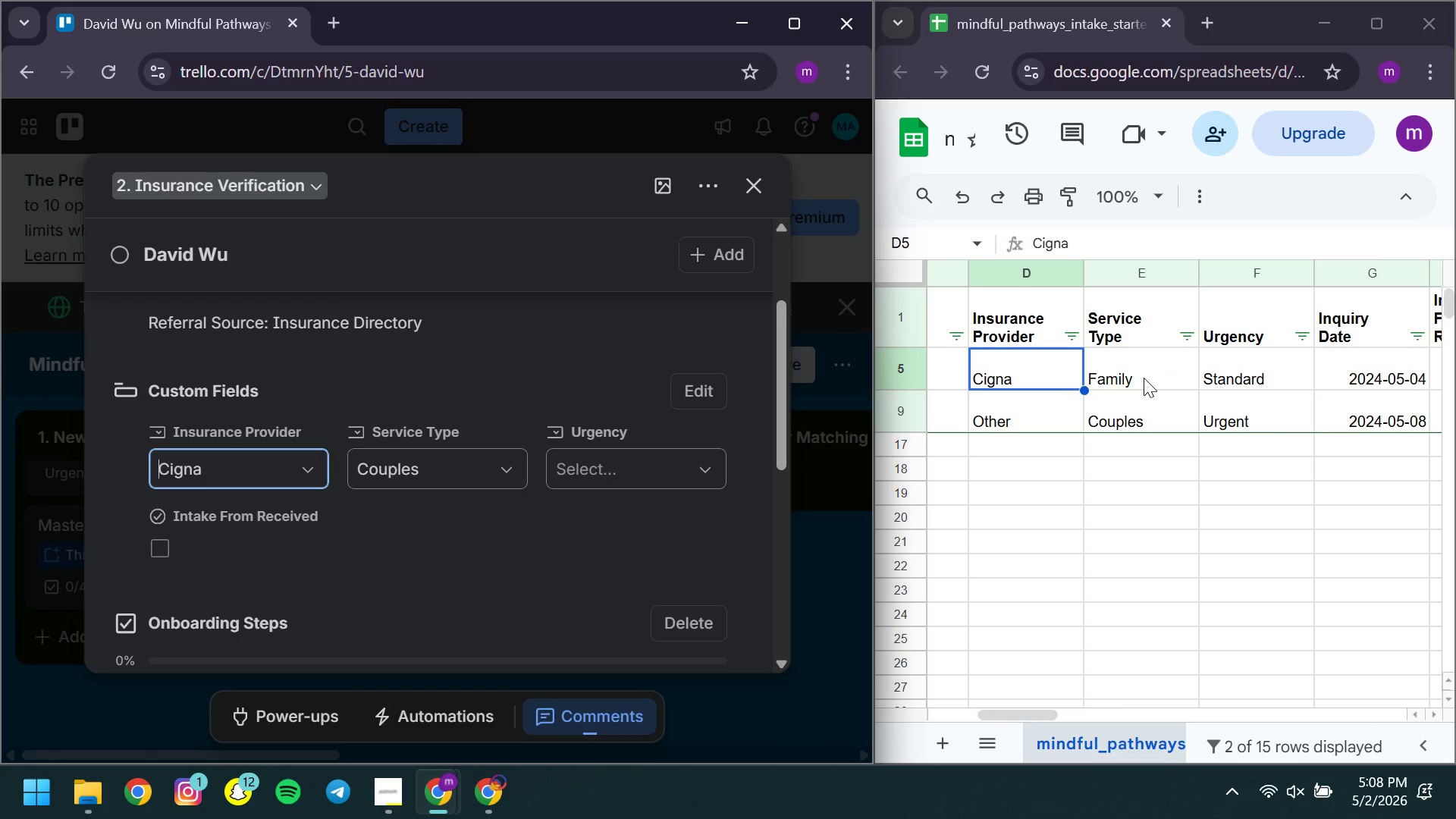 
left_click([1144, 378])
 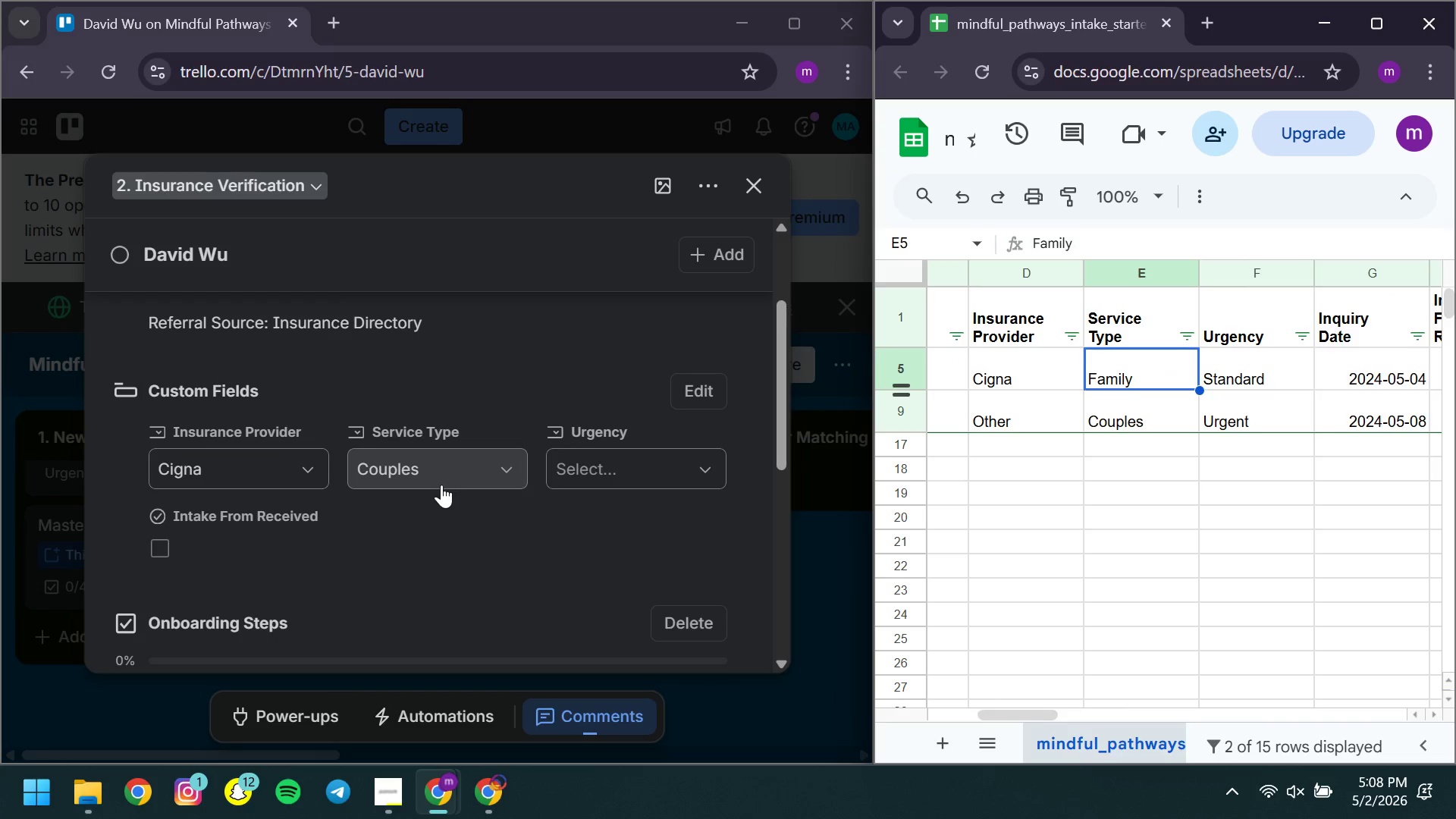 
left_click([441, 485])
 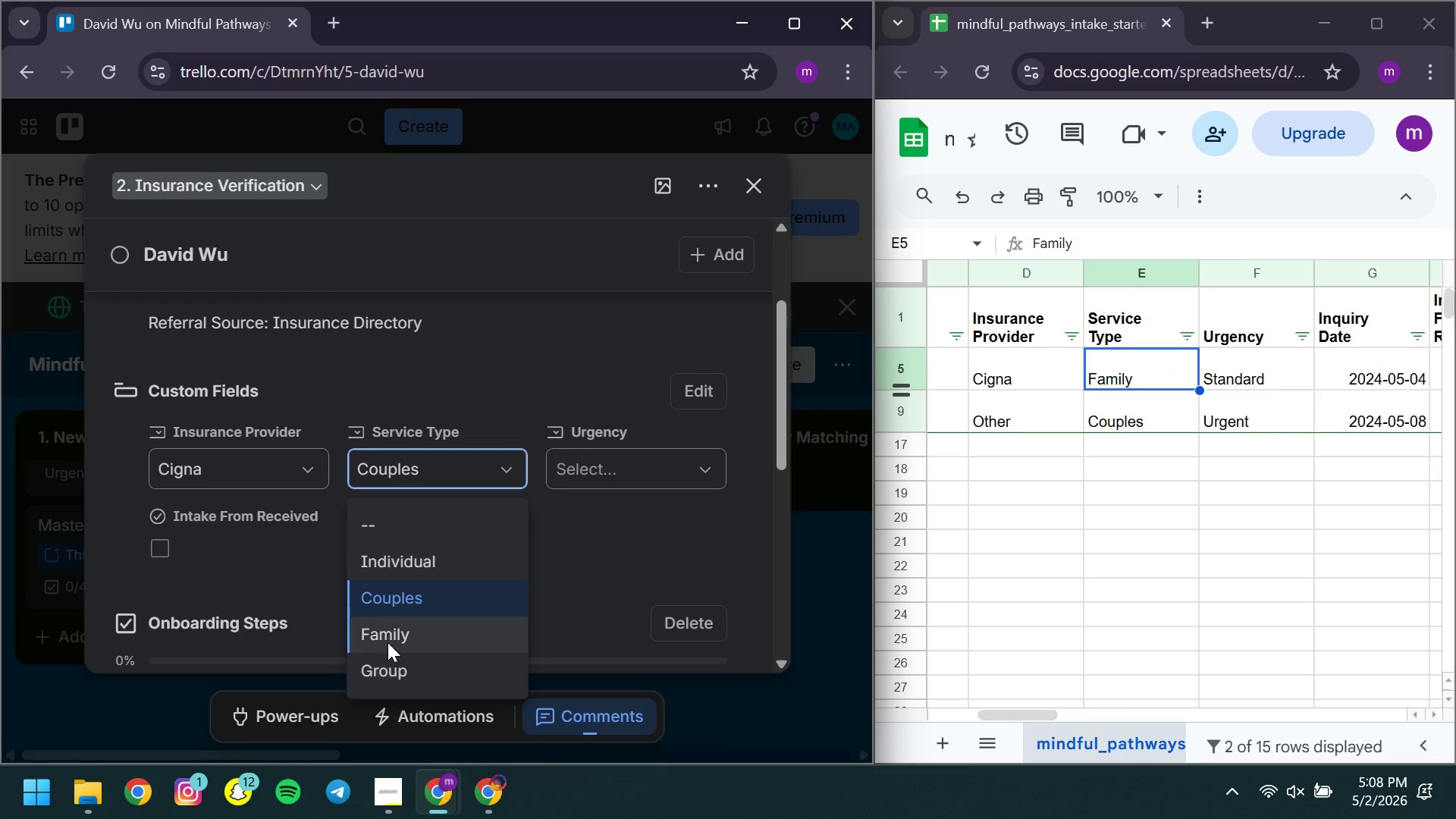 
left_click([388, 642])
 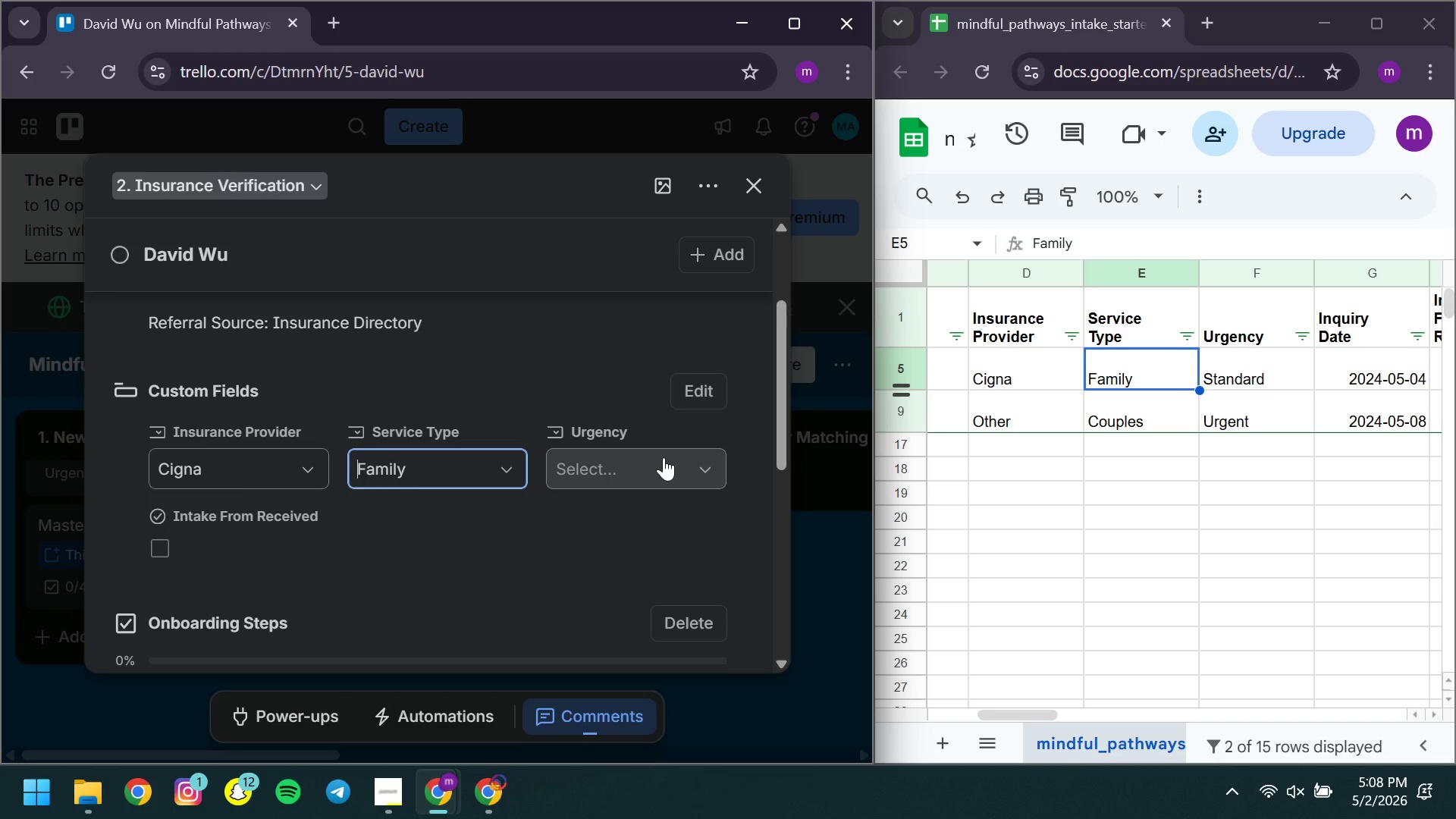 
left_click([664, 457])
 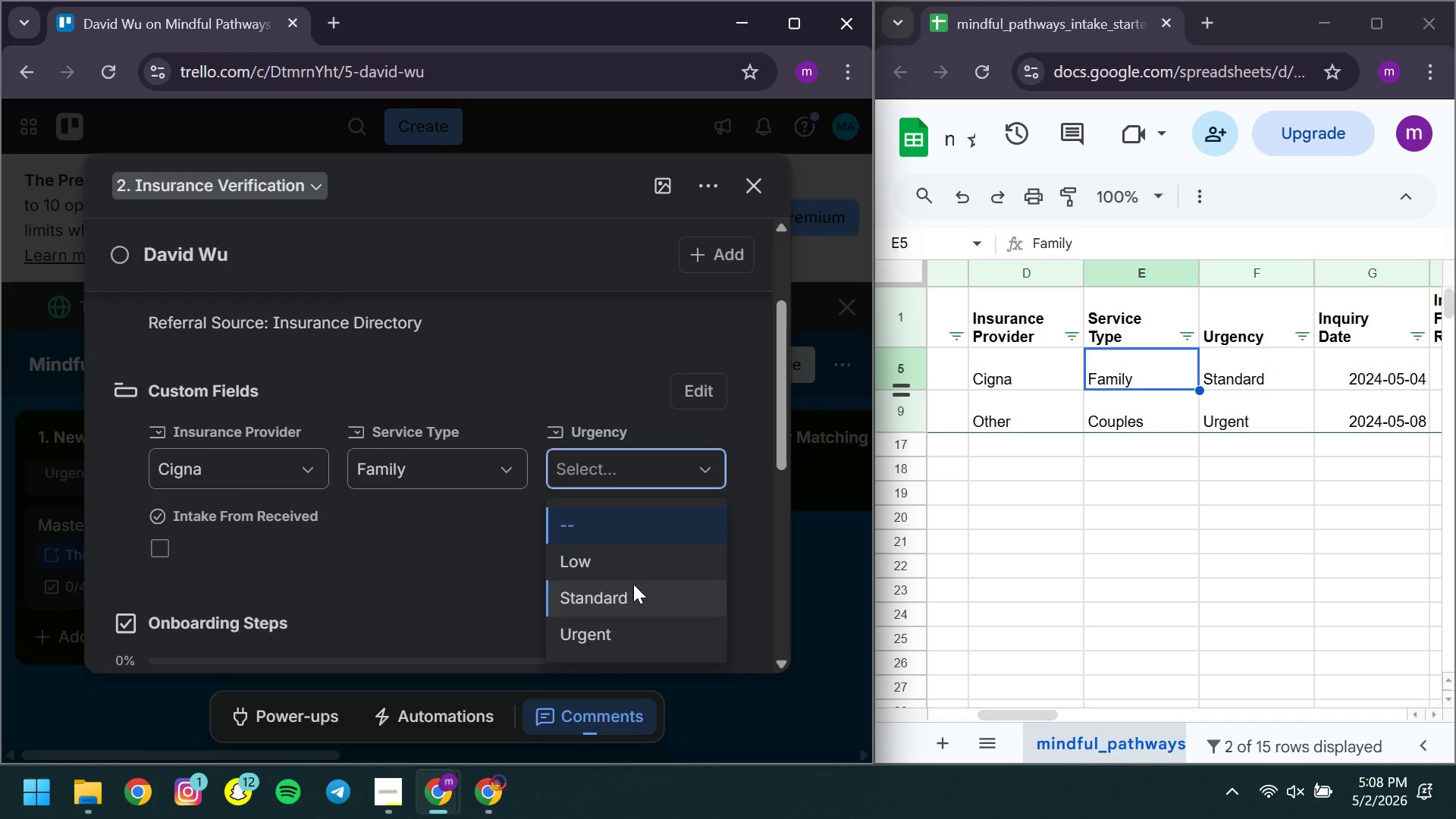 
left_click([633, 584])
 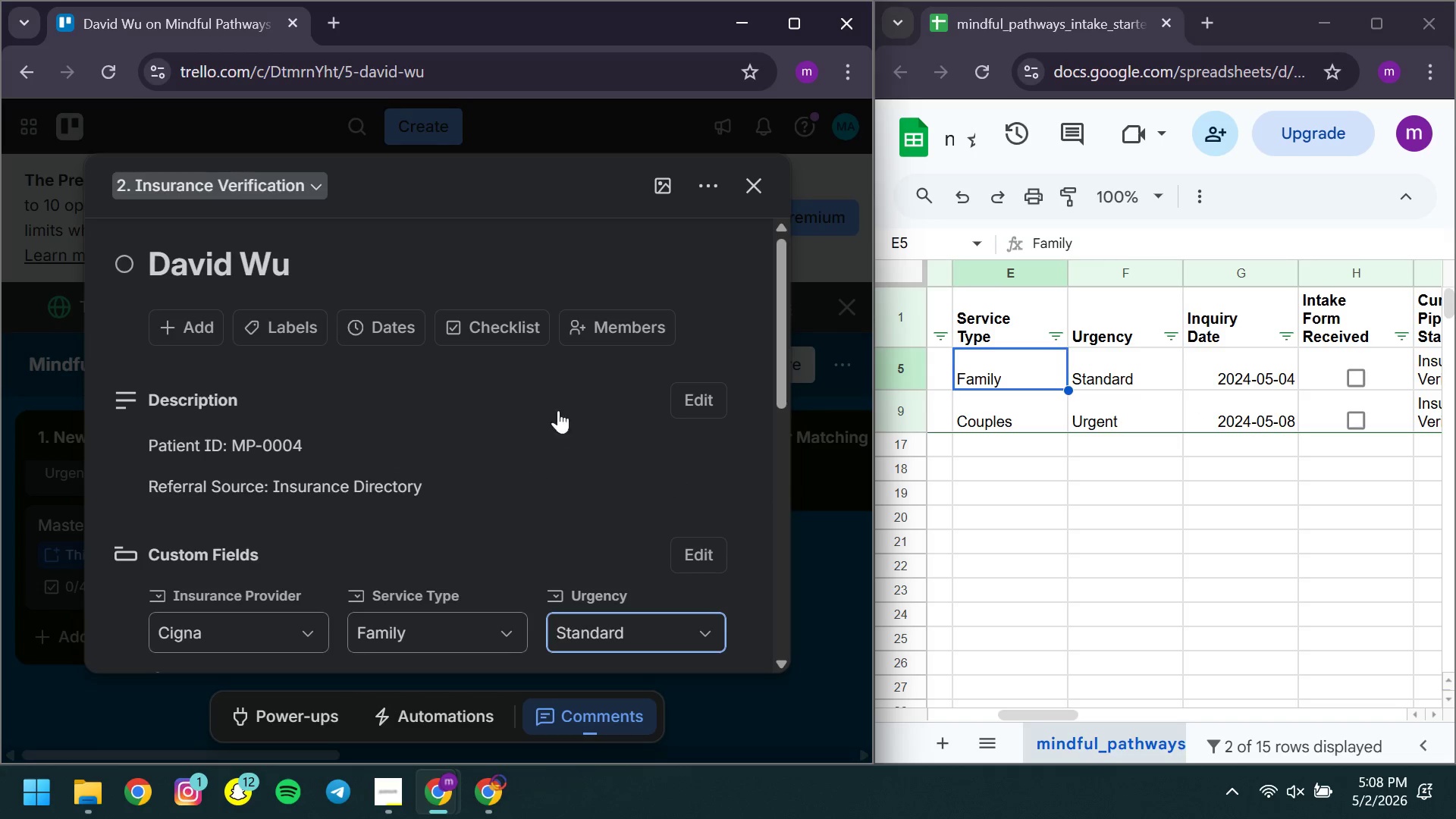 
left_click([375, 330])
 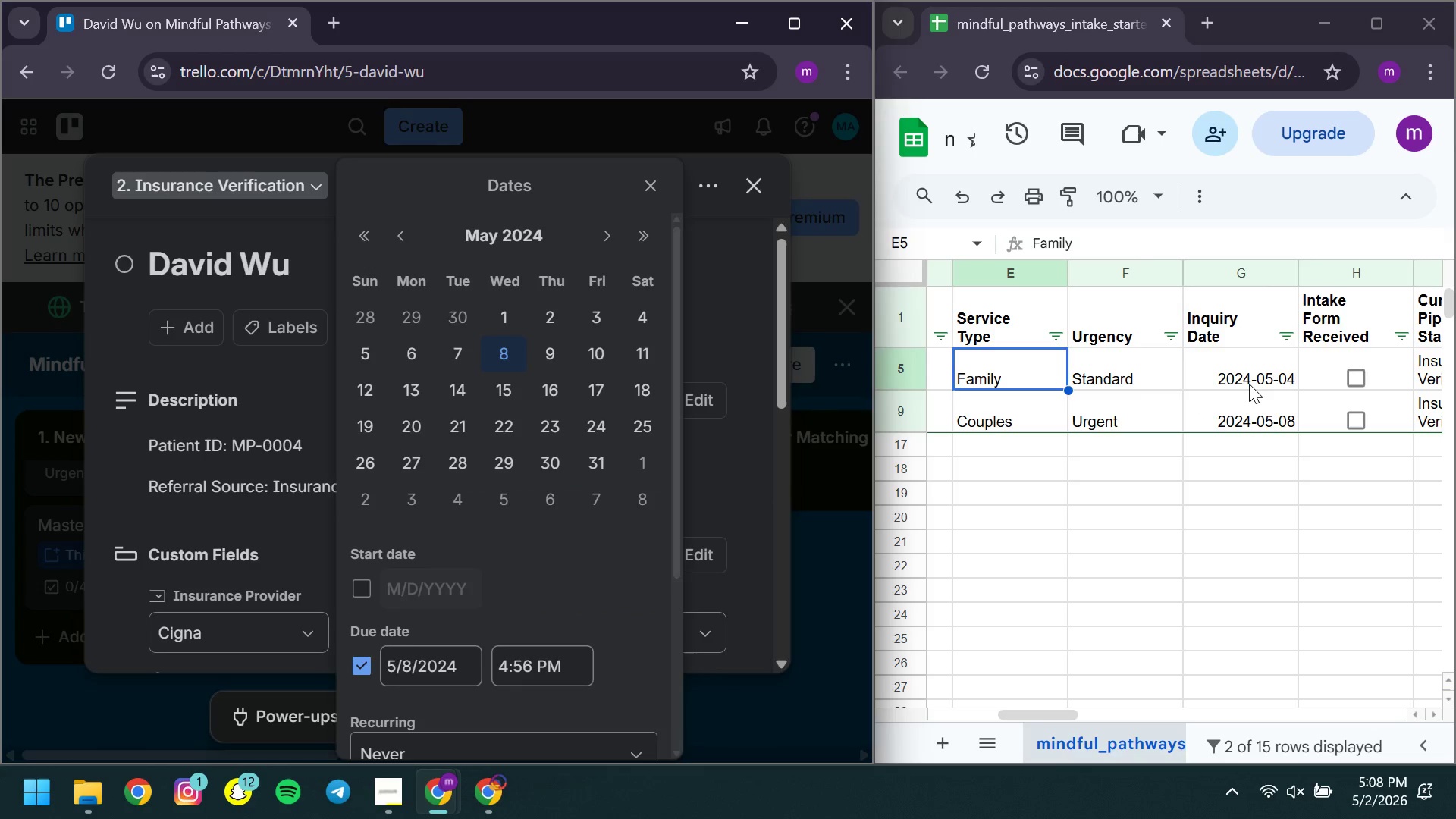 
left_click([1249, 384])
 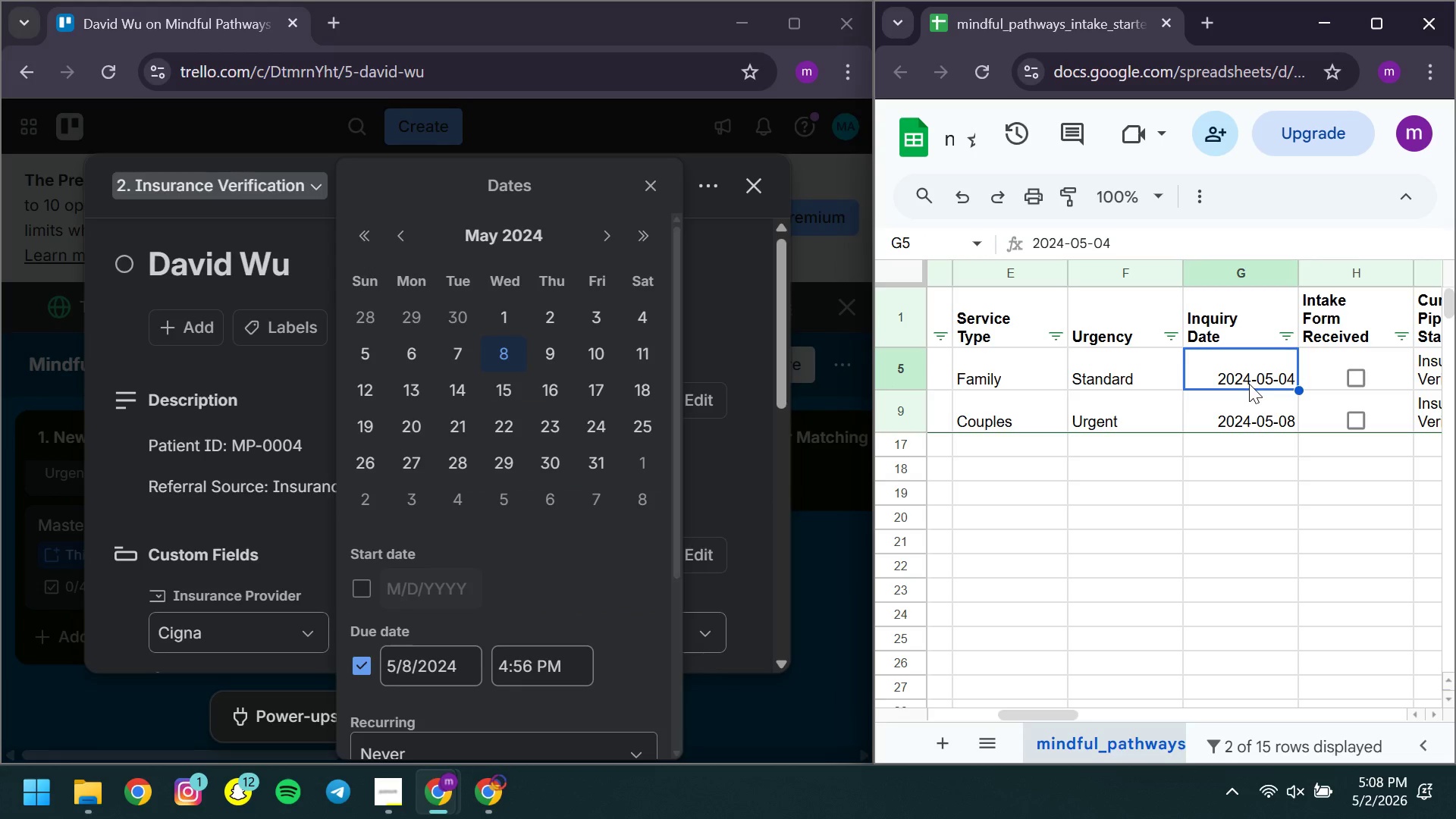 
double_click([1249, 384])
 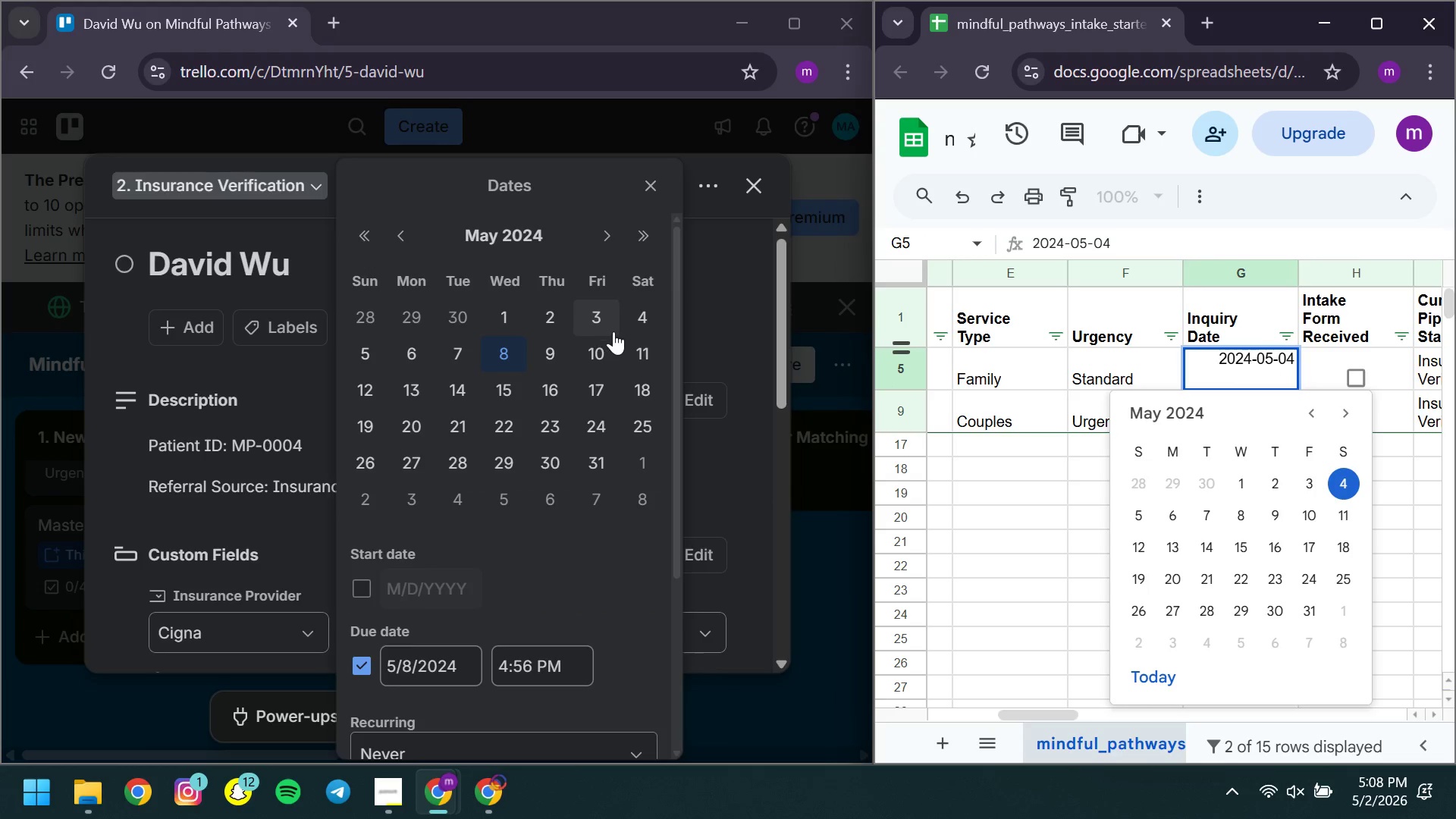 
left_click([629, 311])
 